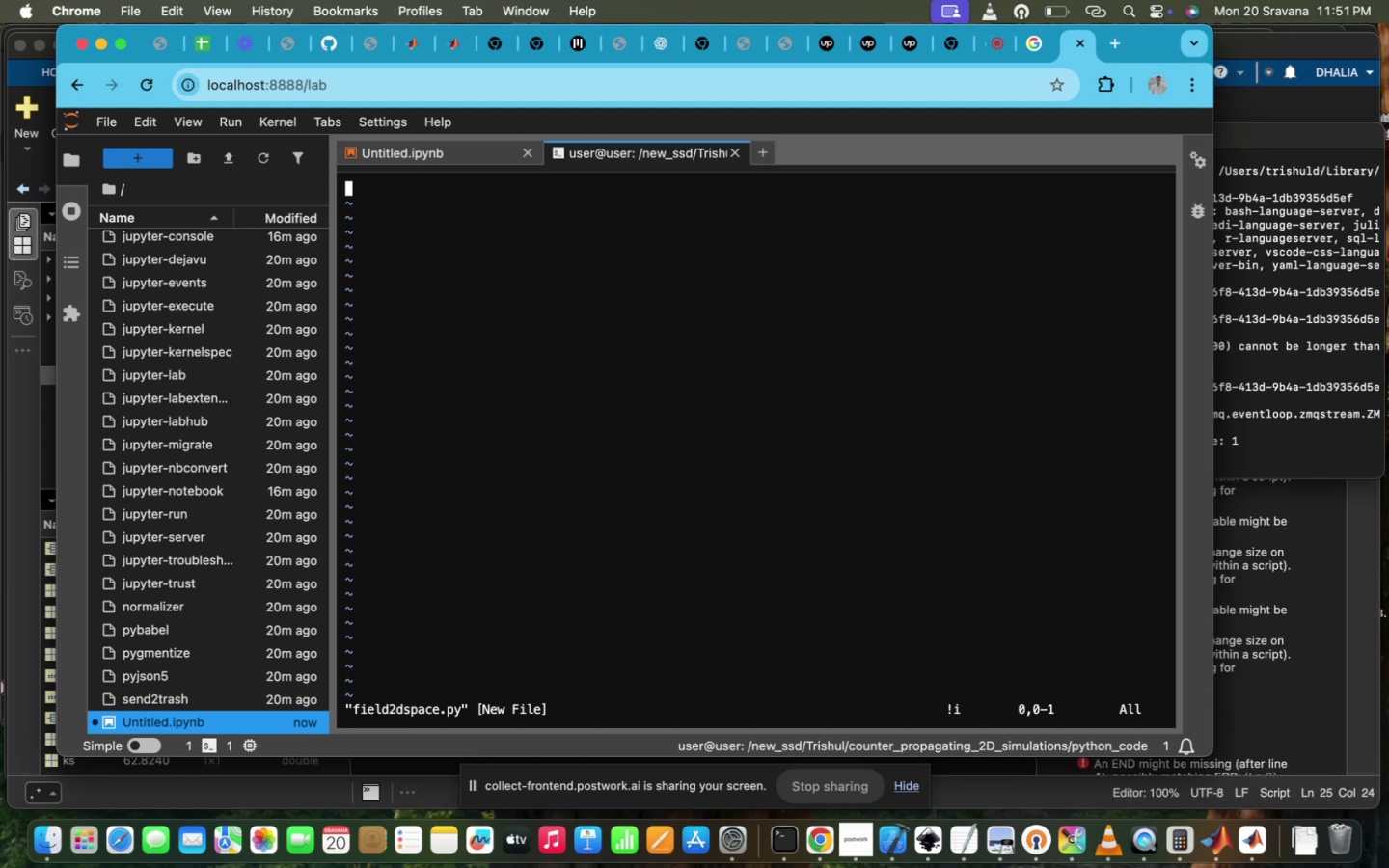 
key(Control+Z)
 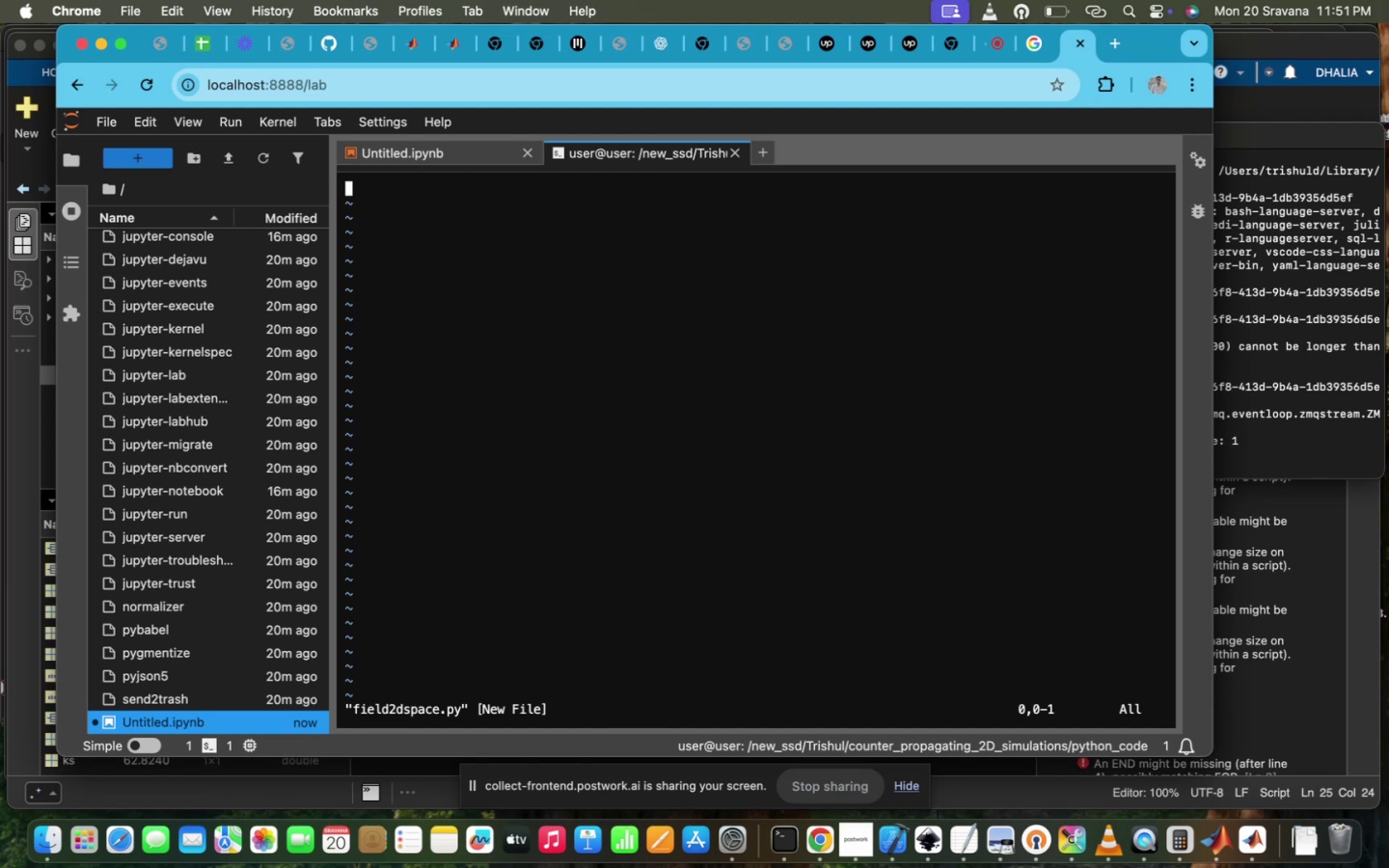 
type(:wq)
 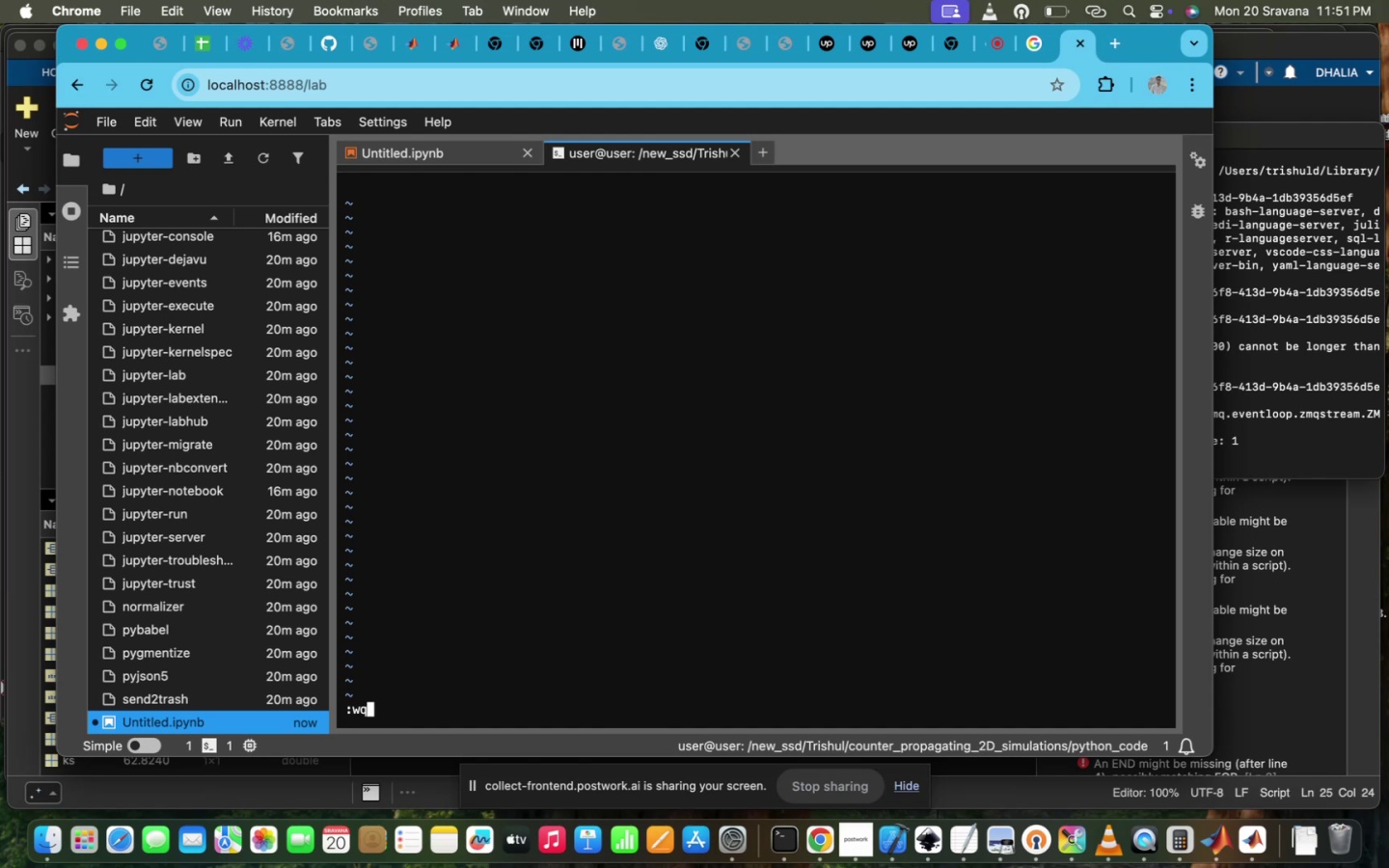 
key(Enter)
 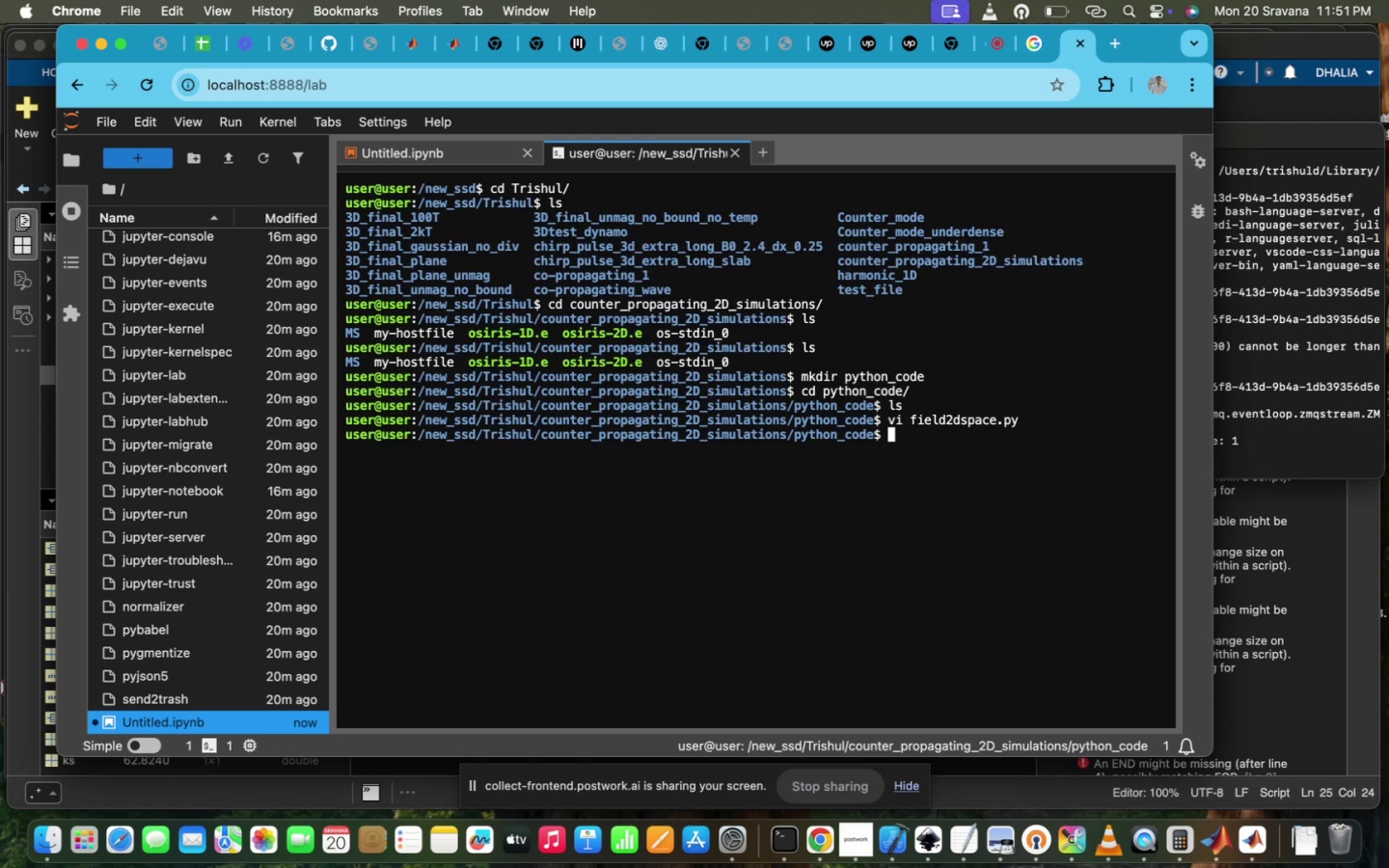 
type(cd )
 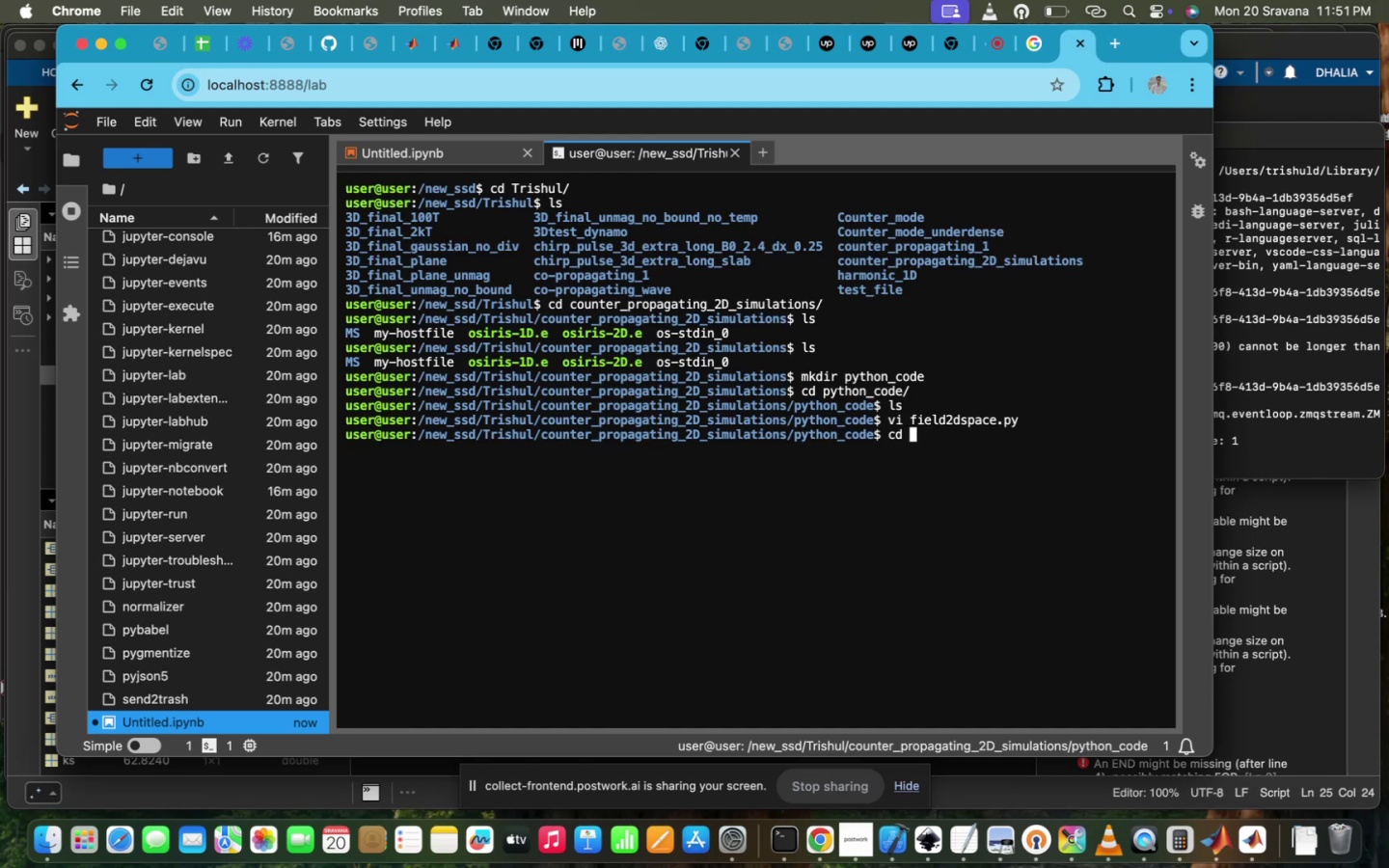 
key(Enter)
 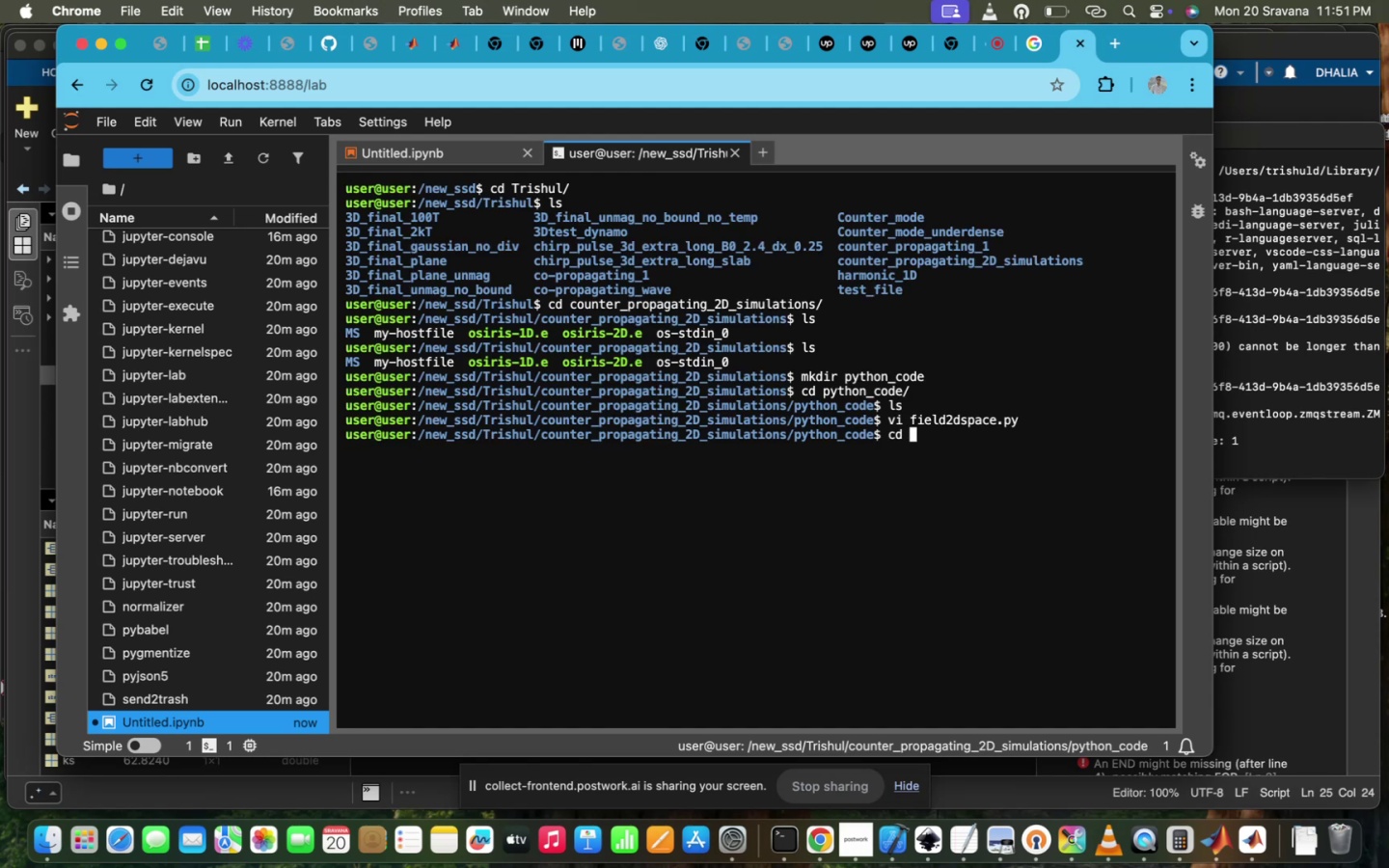 
type(cd ../)
key(Backspace)
key(Backspace)
key(Backspace)
type(De)
key(Tab)
type(T)
key(Tab)
type(ags)
key(Backspace)
type(u)
key(Tab)
type(st)
key(Tab)
type(/)
 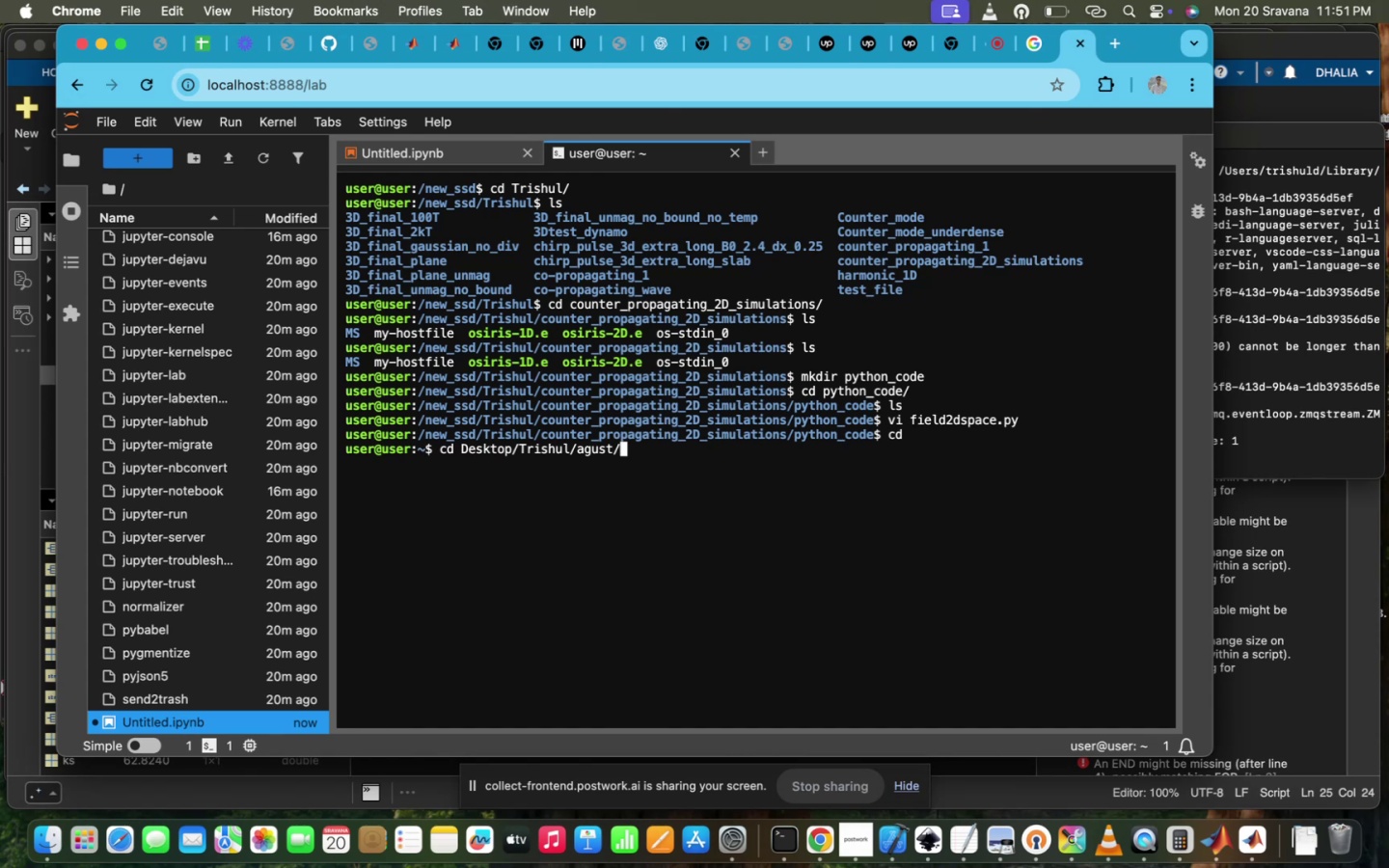 
wait(8.9)
 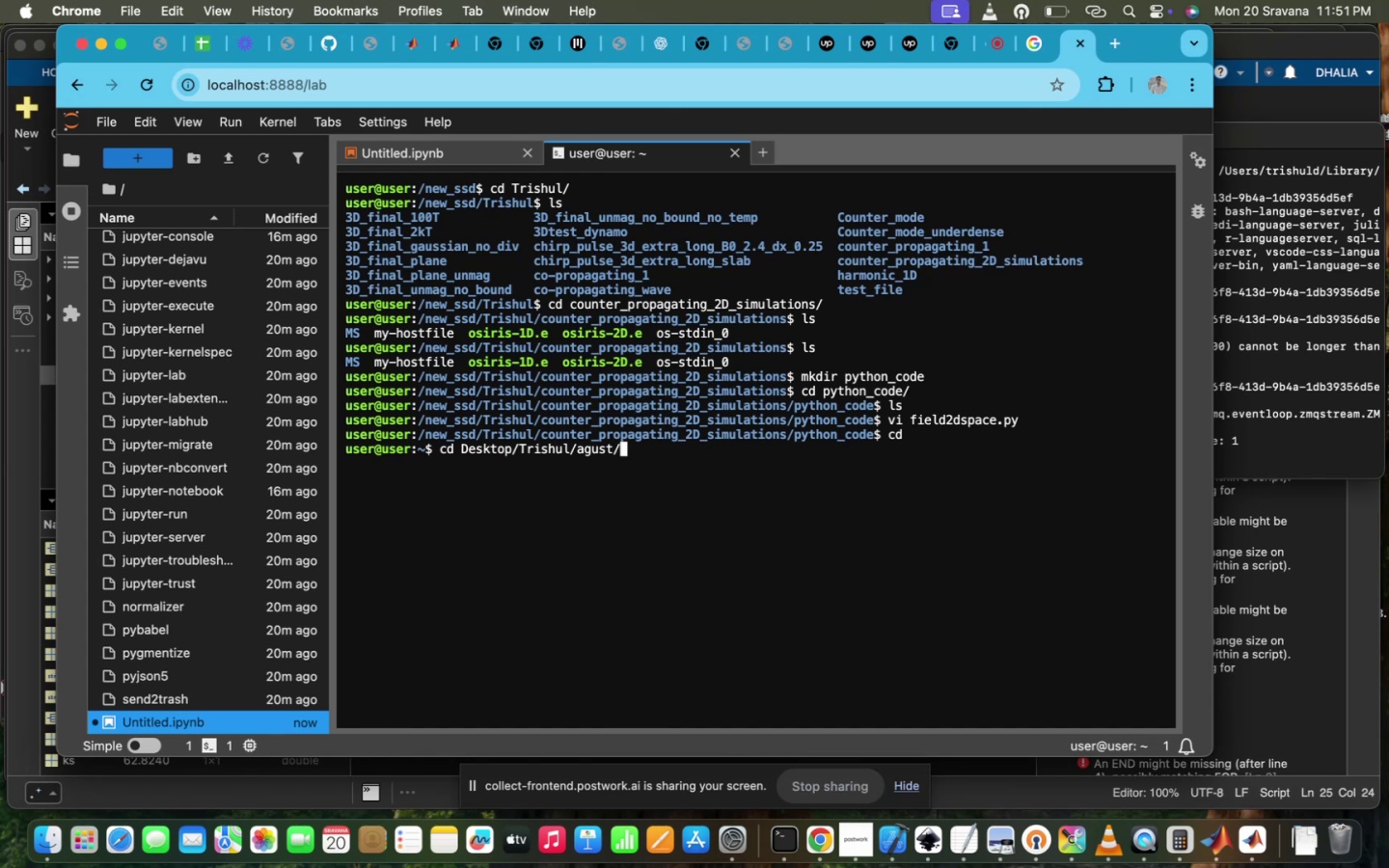 
key(P)
 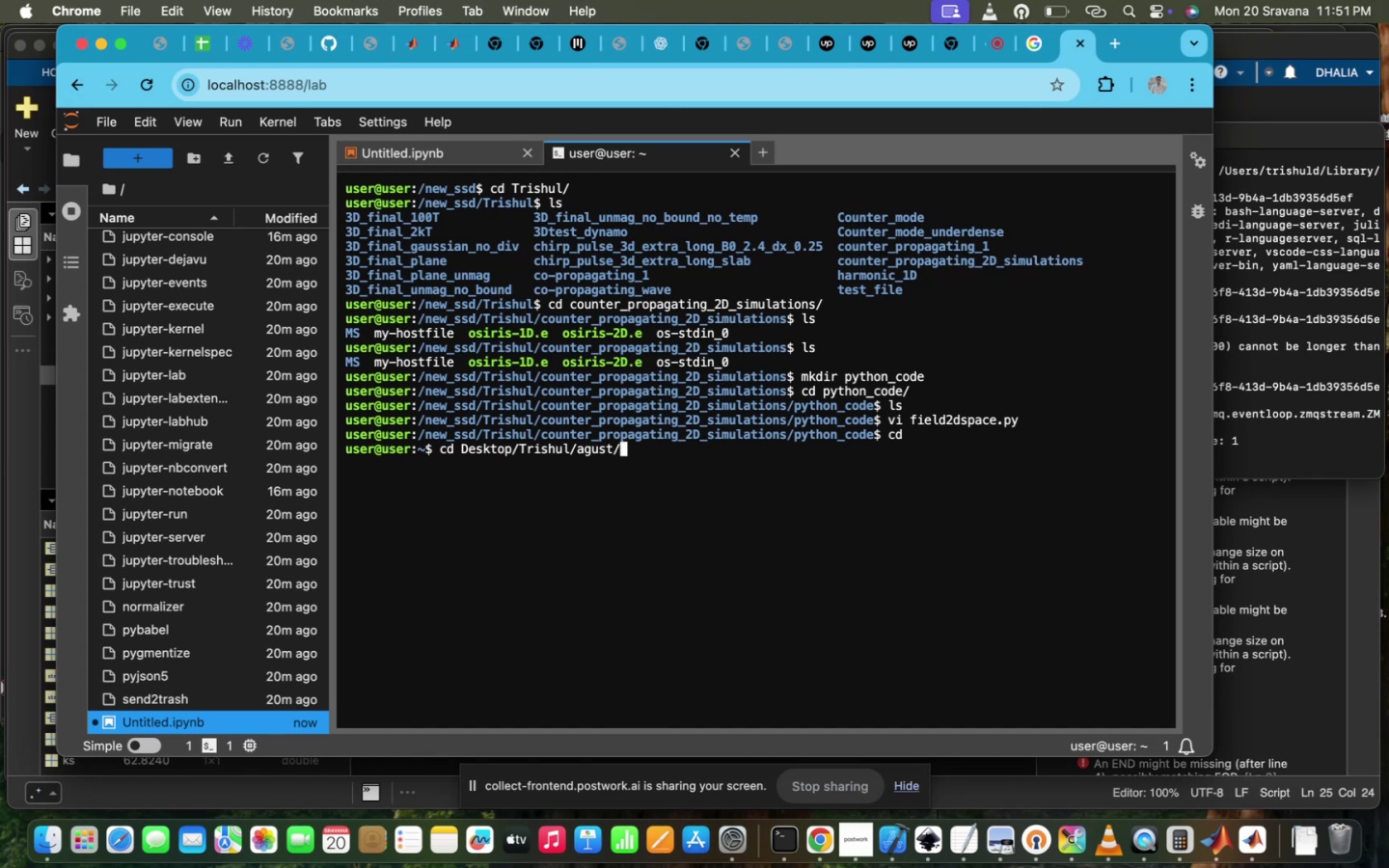 
key(Tab)
 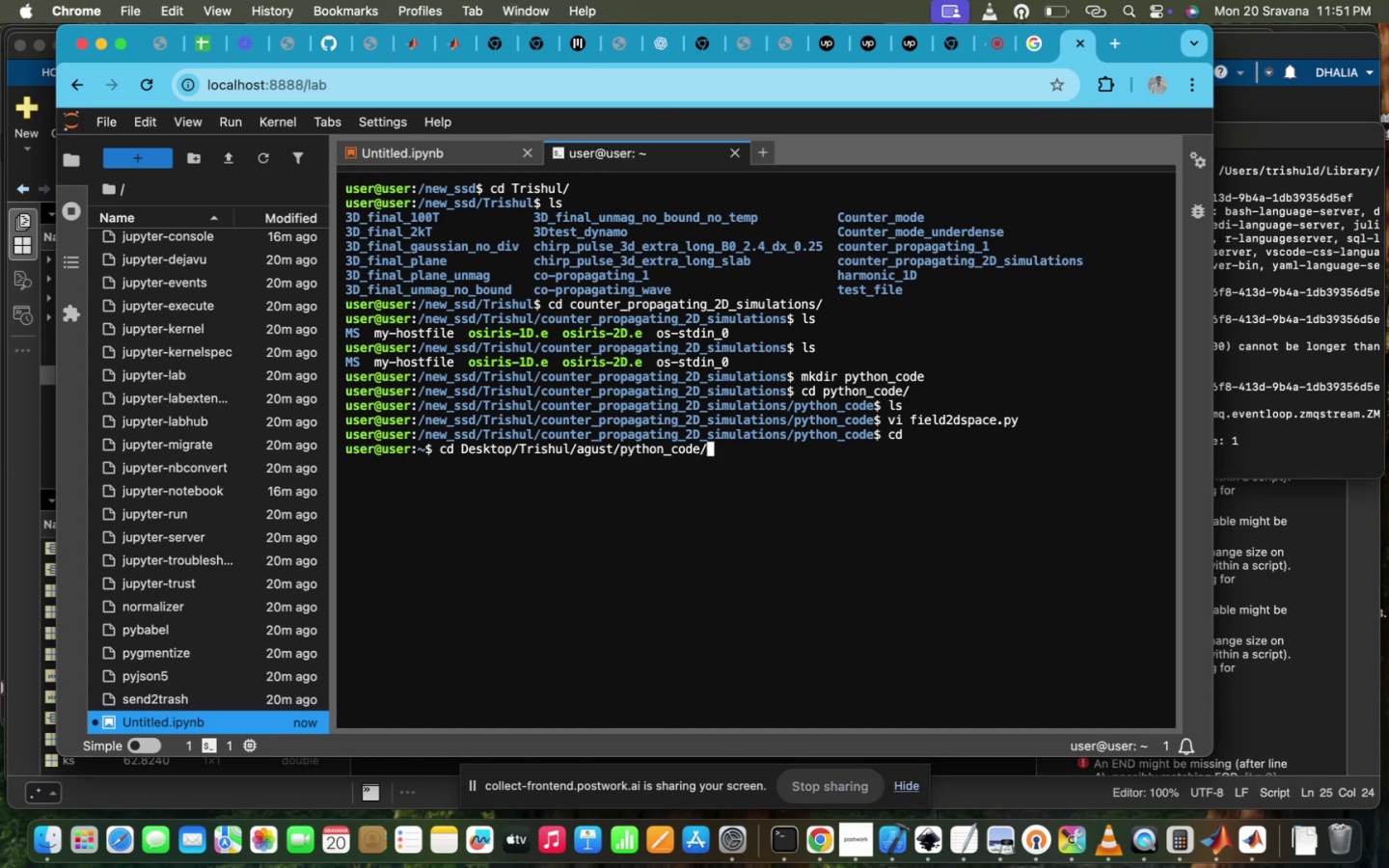 
key(Enter)
 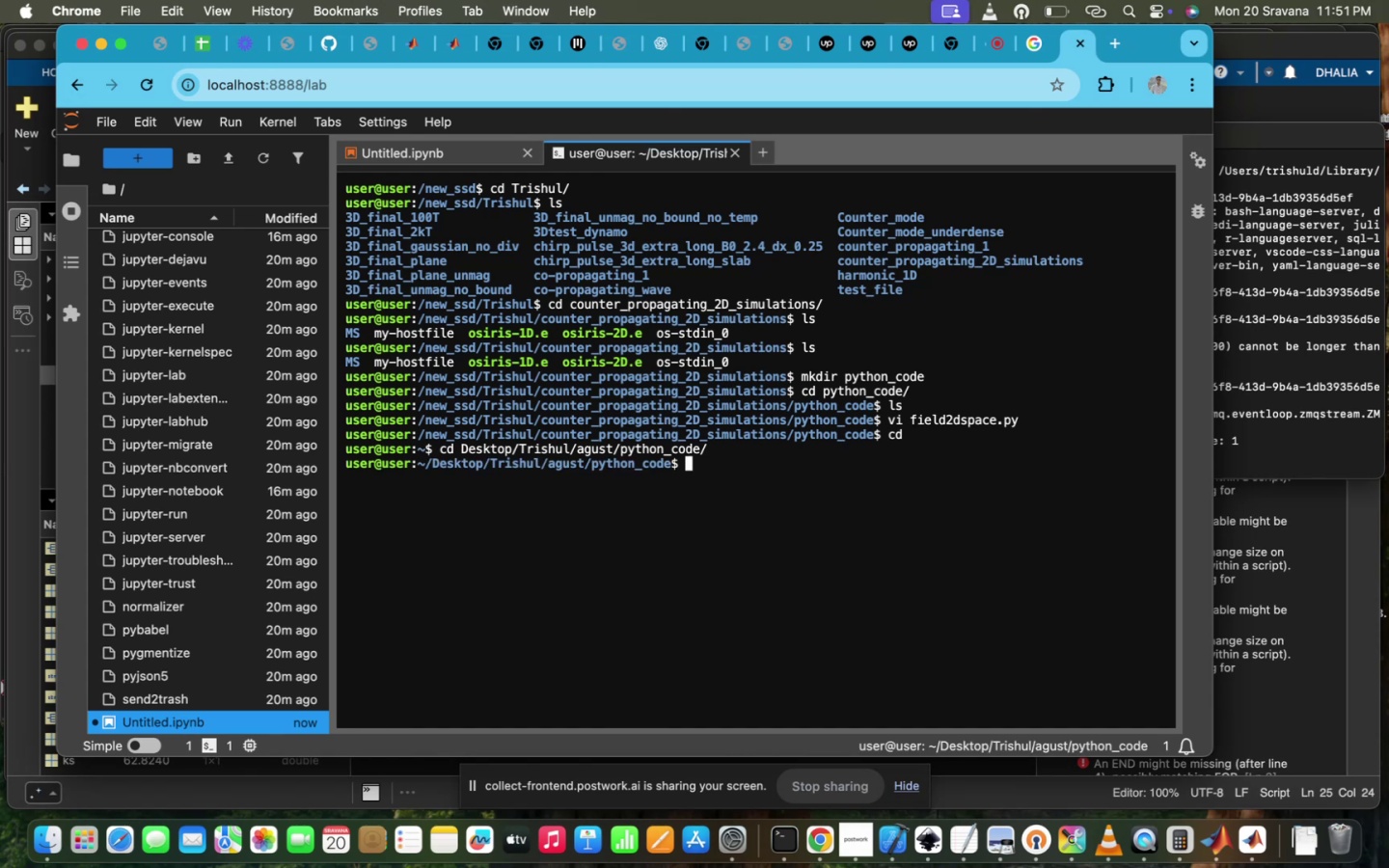 
type(ls)
 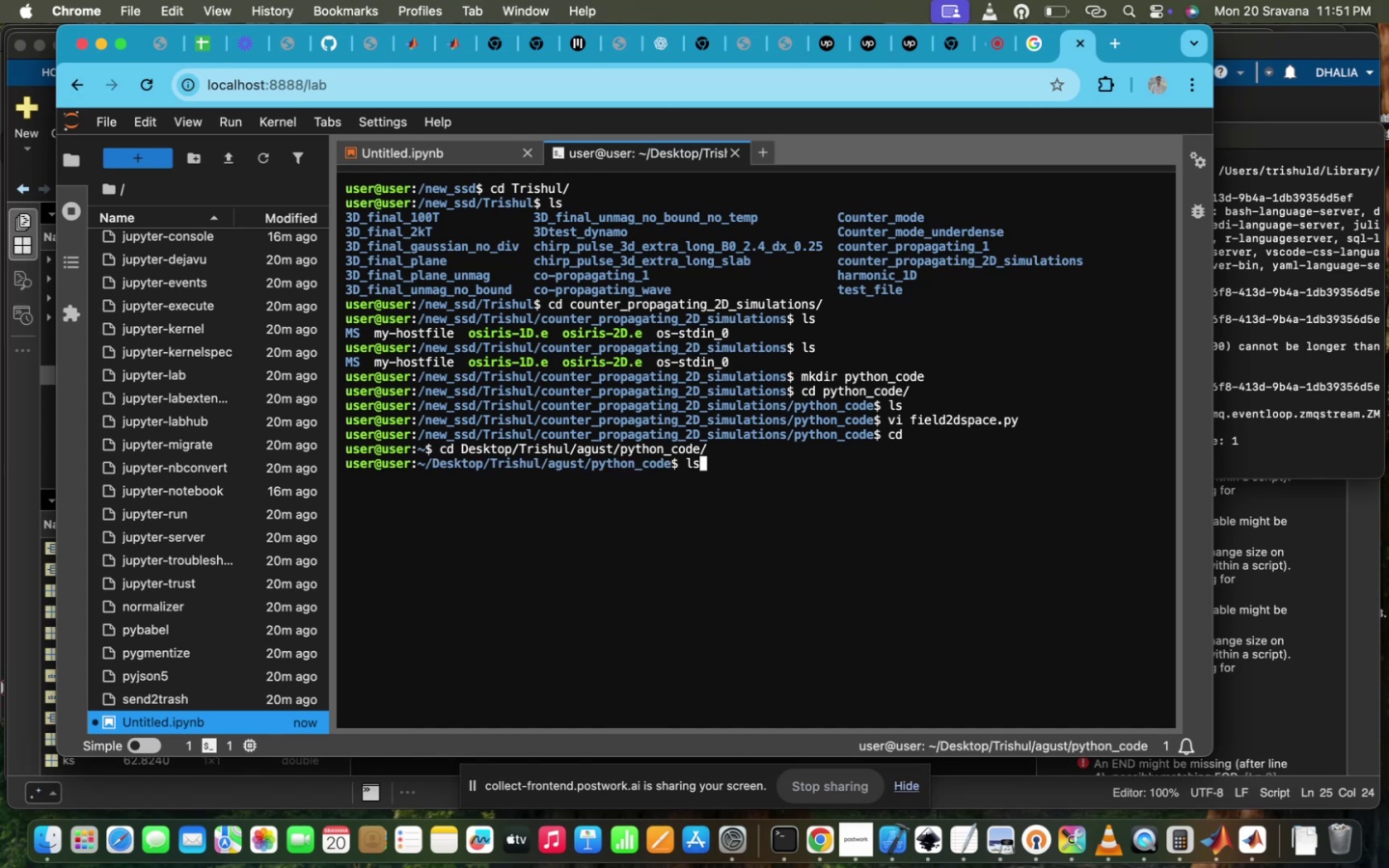 
key(Enter)
 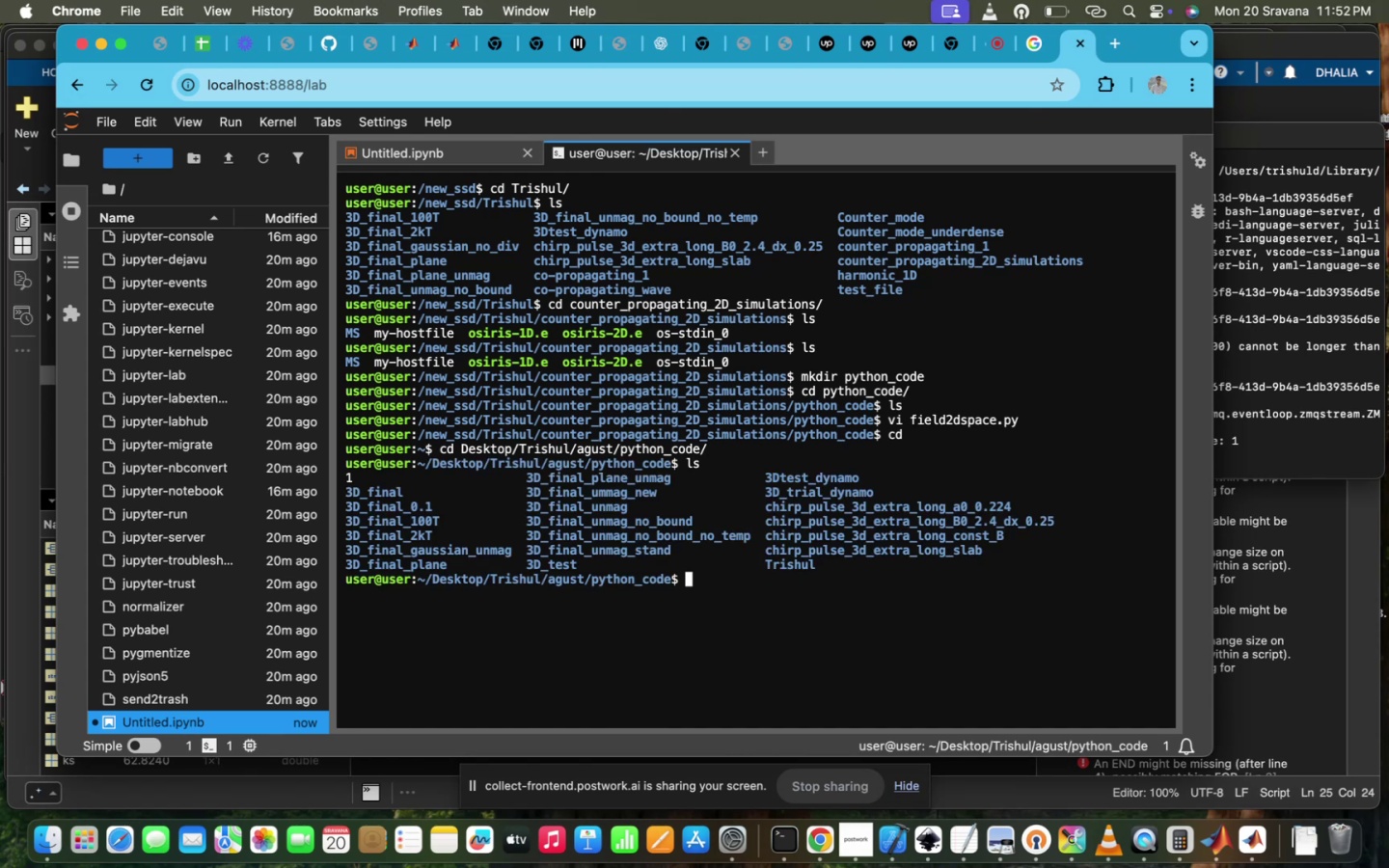 
wait(10.7)
 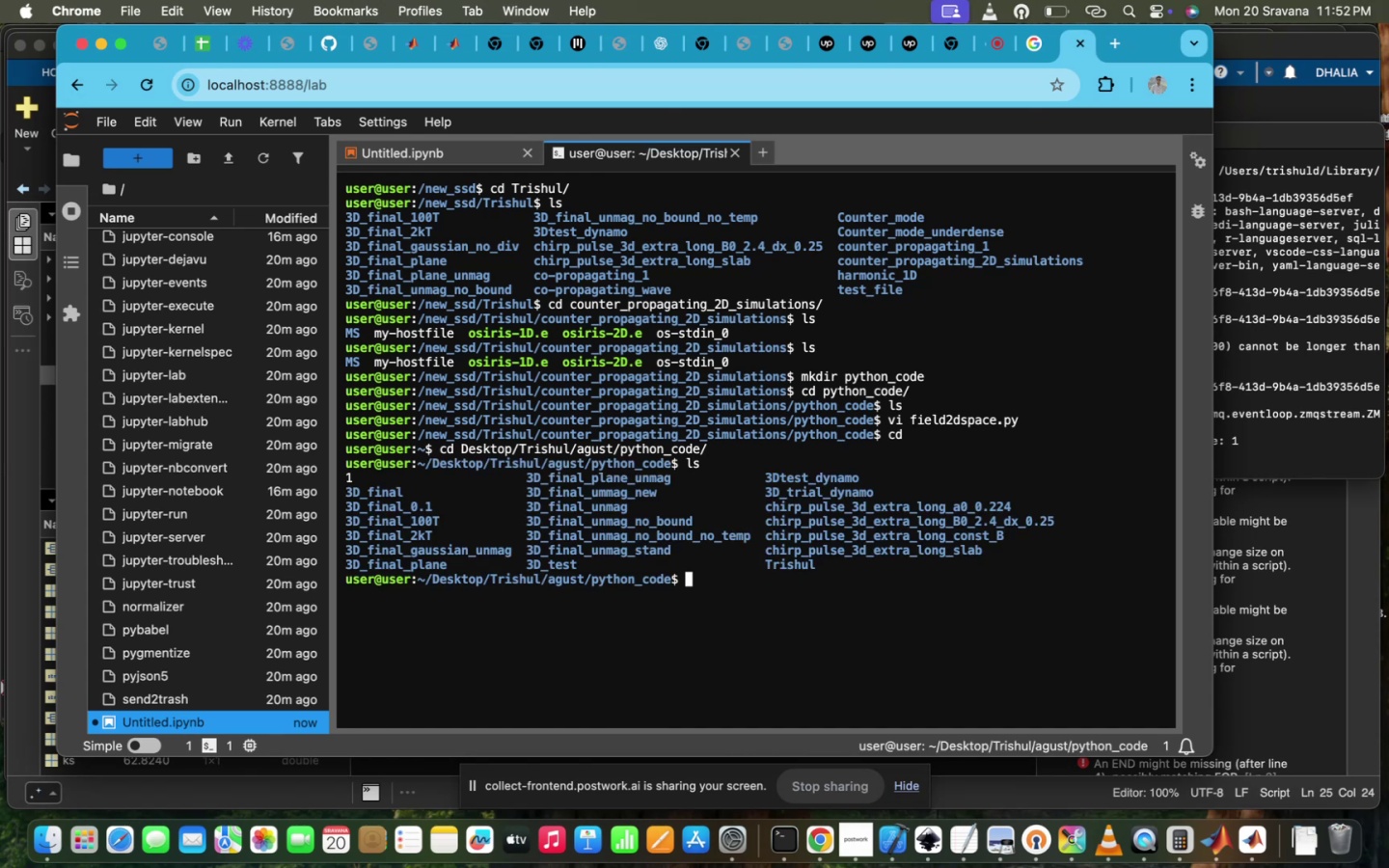 
type(d)
key(Backspace)
type(cd )
 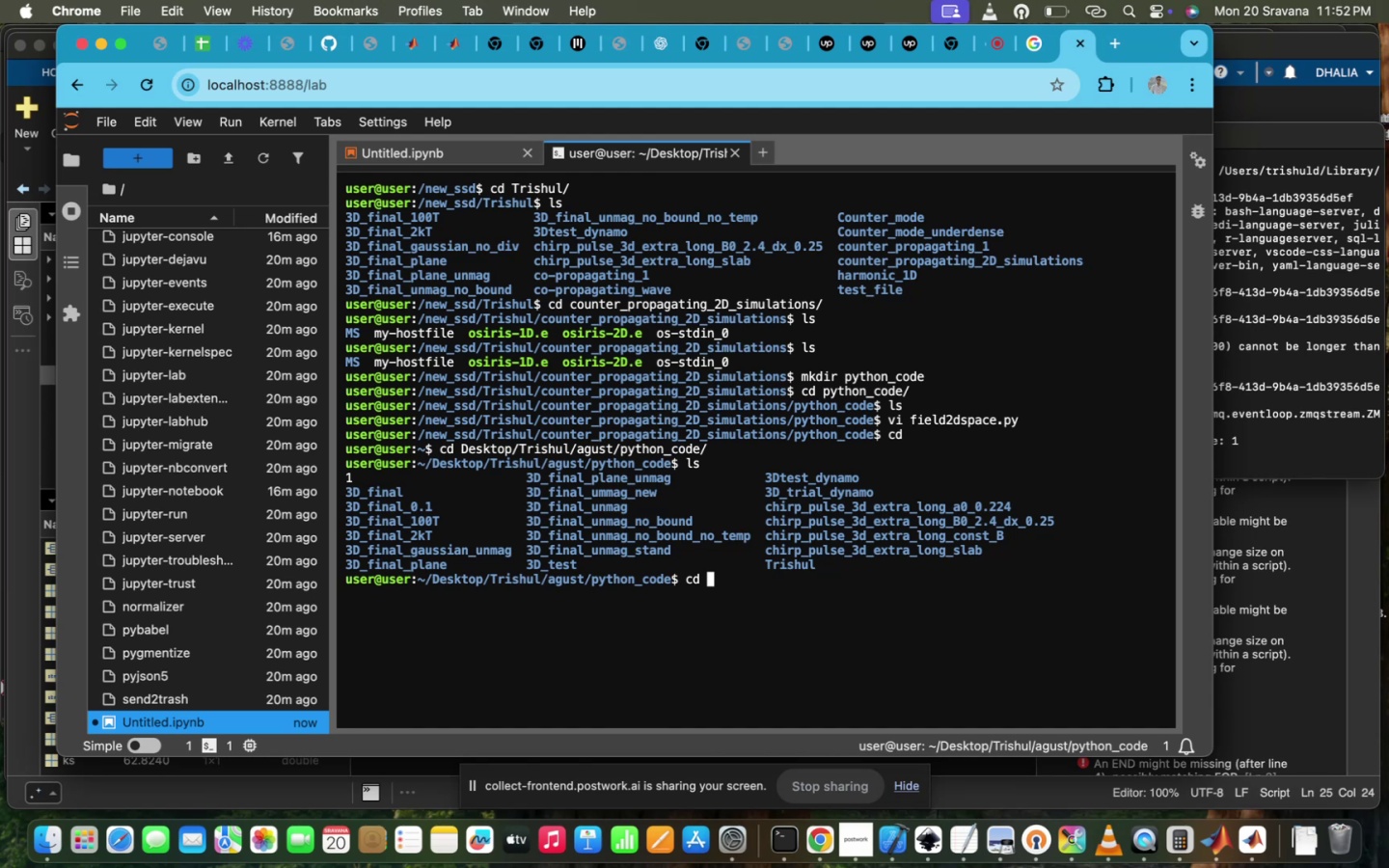 
wait(15.05)
 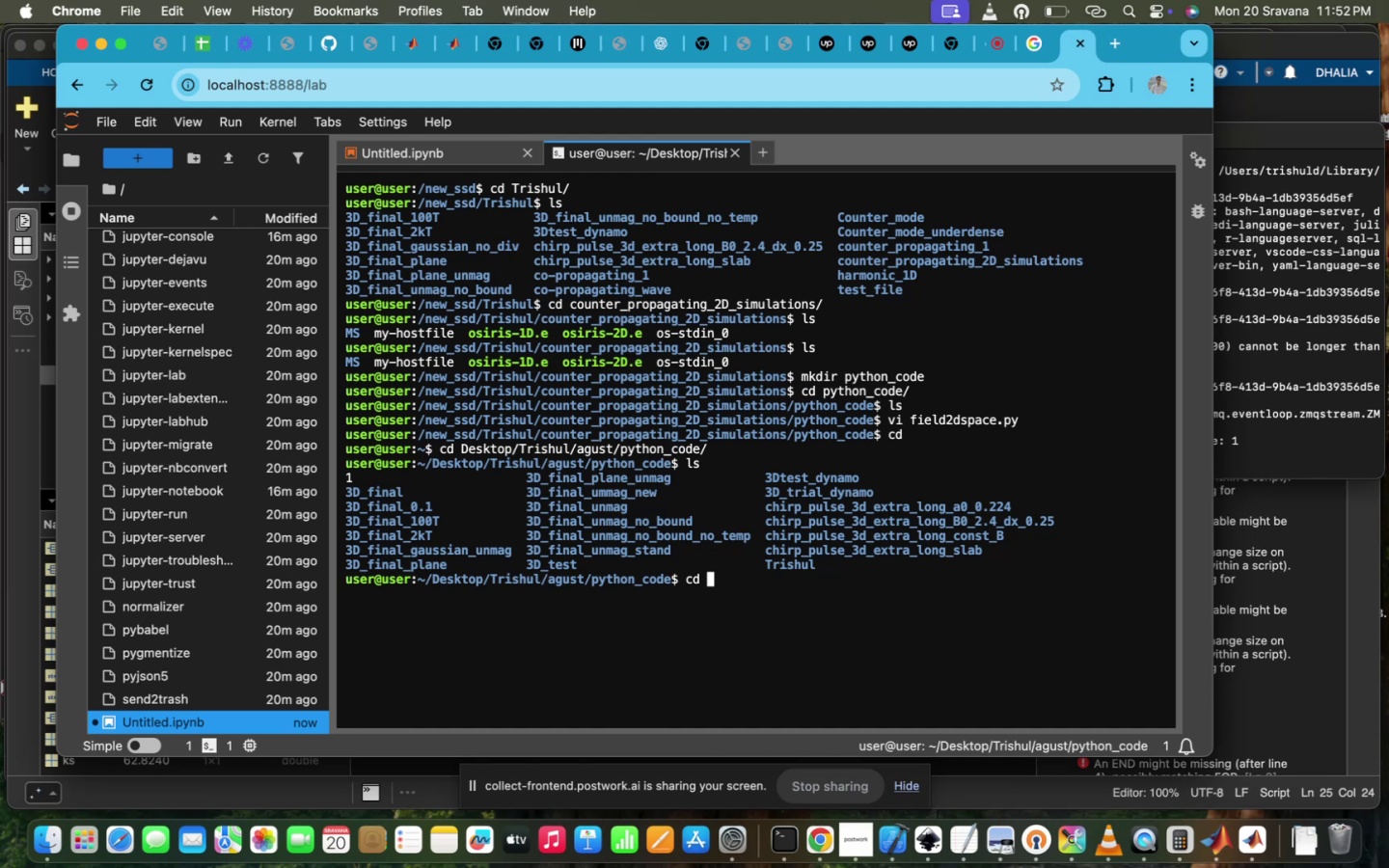 
key(CapsLock)
 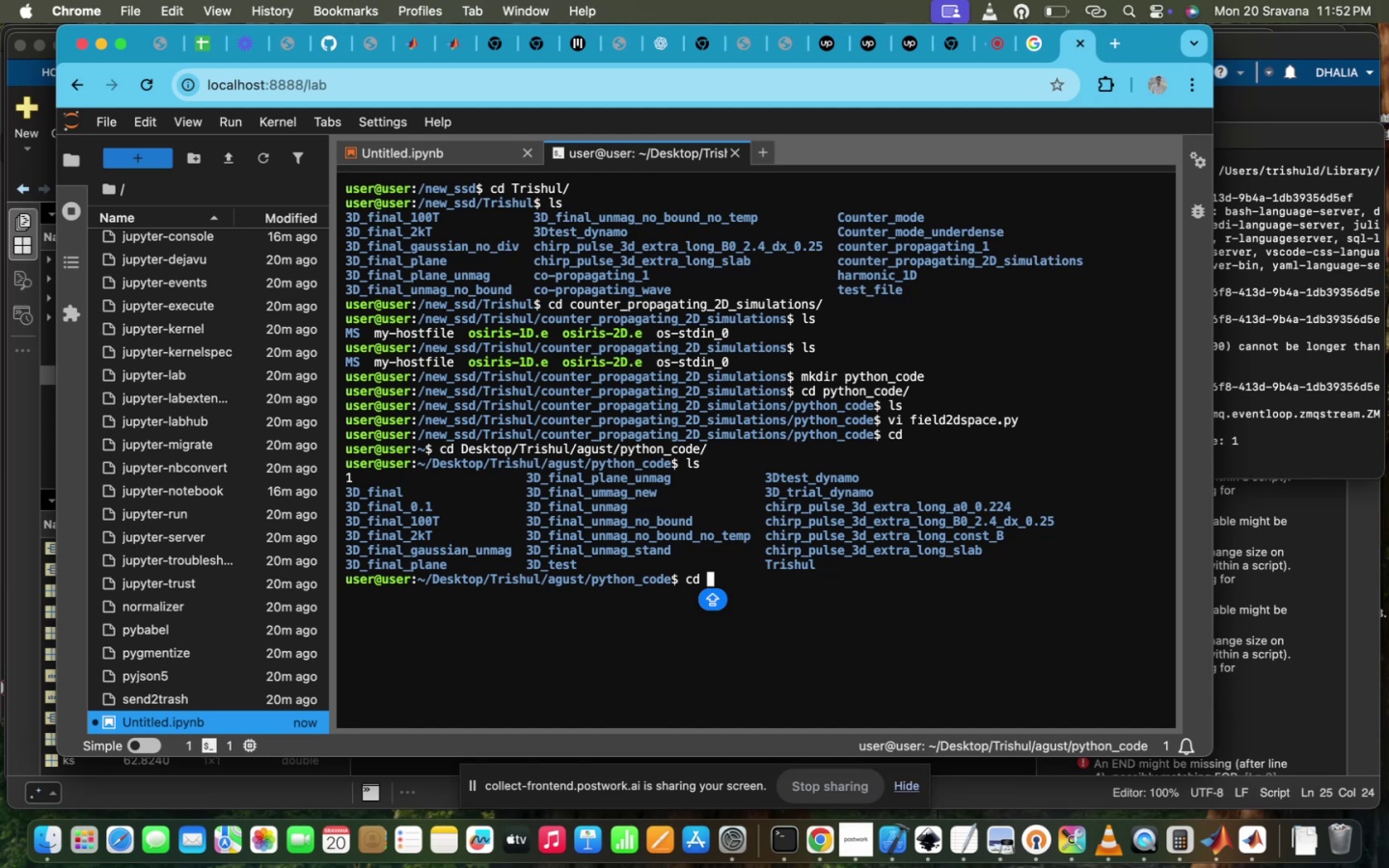 
wait(5.73)
 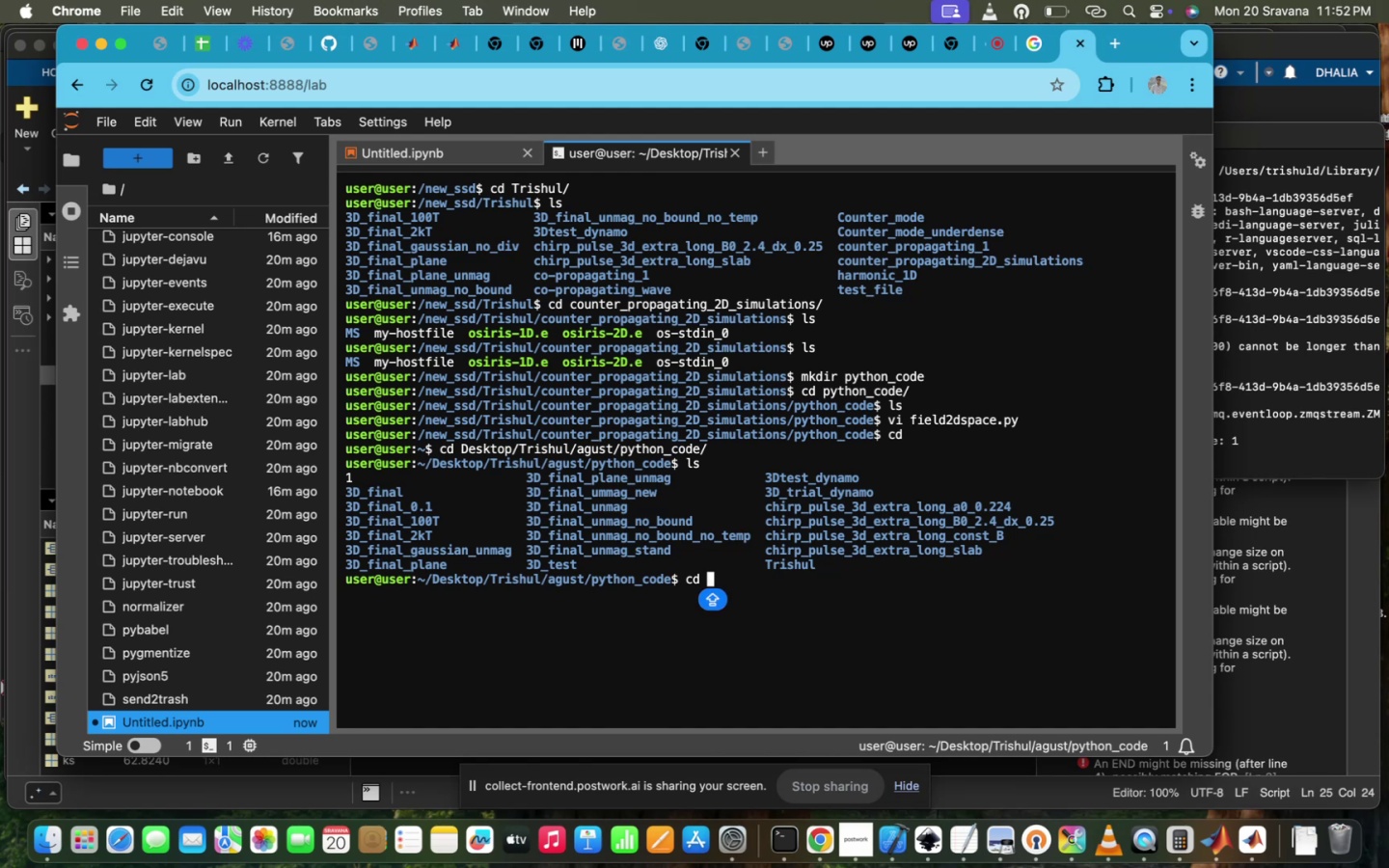 
type(3D)
key(Tab)
type(r)
key(Backspace)
type(t)
key(Tab)
 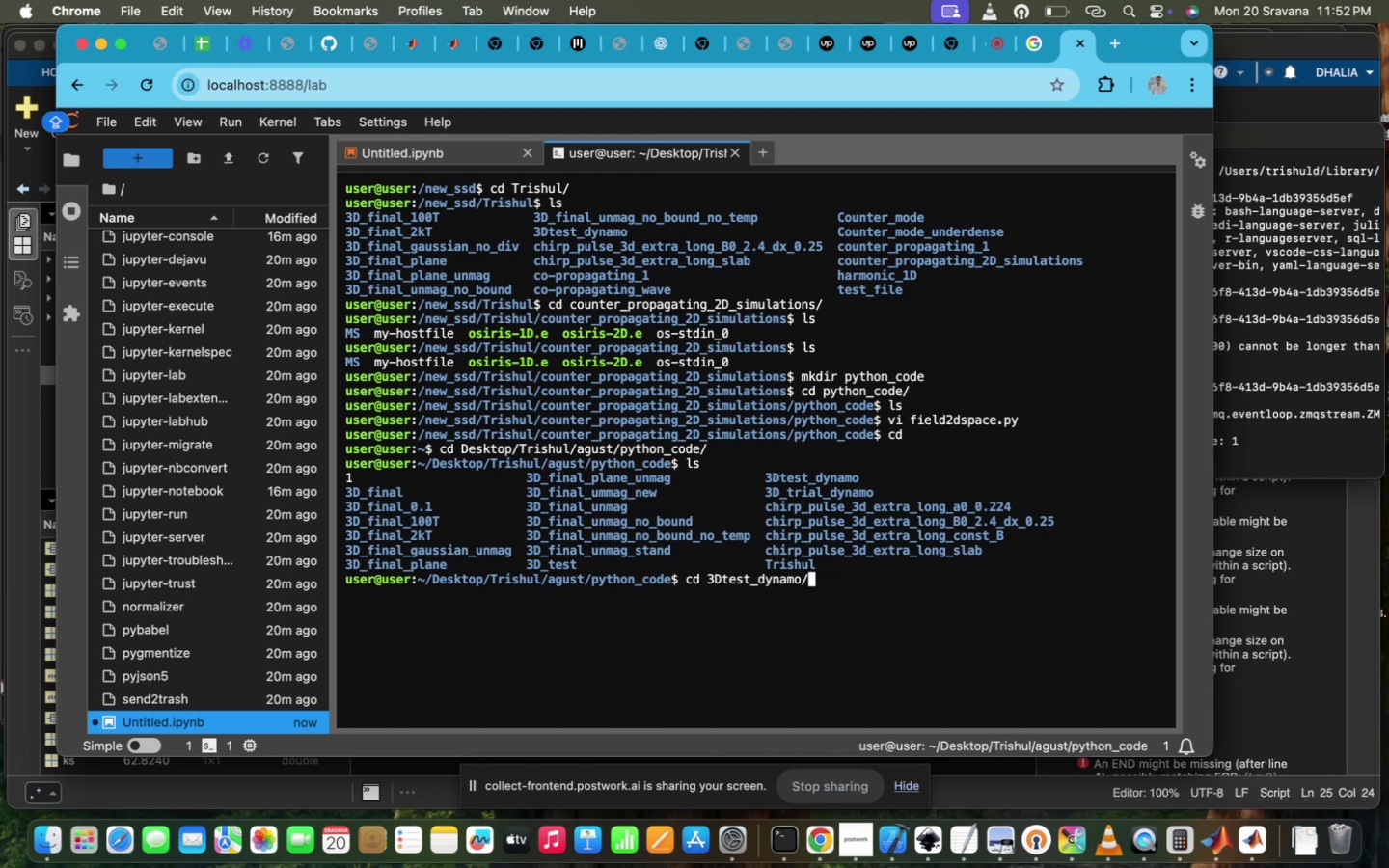 
key(Enter)
 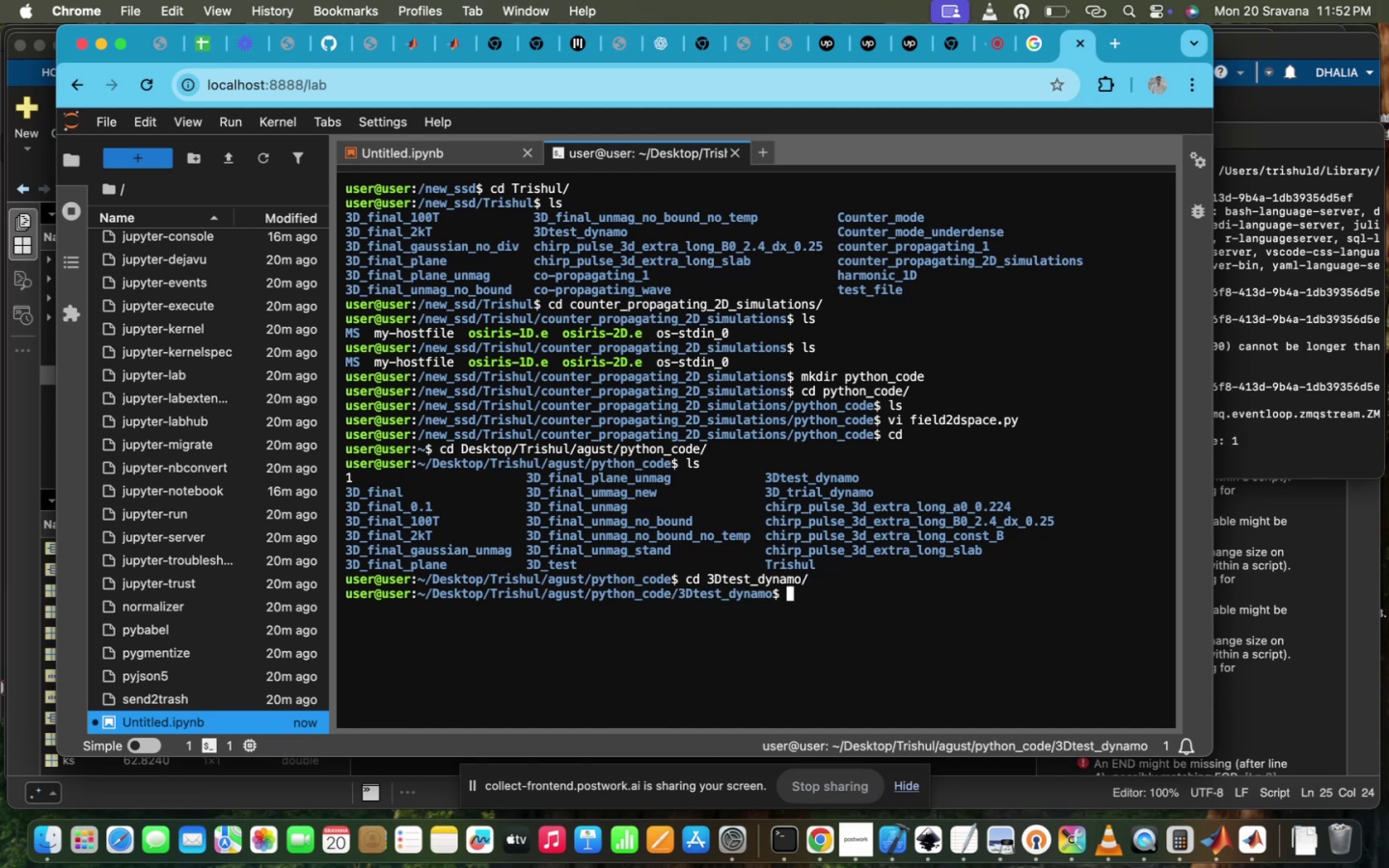 
type(K)
key(Backspace)
type(LS)
 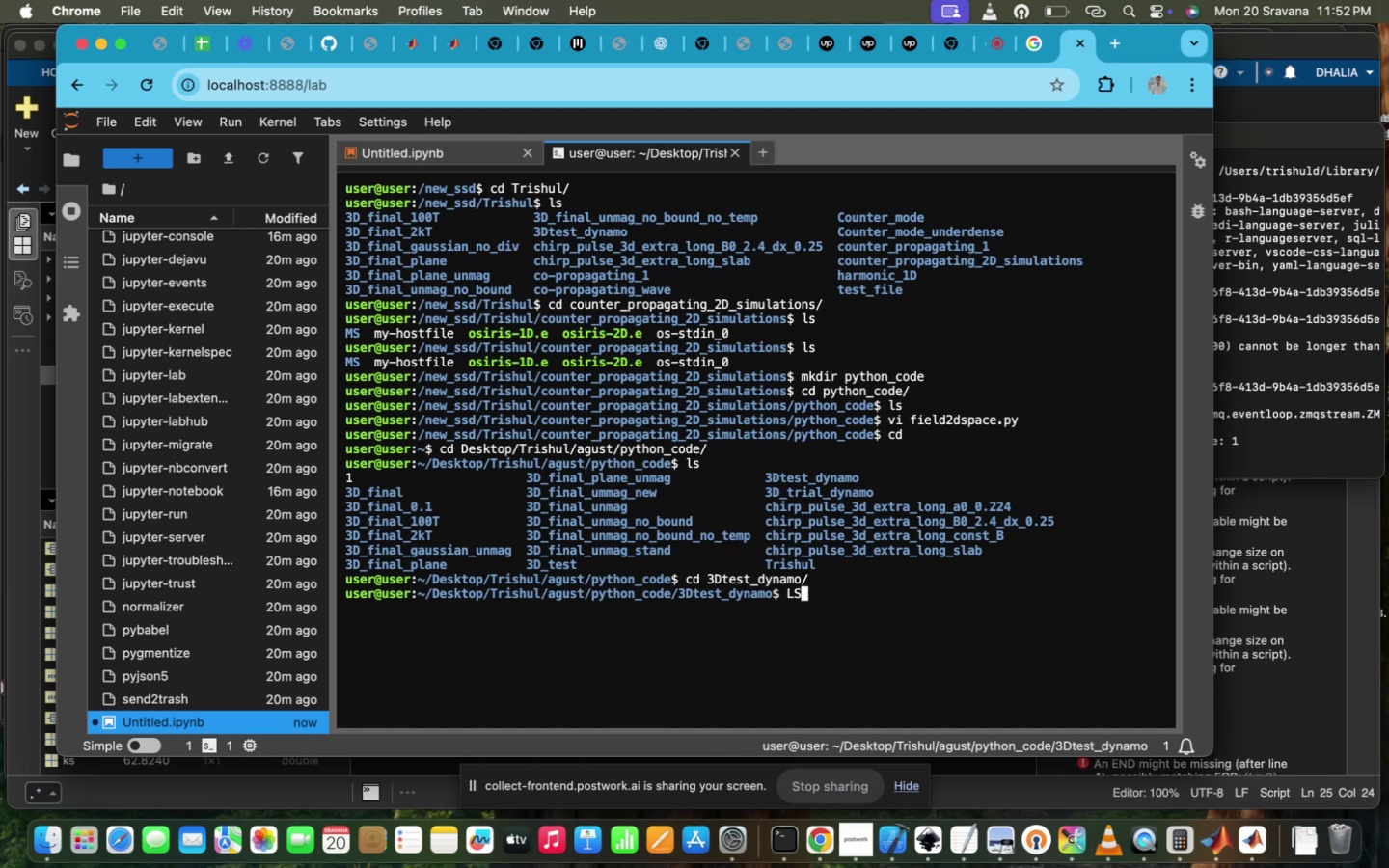 
key(Enter)
 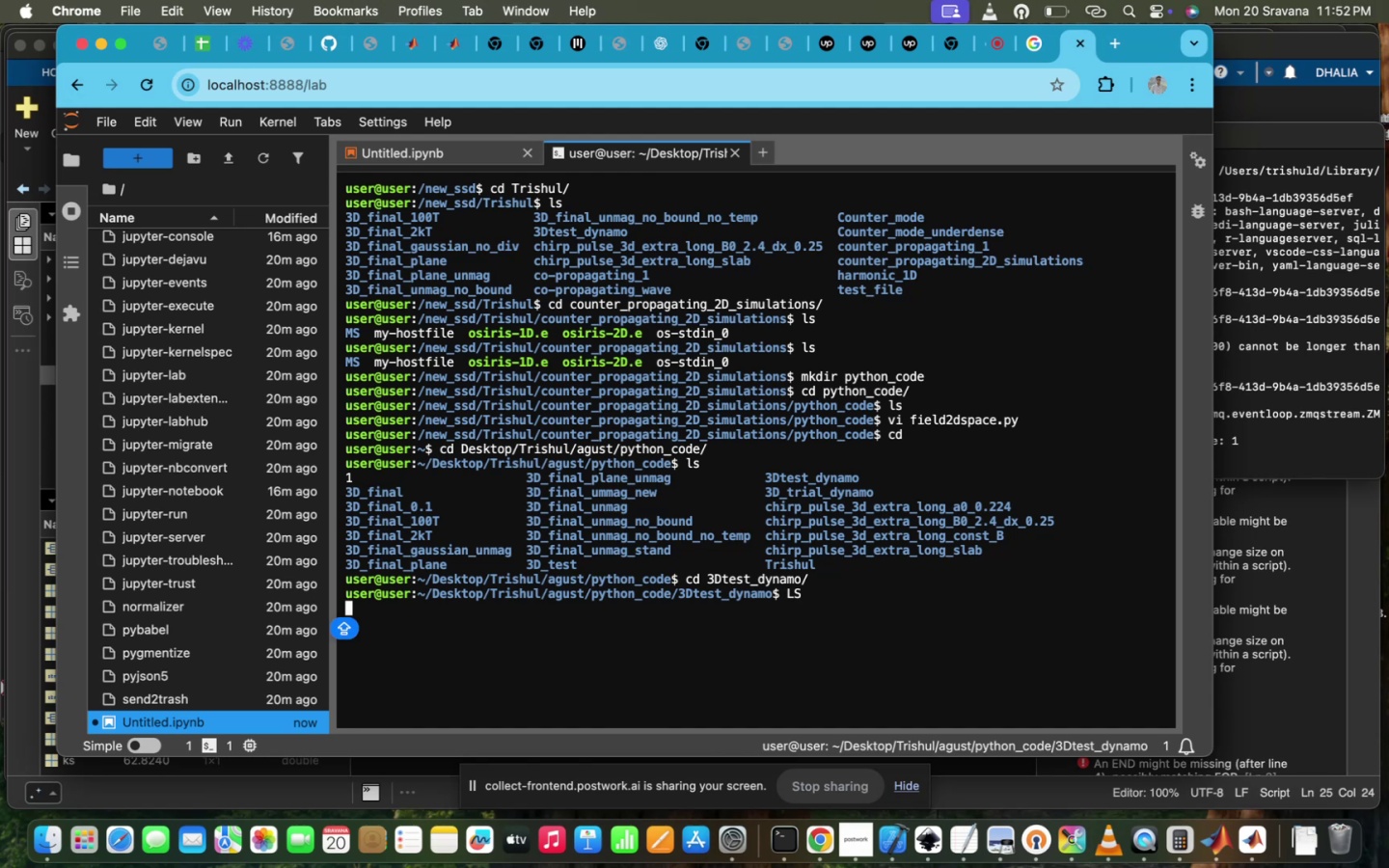 
type(ls)
 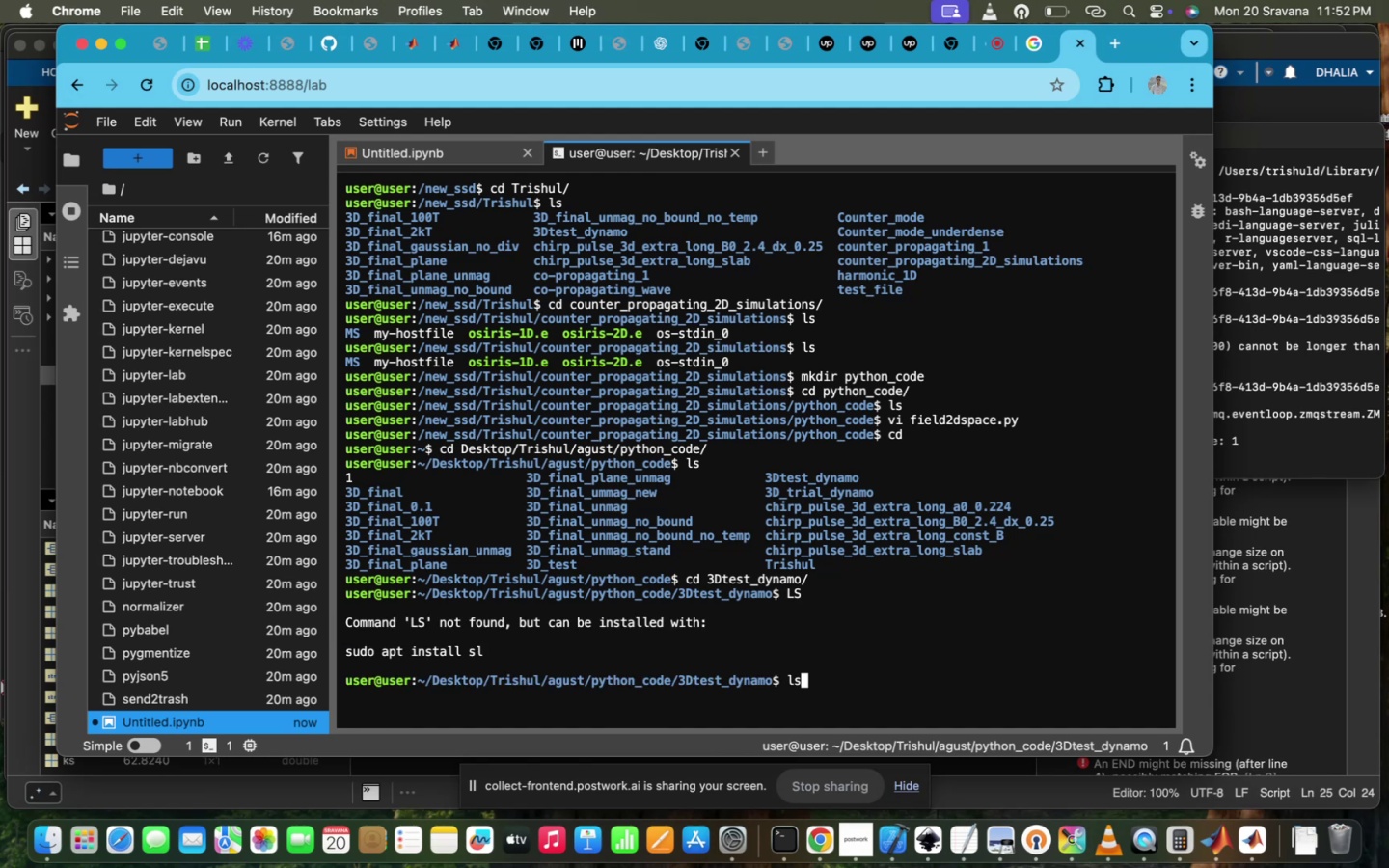 
key(Enter)
 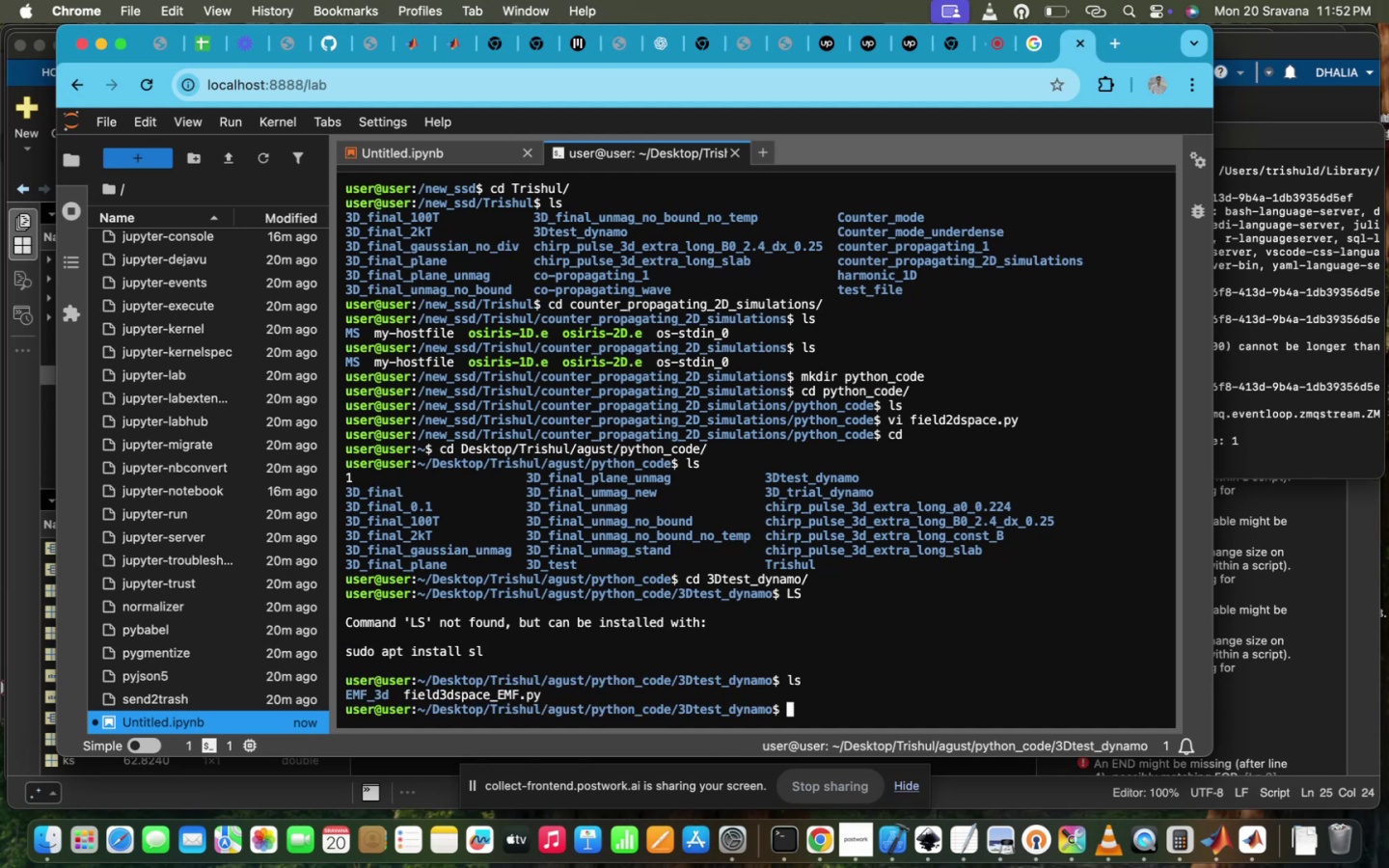 
type(vi fi)
key(Tab)
 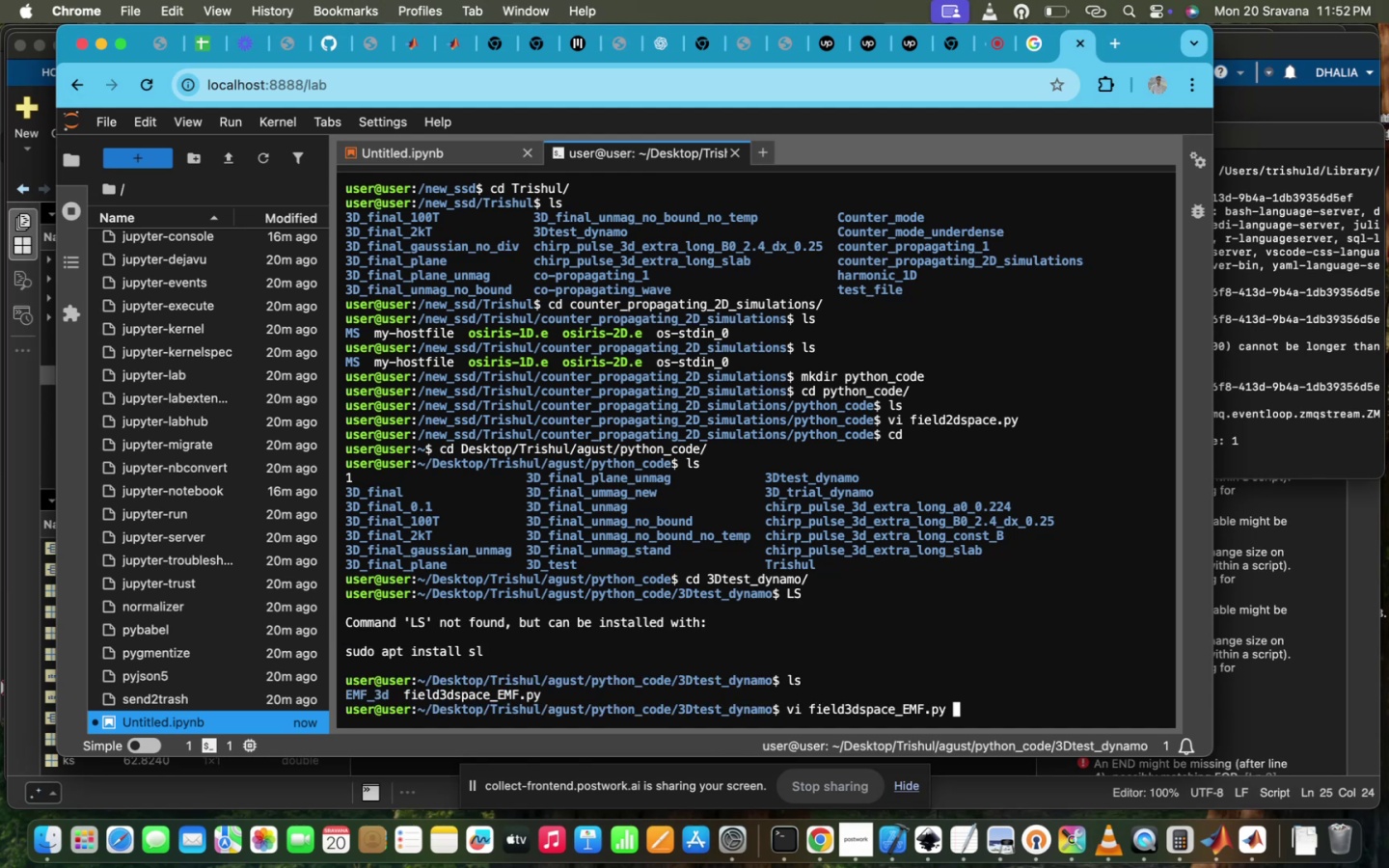 
key(BracketRight)
 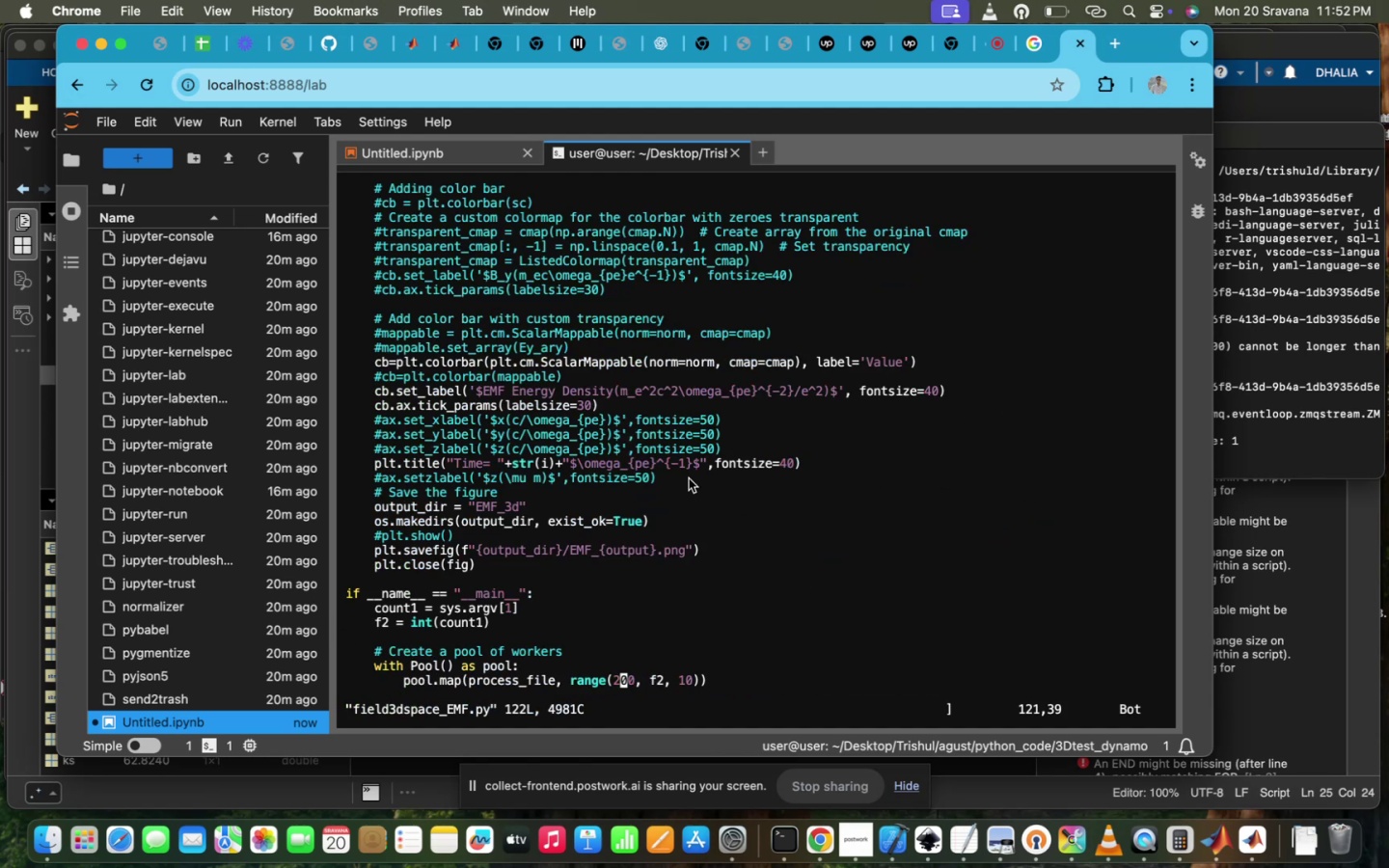 
key(Enter)
 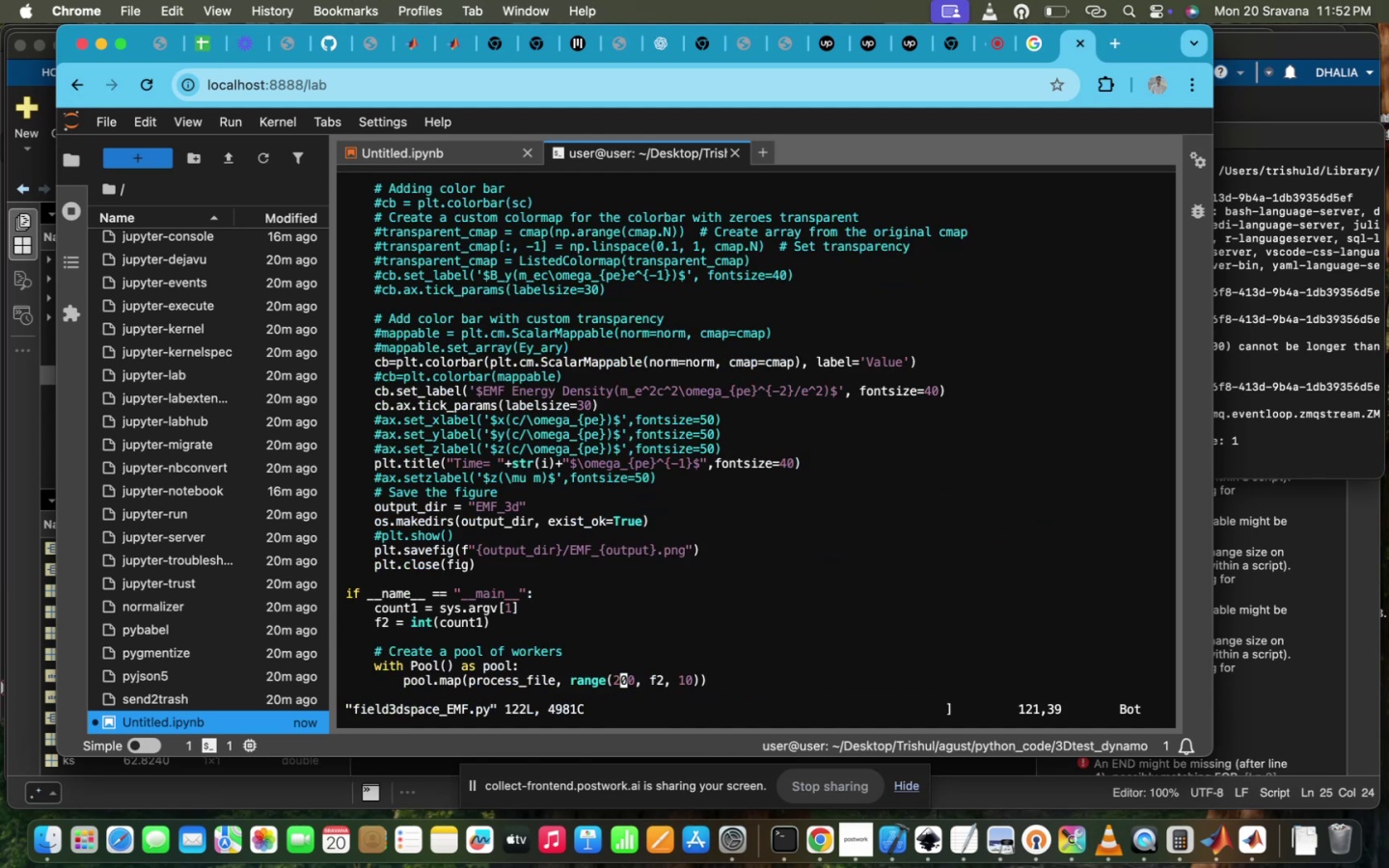 
scroll: coordinate [694, 856], scroll_direction: up, amount: 399.0
 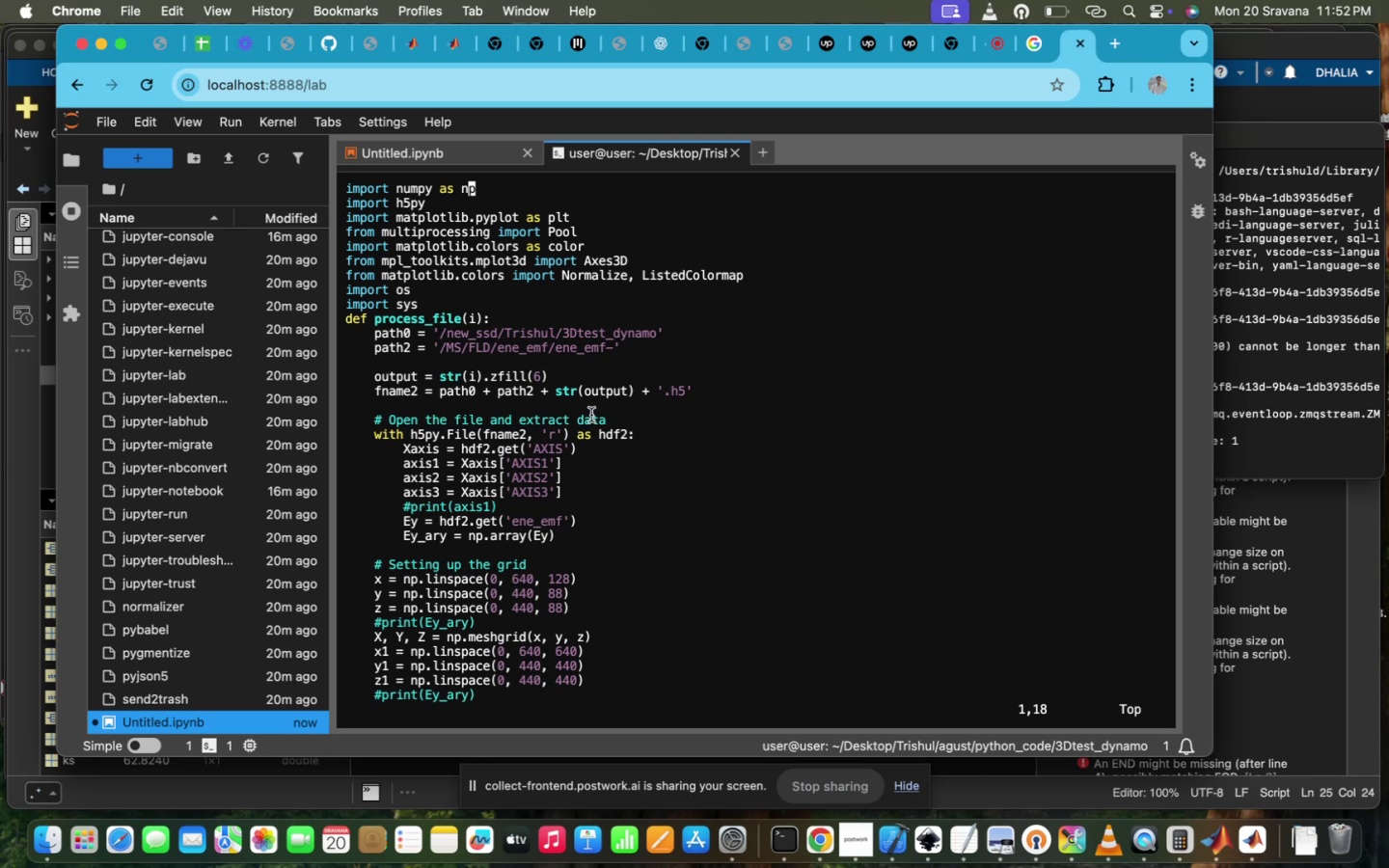 
scroll: coordinate [591, 411], scroll_direction: down, amount: 14.0
 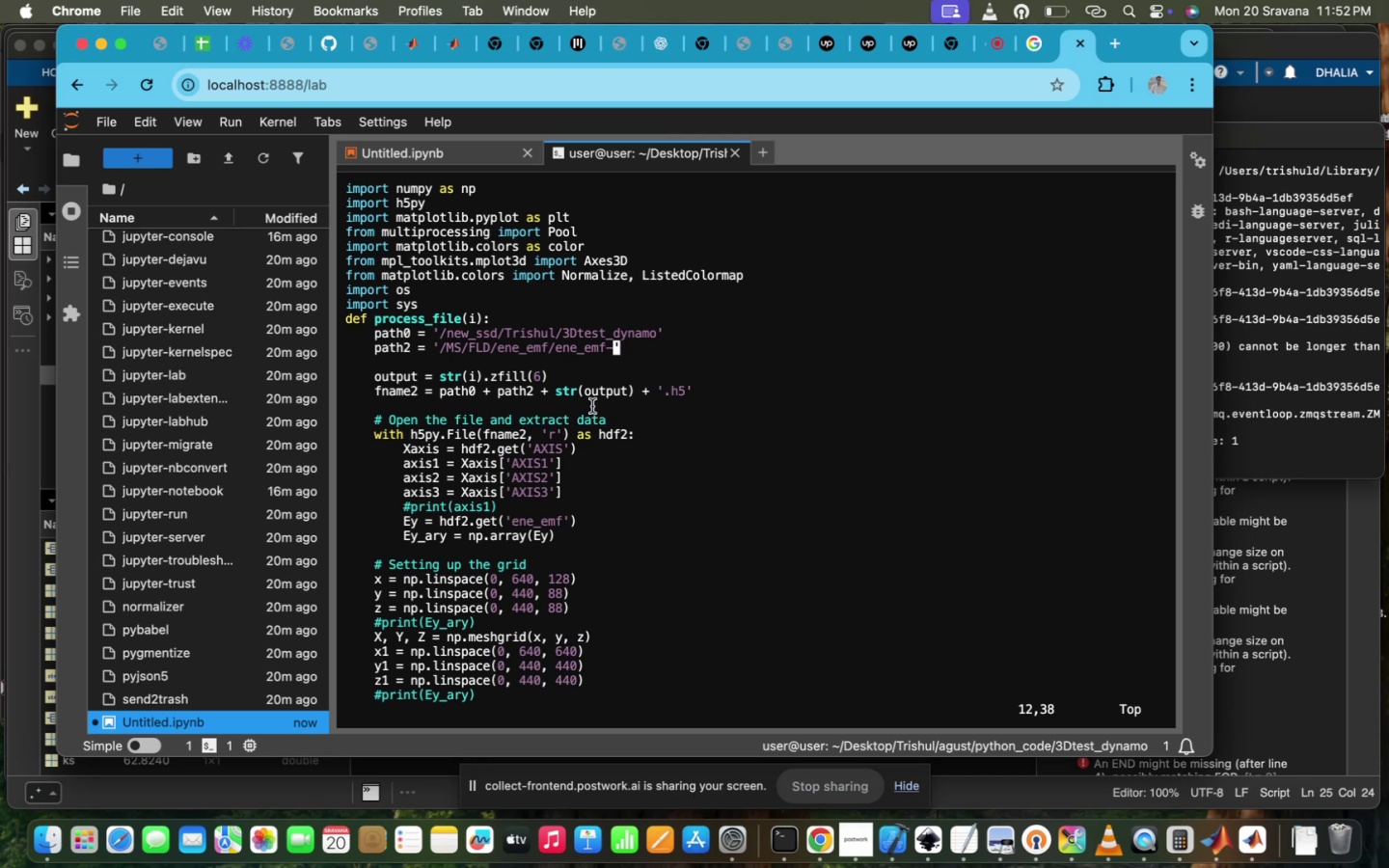 
scroll: coordinate [591, 416], scroll_direction: up, amount: 42.0
 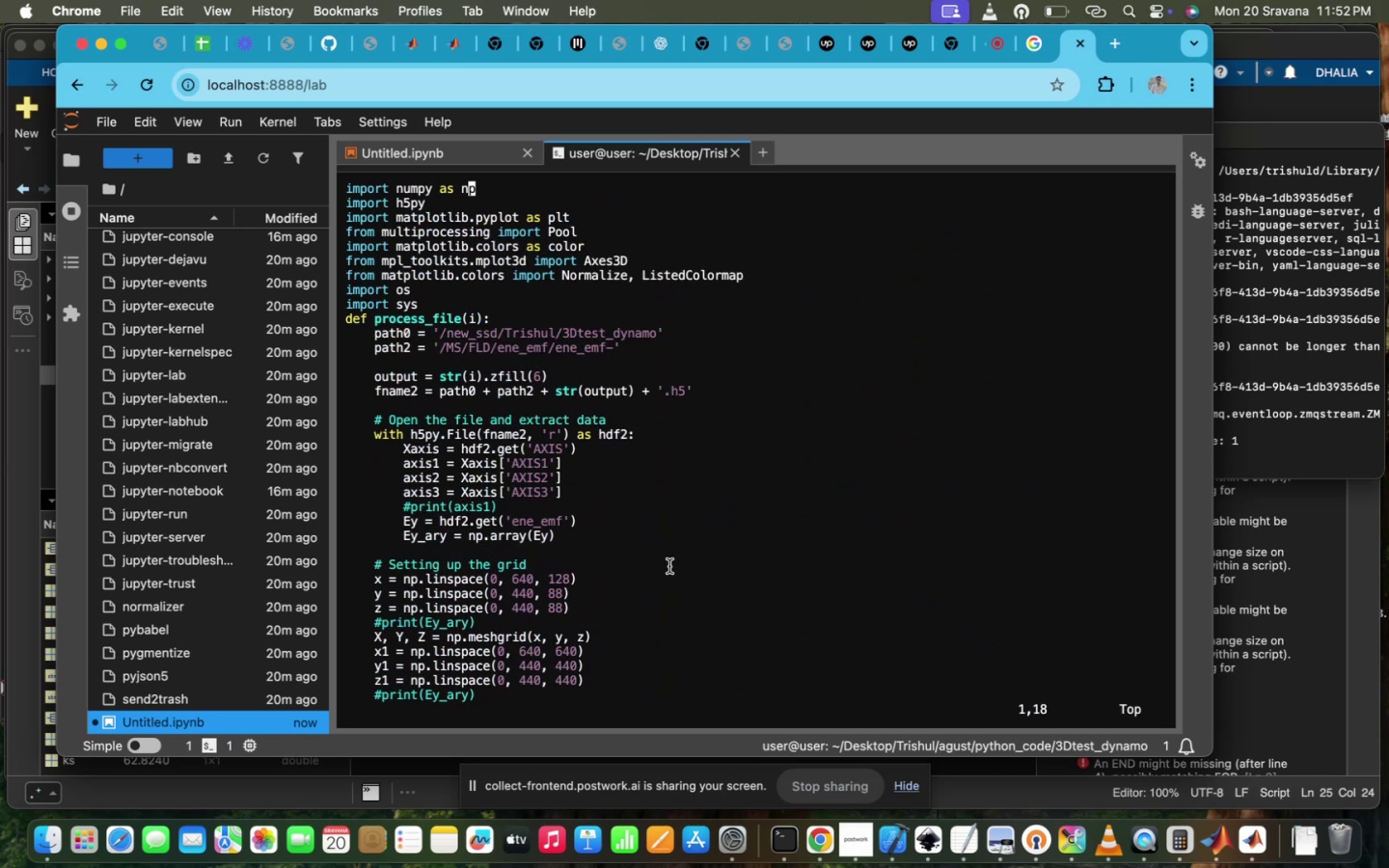 
scroll: coordinate [658, 586], scroll_direction: down, amount: 8.0
 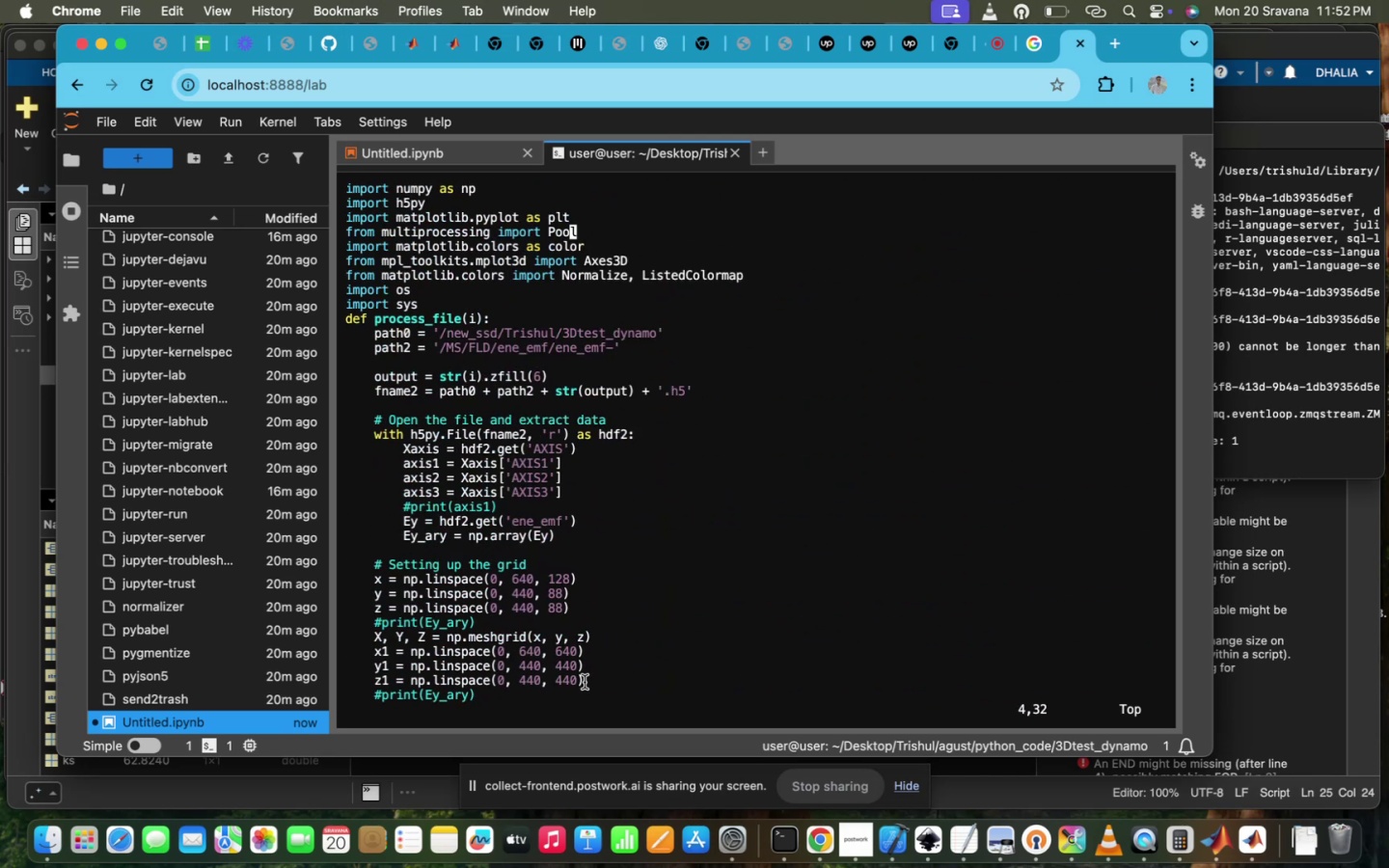 
left_click_drag(start_coordinate=[585, 682], to_coordinate=[328, 194])
 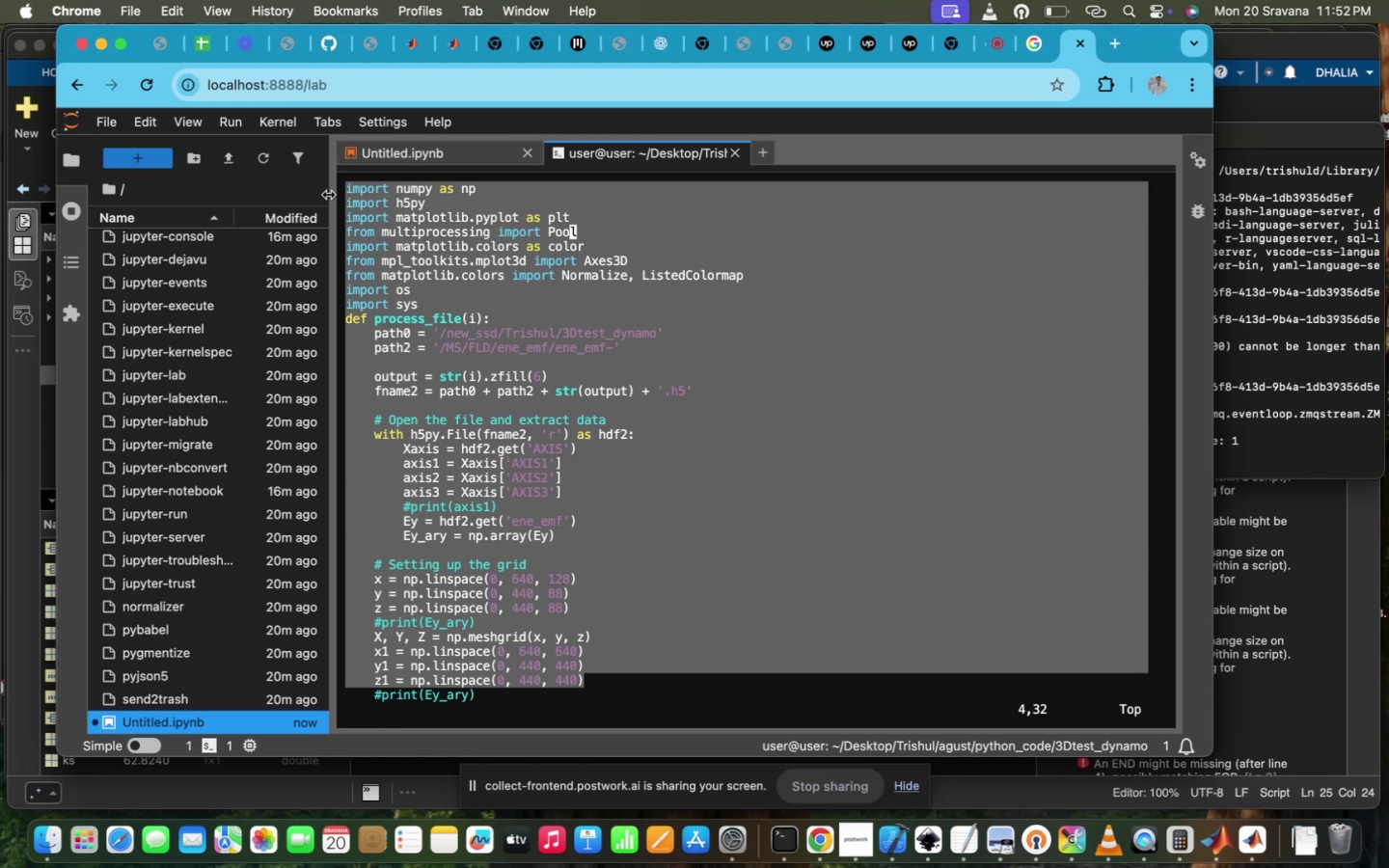 
key(Meta+CommandLeft)
 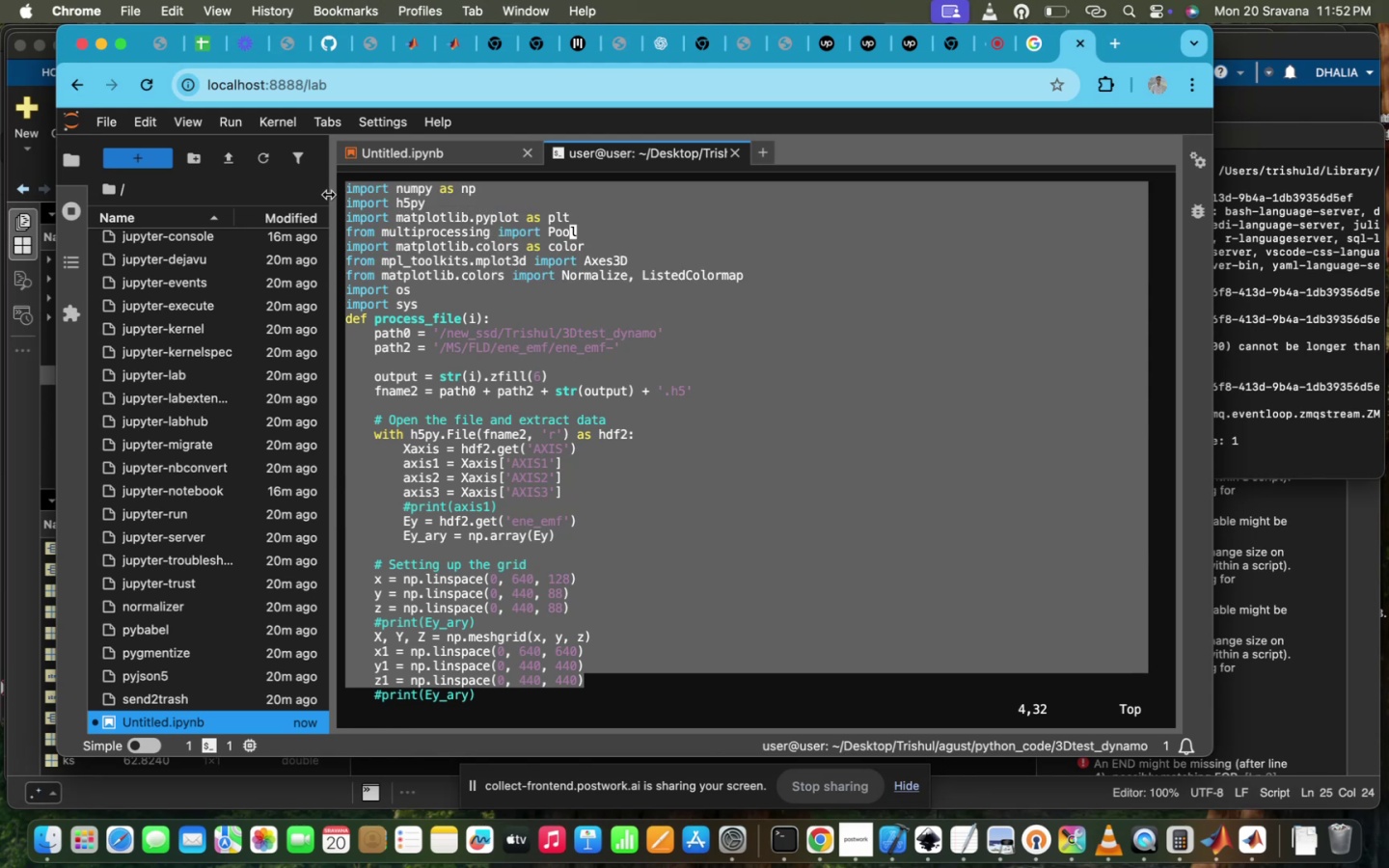 
key(Meta+C)
 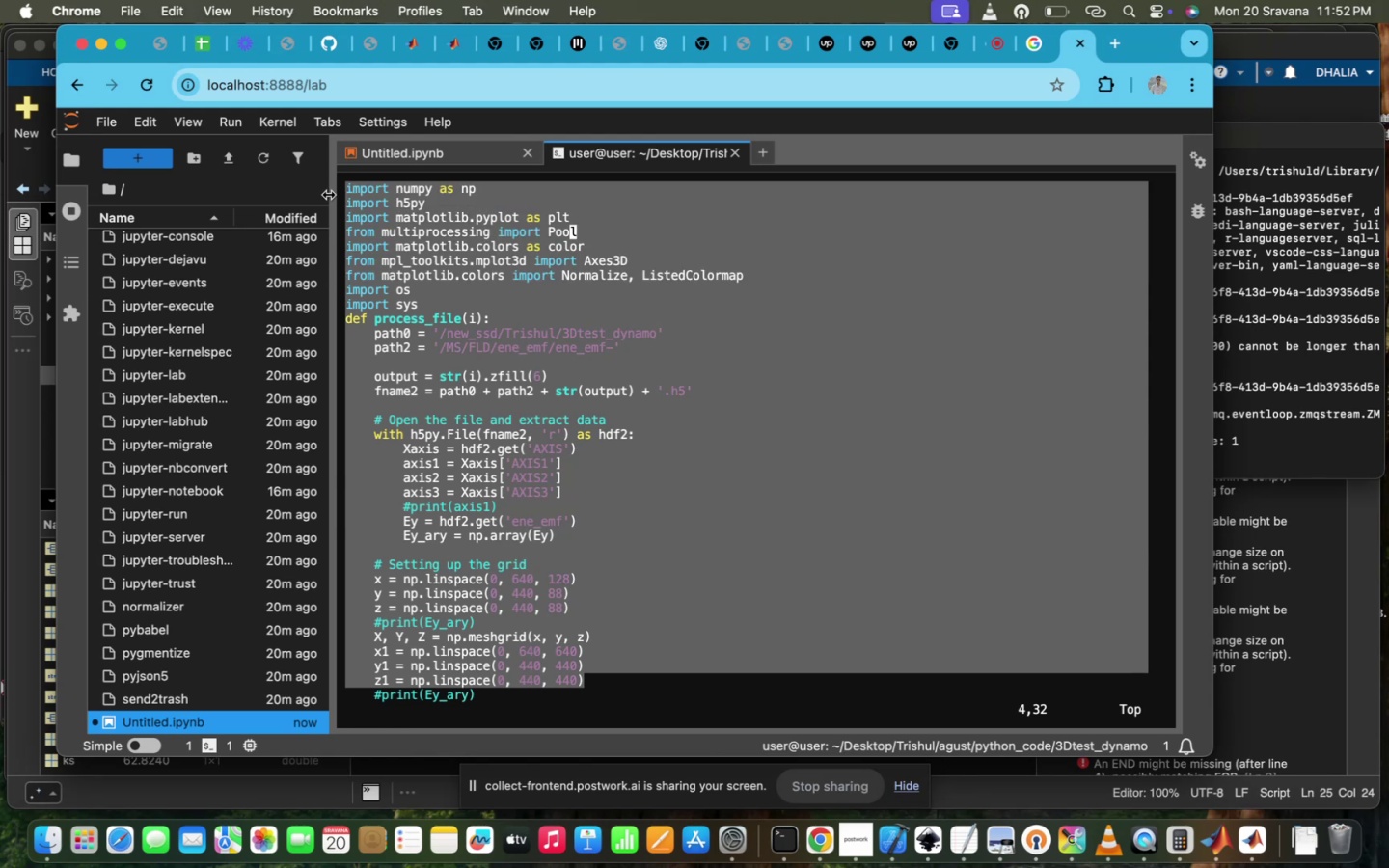 
key(Control+ControlLeft)
 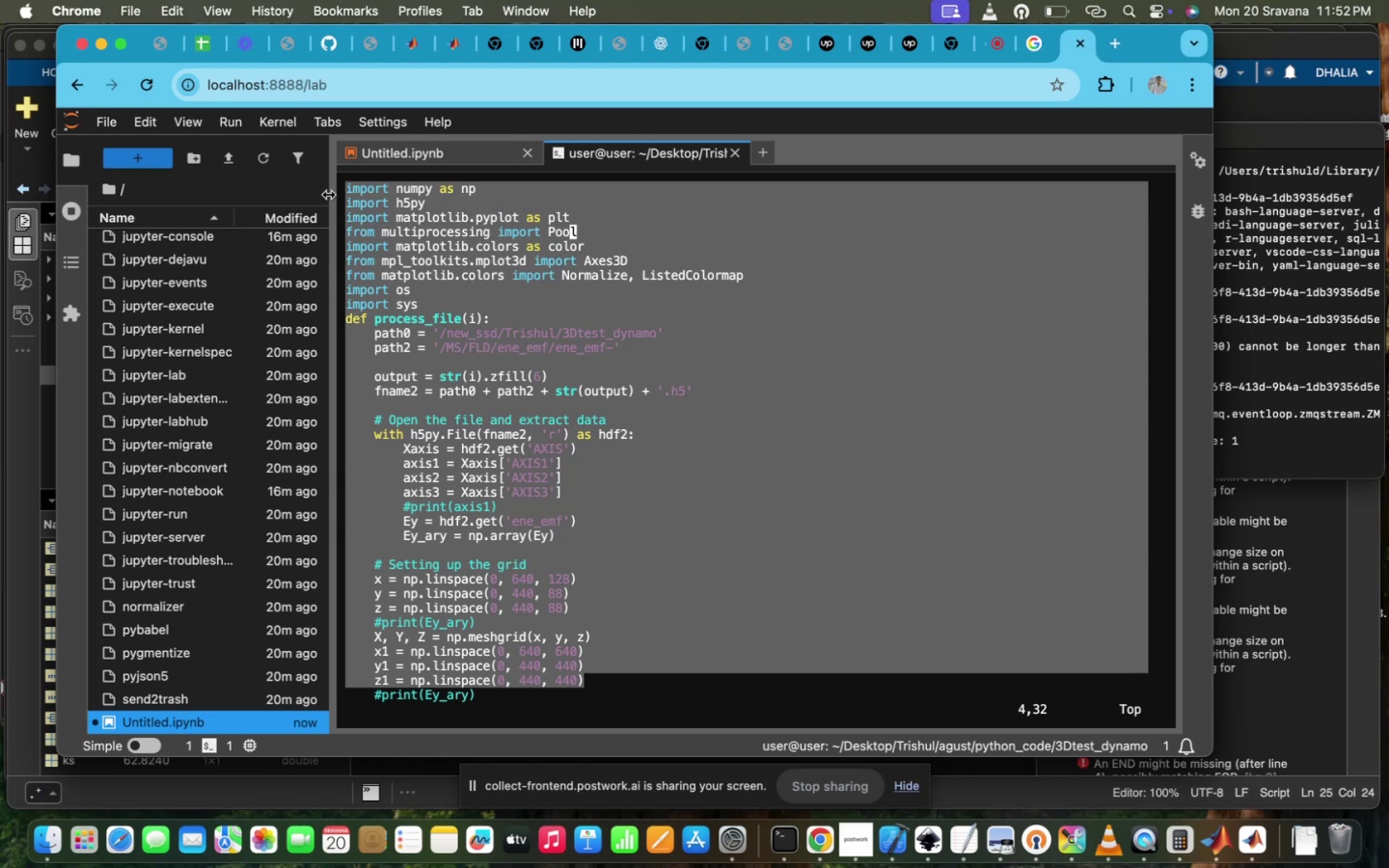 
key(Control+Z)
 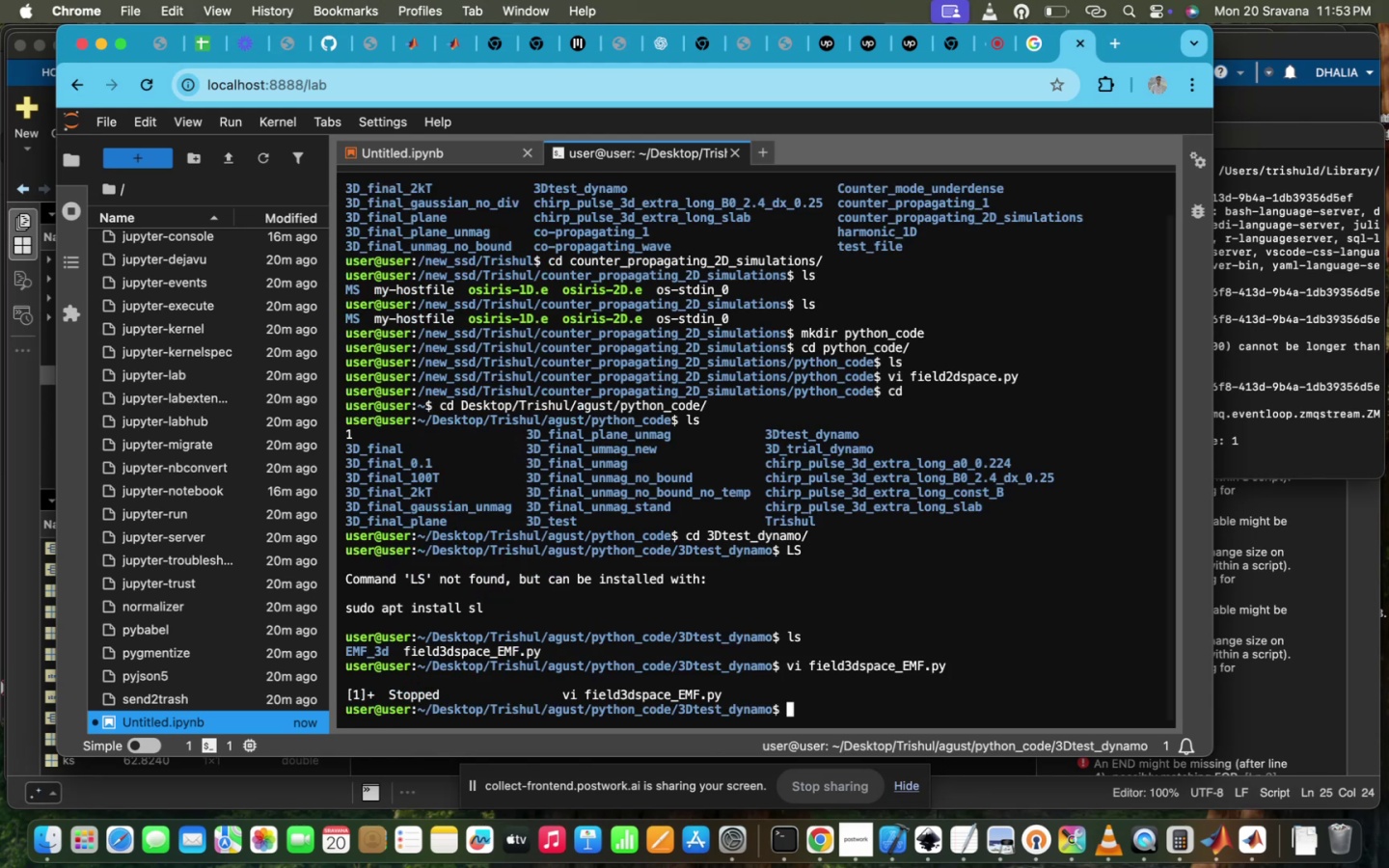 
type(cd )
 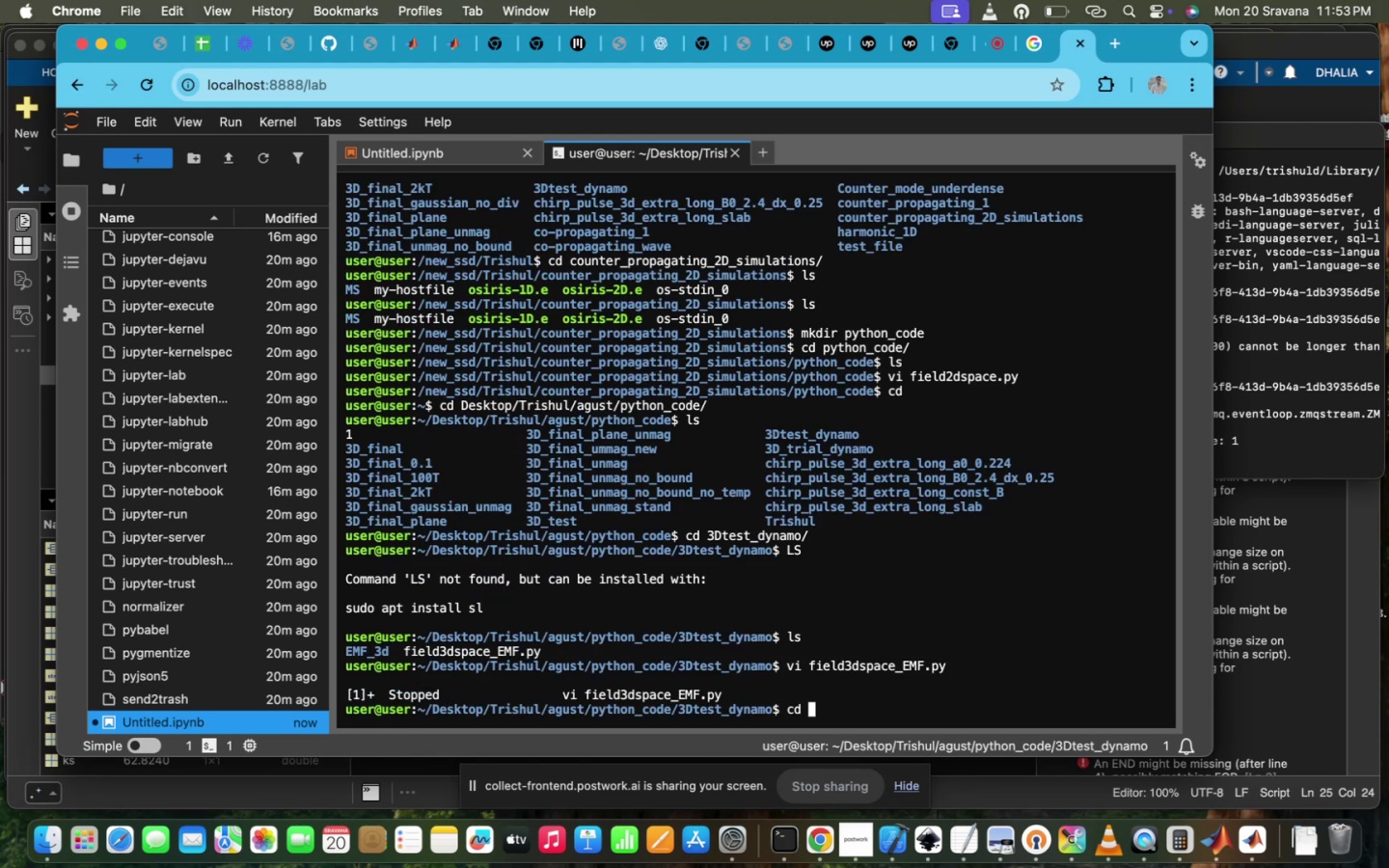 
key(Enter)
 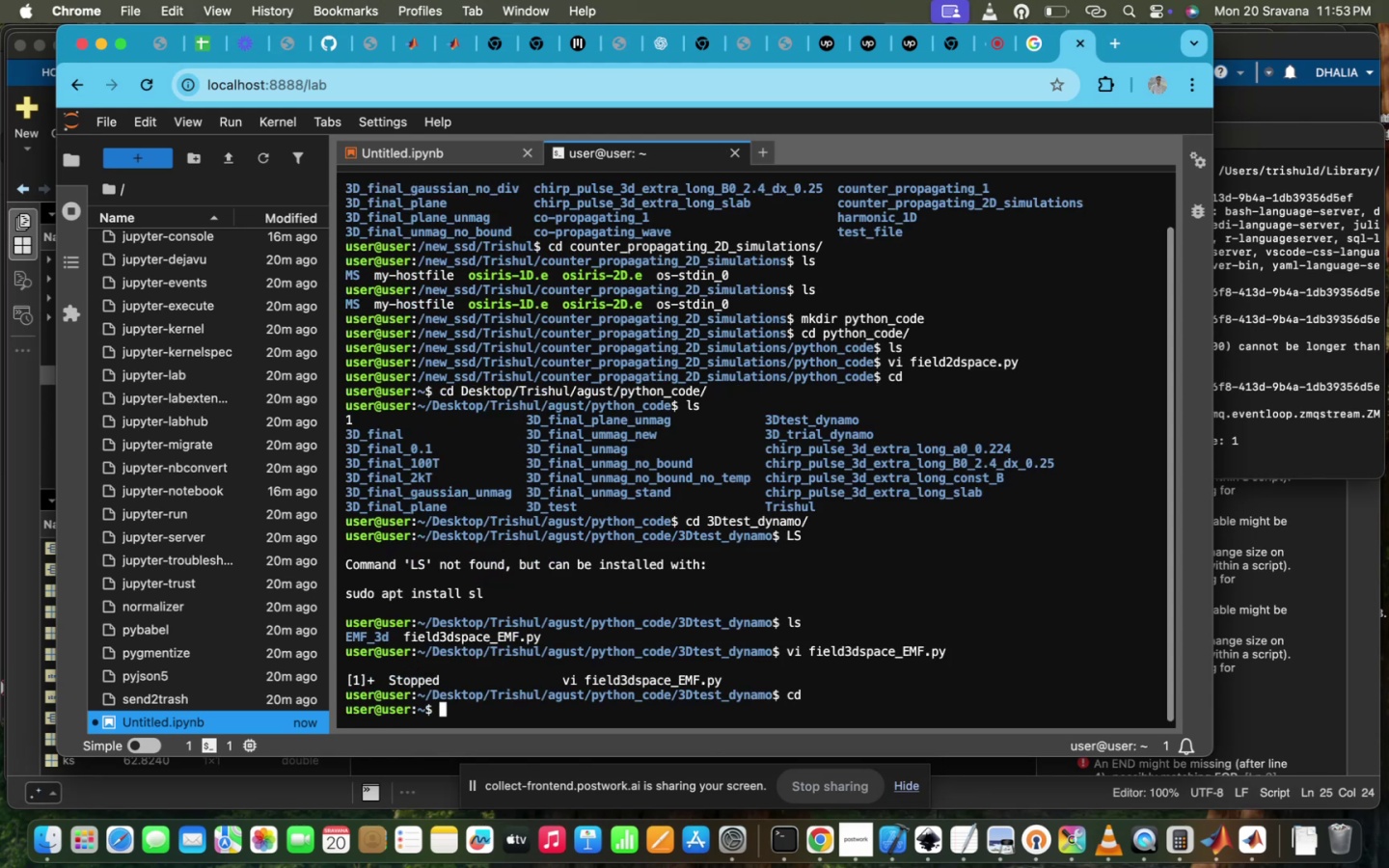 
type(cd ../../n)
key(Tab)
type(_)
key(Tab)
 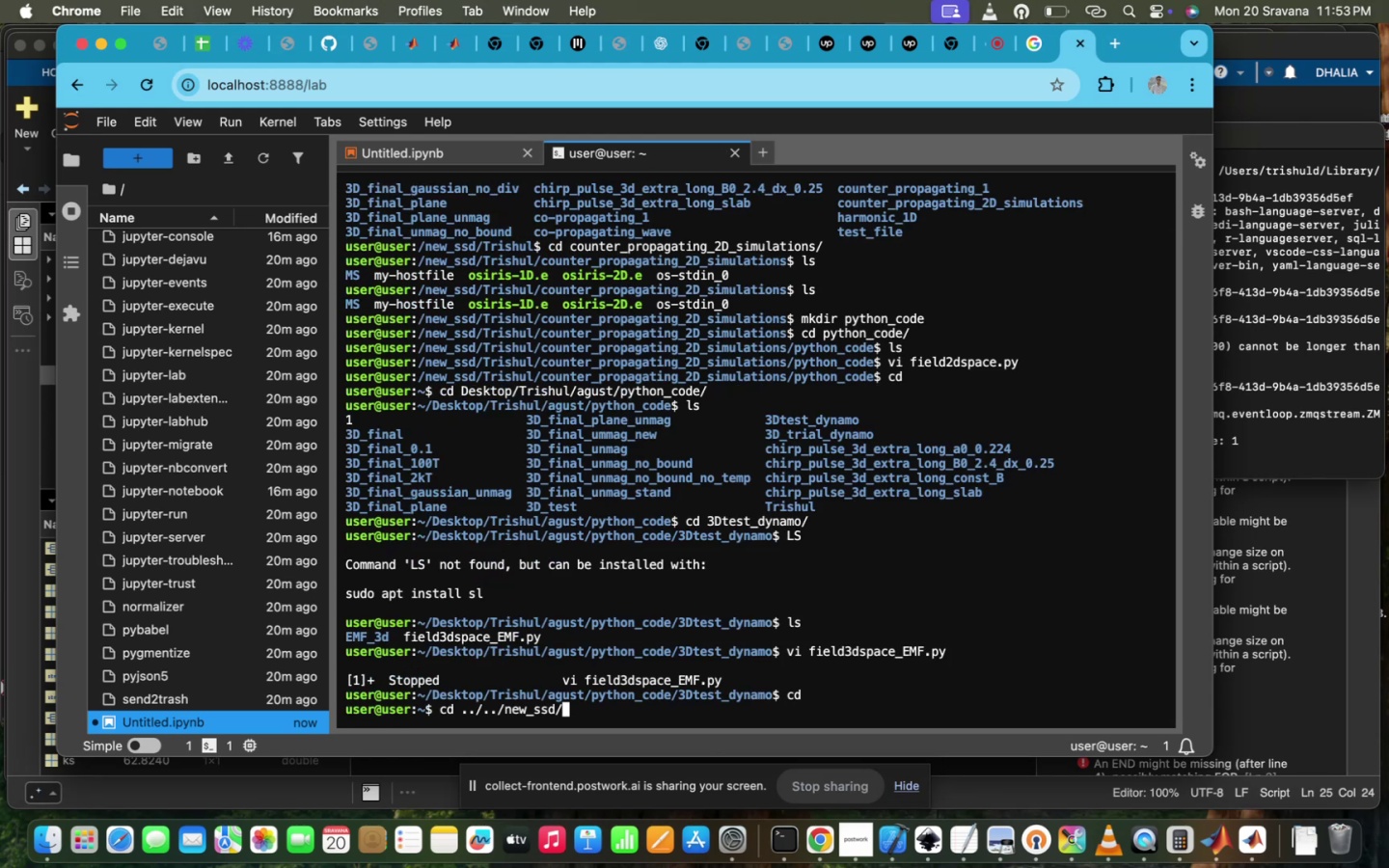 
key(Enter)
 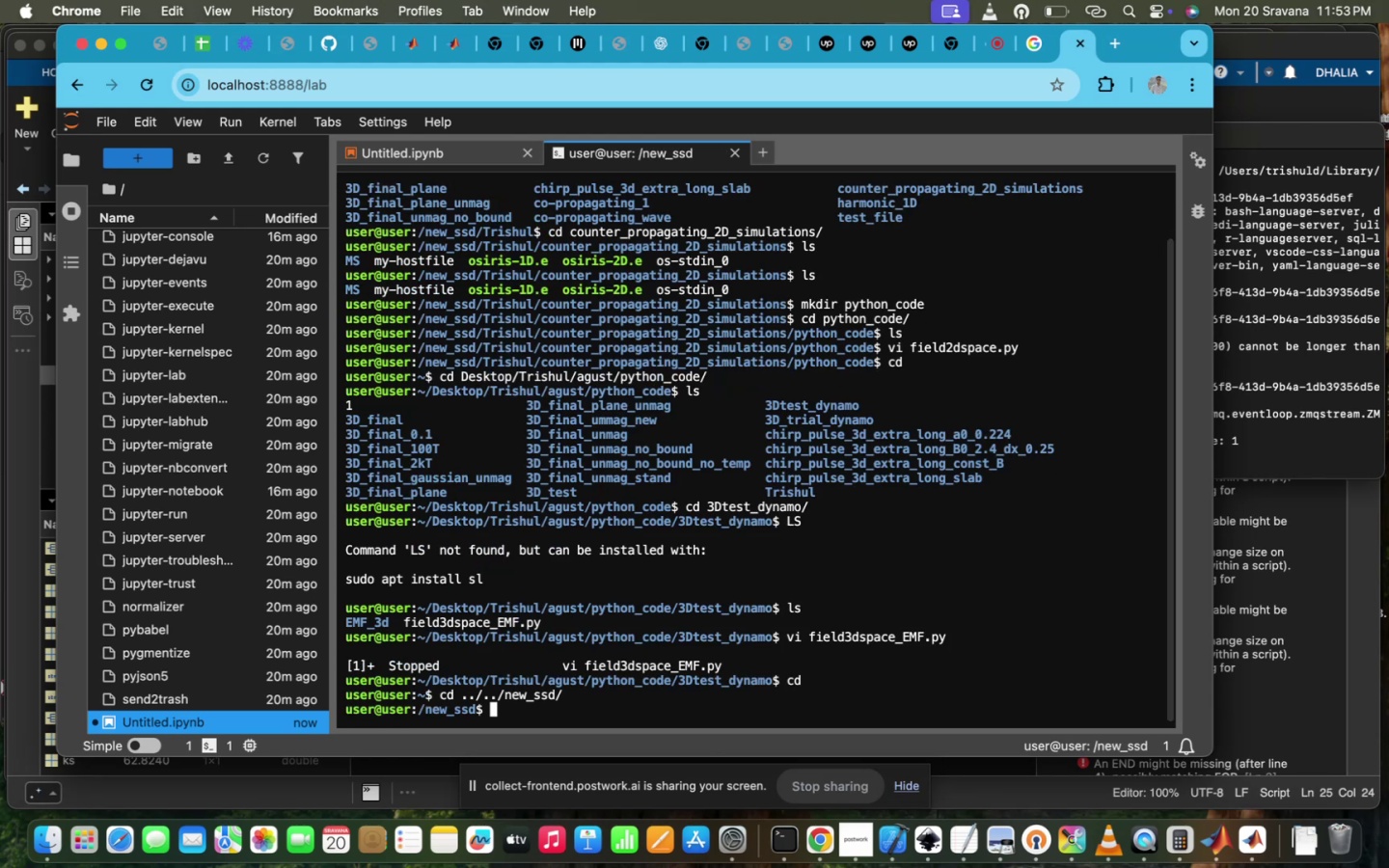 
type(cd T)
key(Tab)
 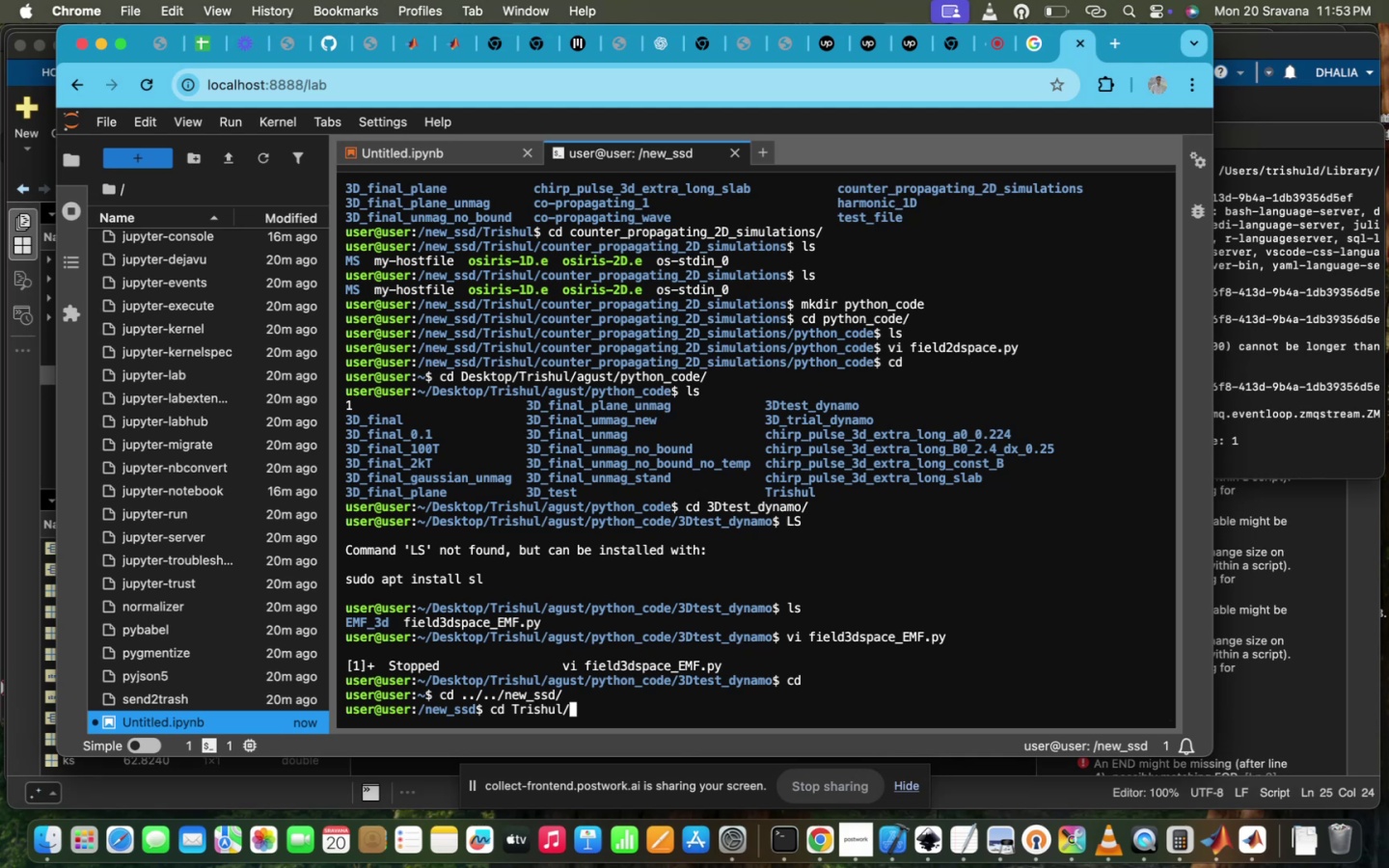 
key(Enter)
 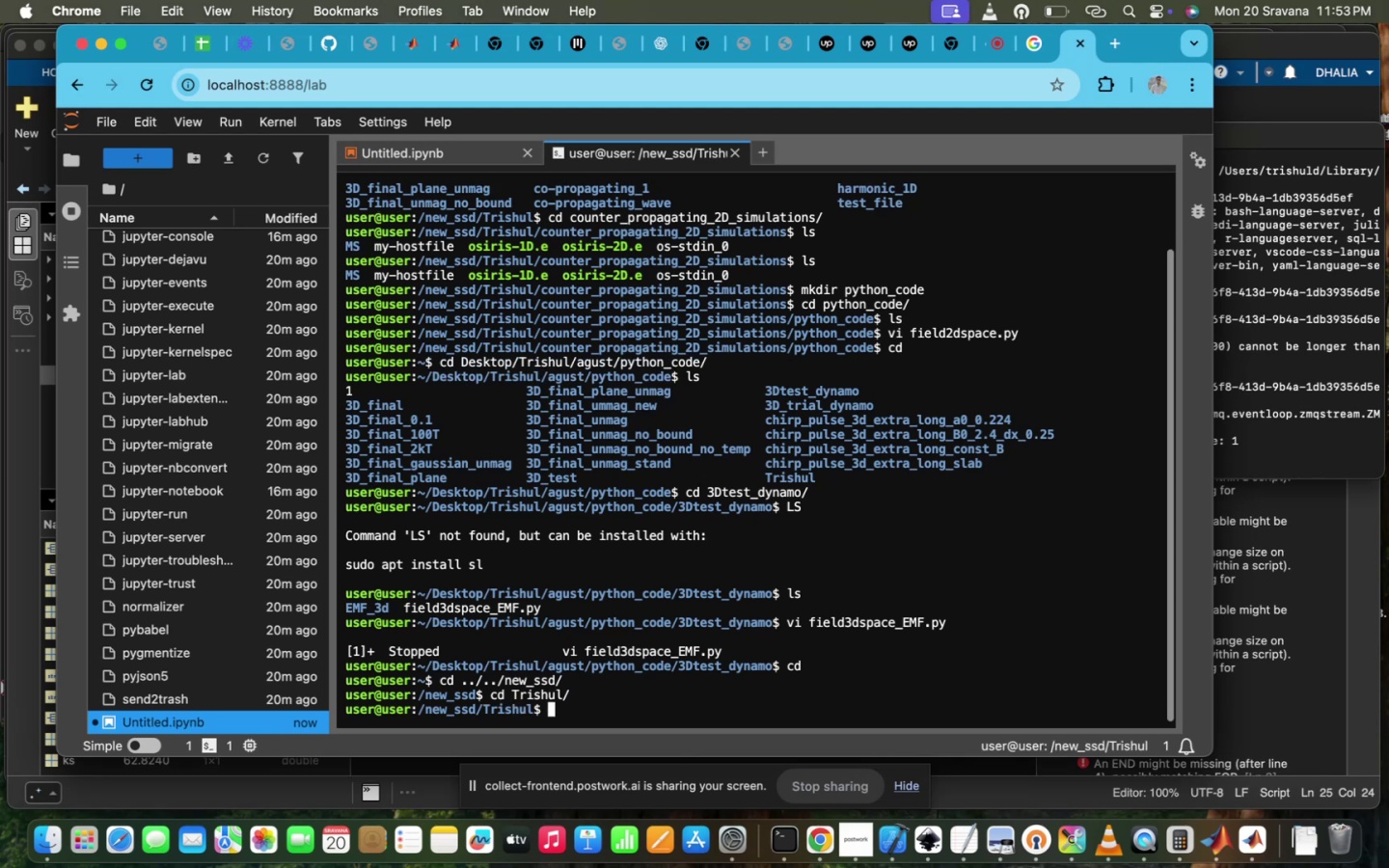 
type(ls)
 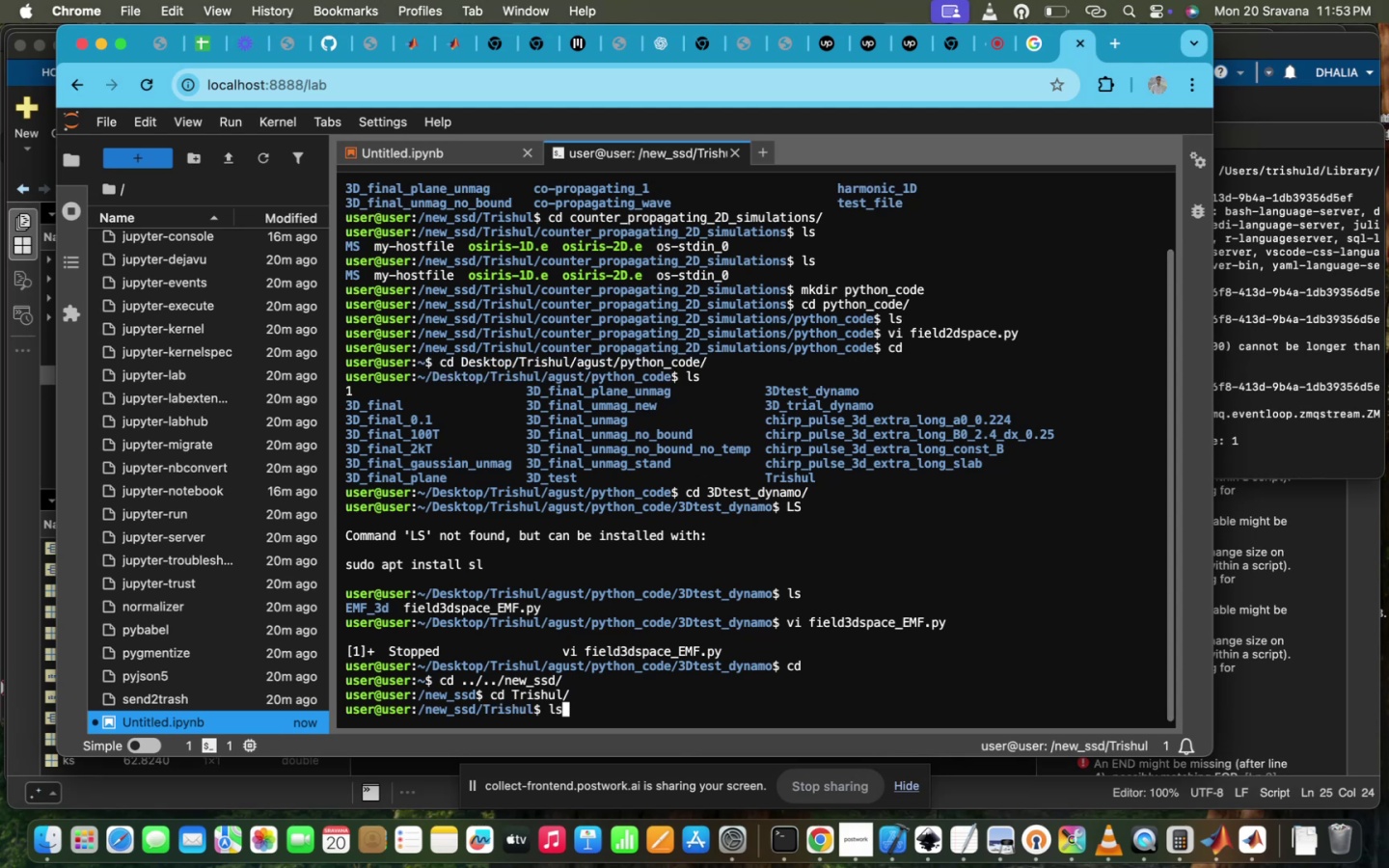 
key(Enter)
 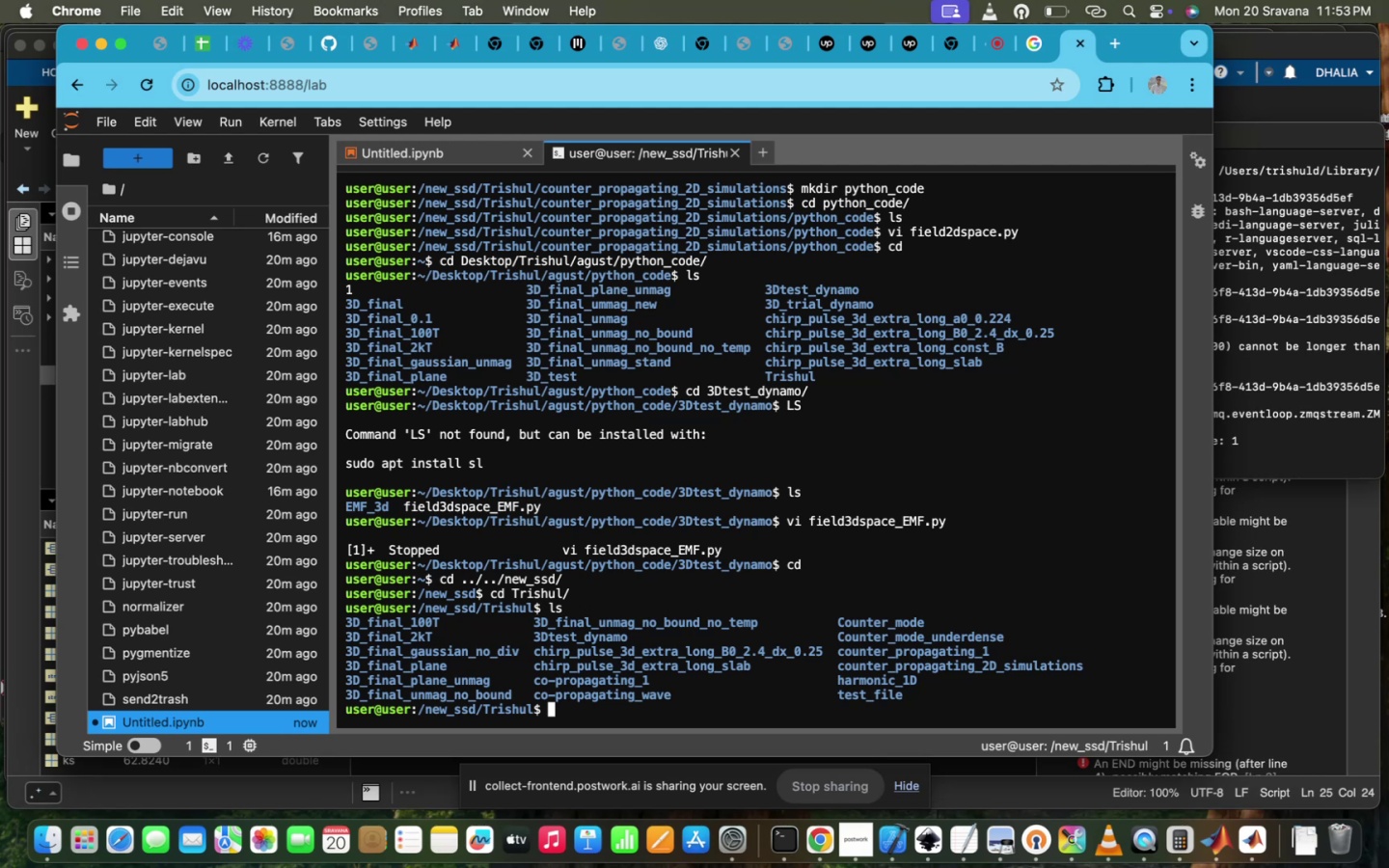 
wait(18.07)
 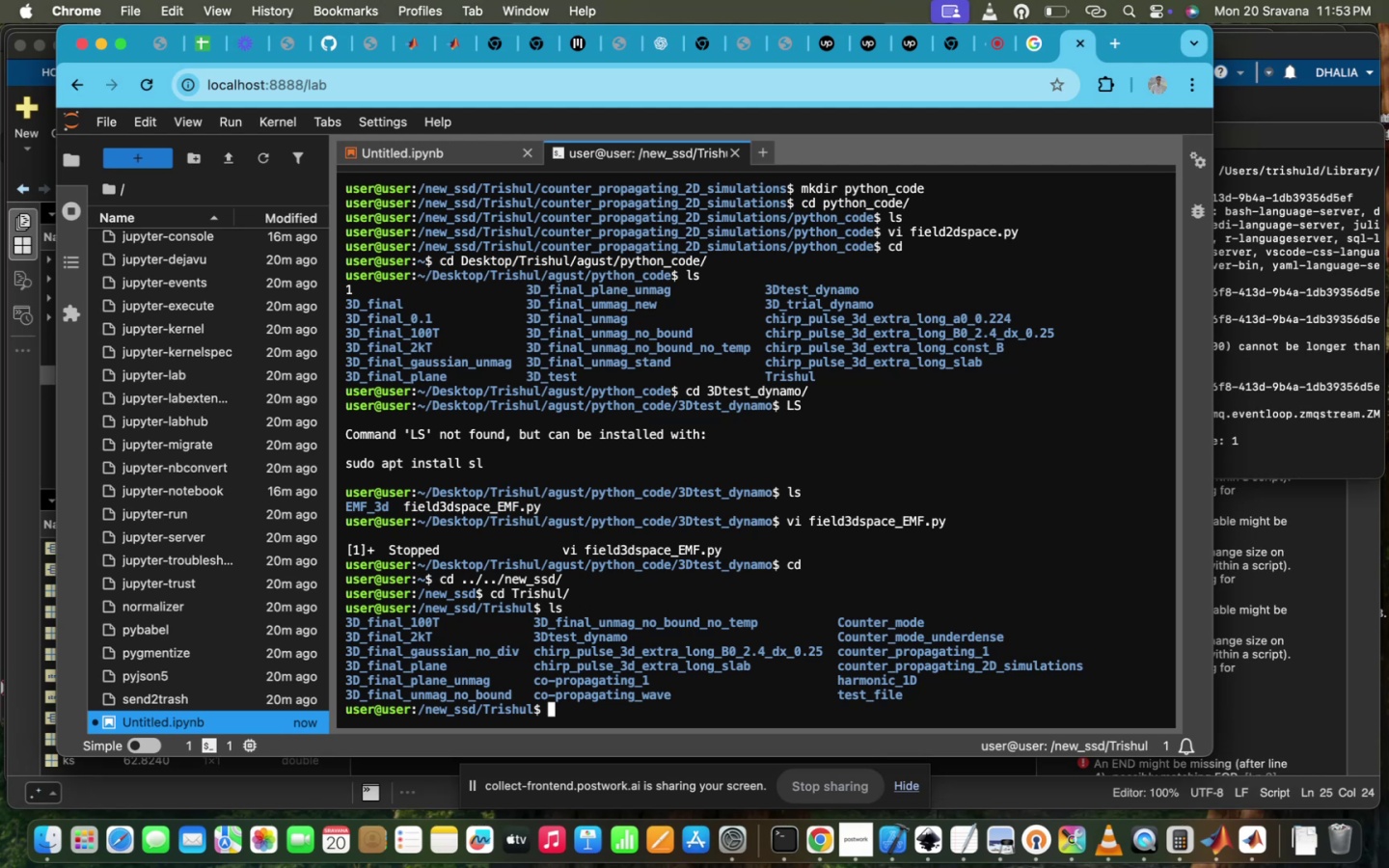 
type(cd c)
key(Tab)
type(o)
key(Tab)
key(Backspace)
type(o)
key(Tab)
type(un)
key(Tab)
type(2S)
key(Tab)
key(Backspace)
type(D)
key(Tab)
 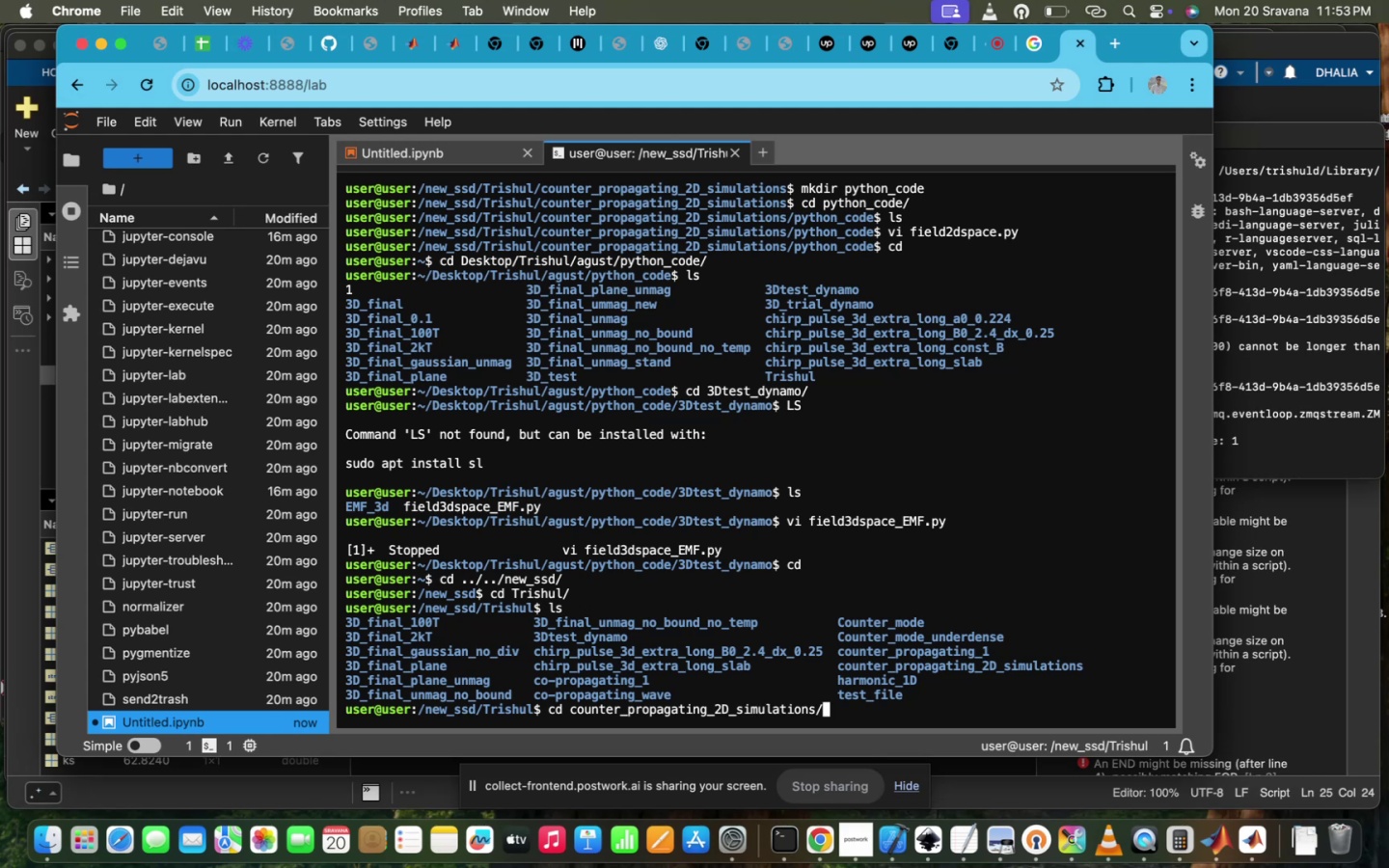 
key(Enter)
 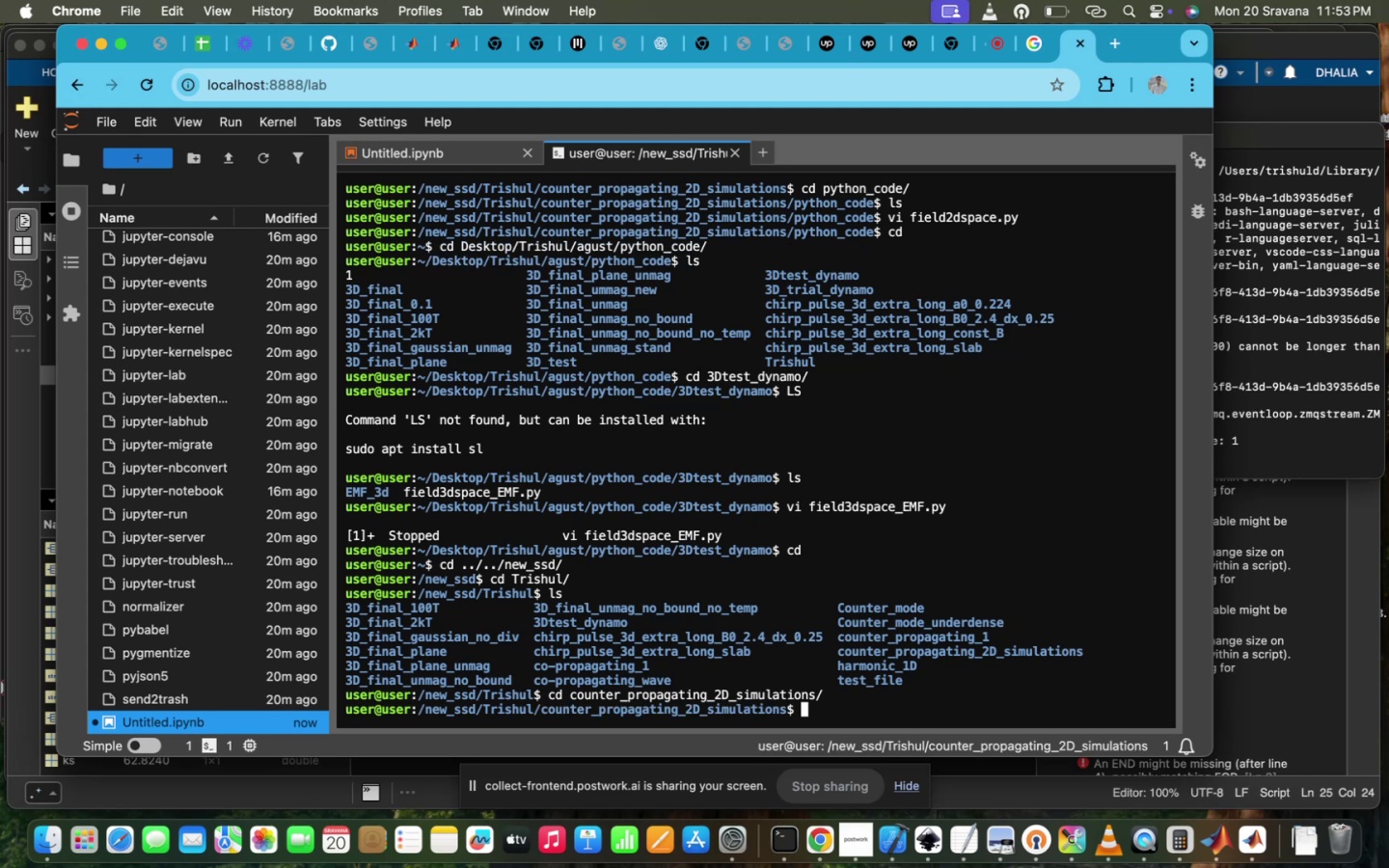 
wait(6.13)
 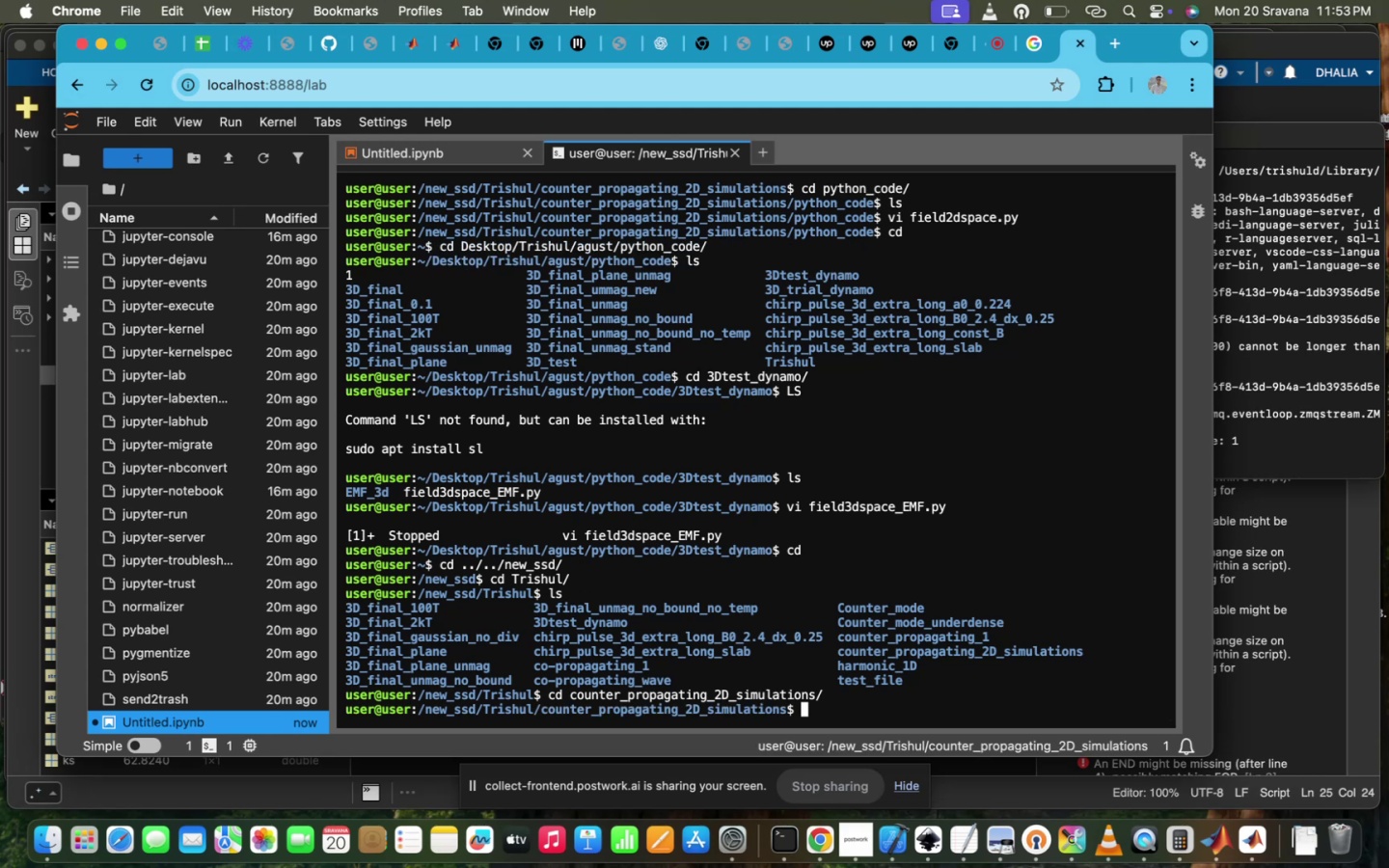 
type(ls)
 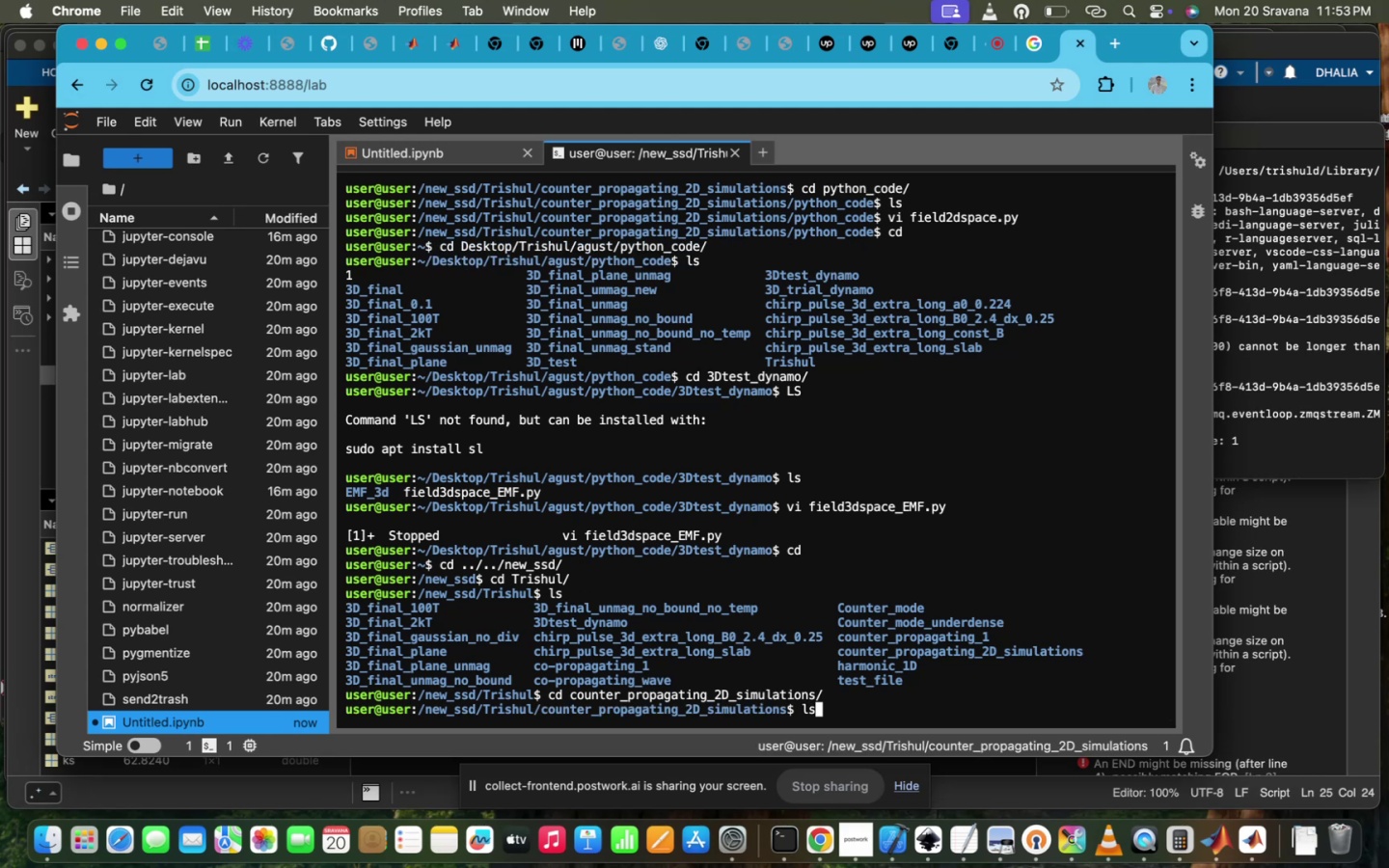 
key(Enter)
 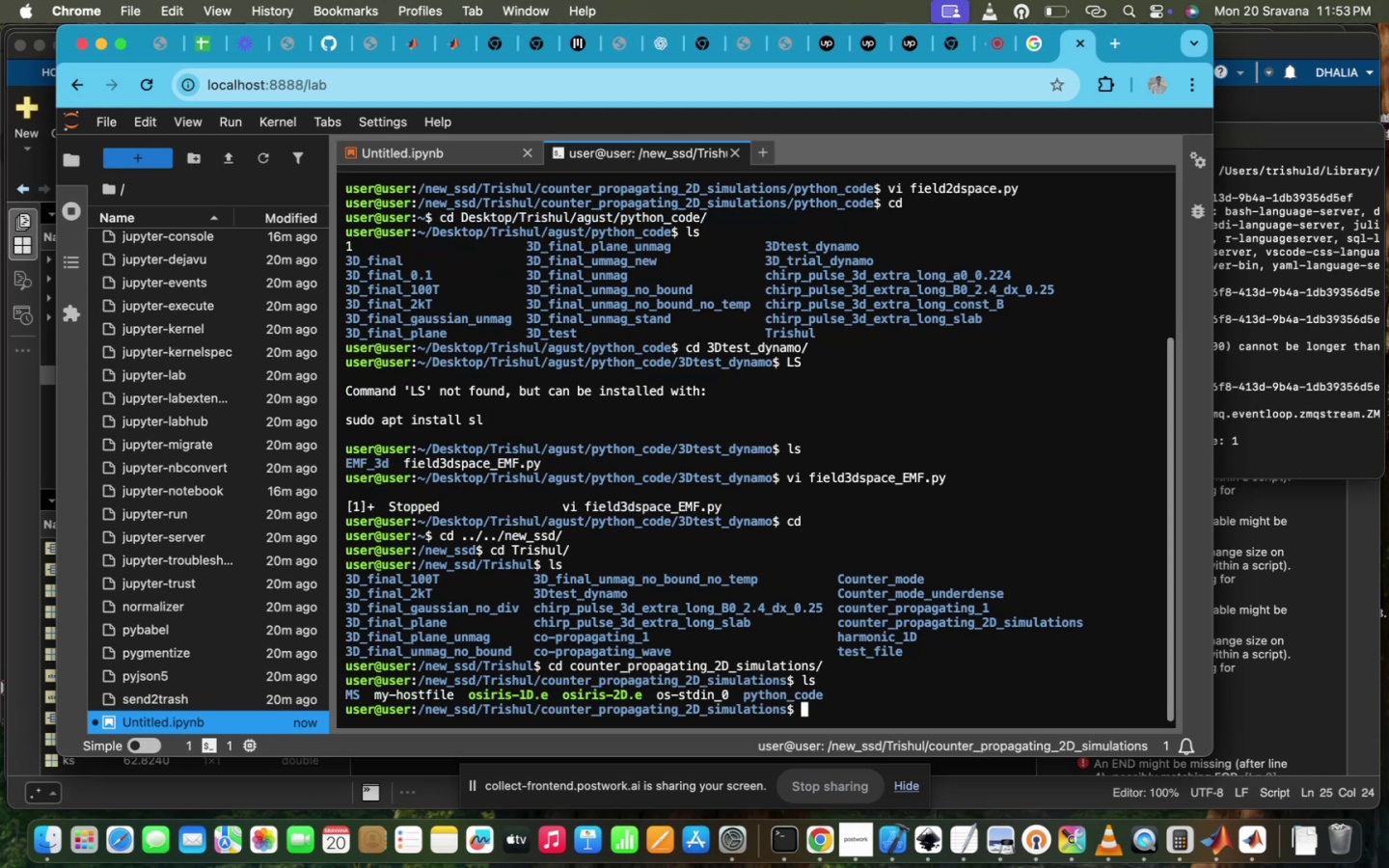 
type(cd p)
key(Tab)
 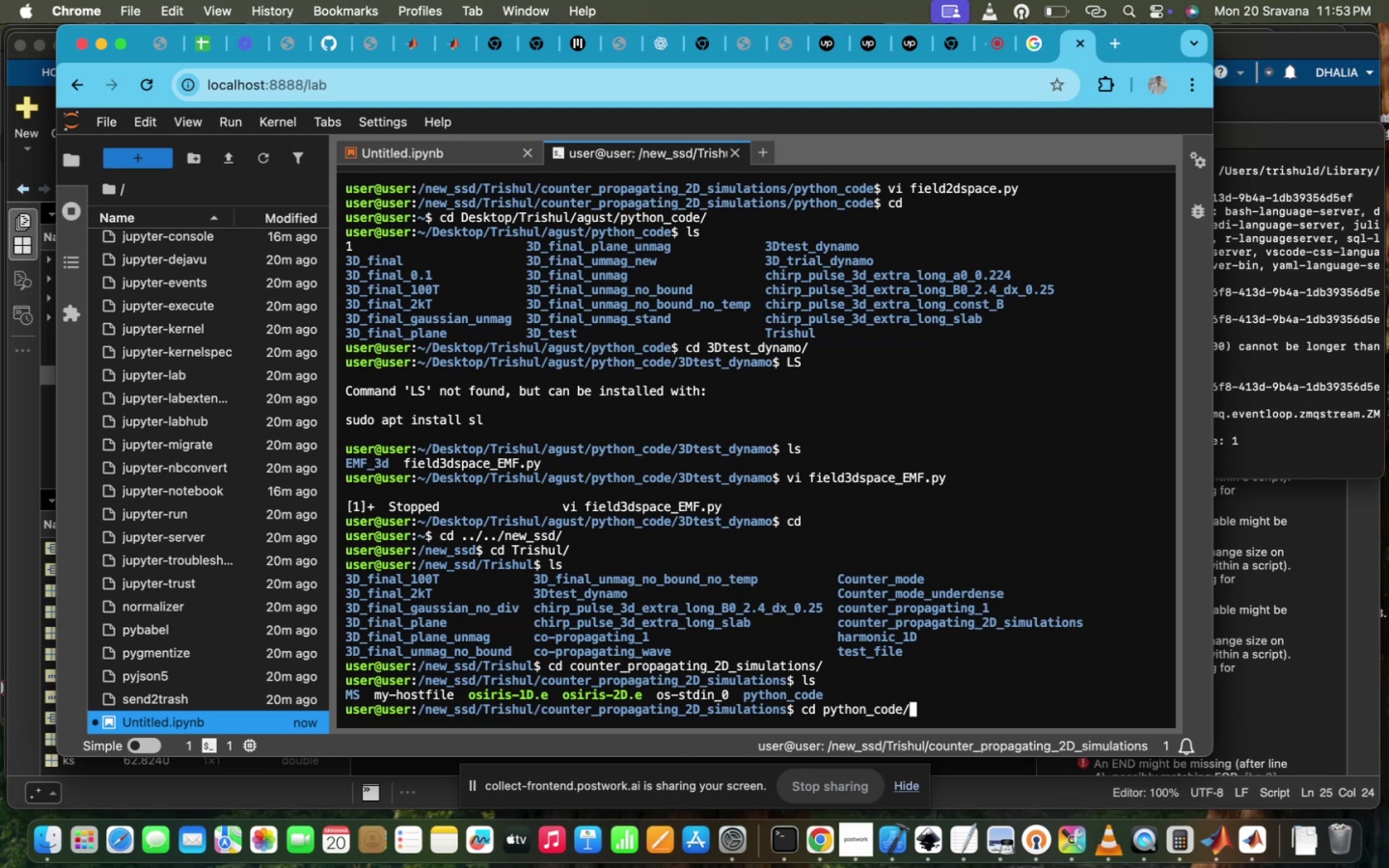 
key(Enter)
 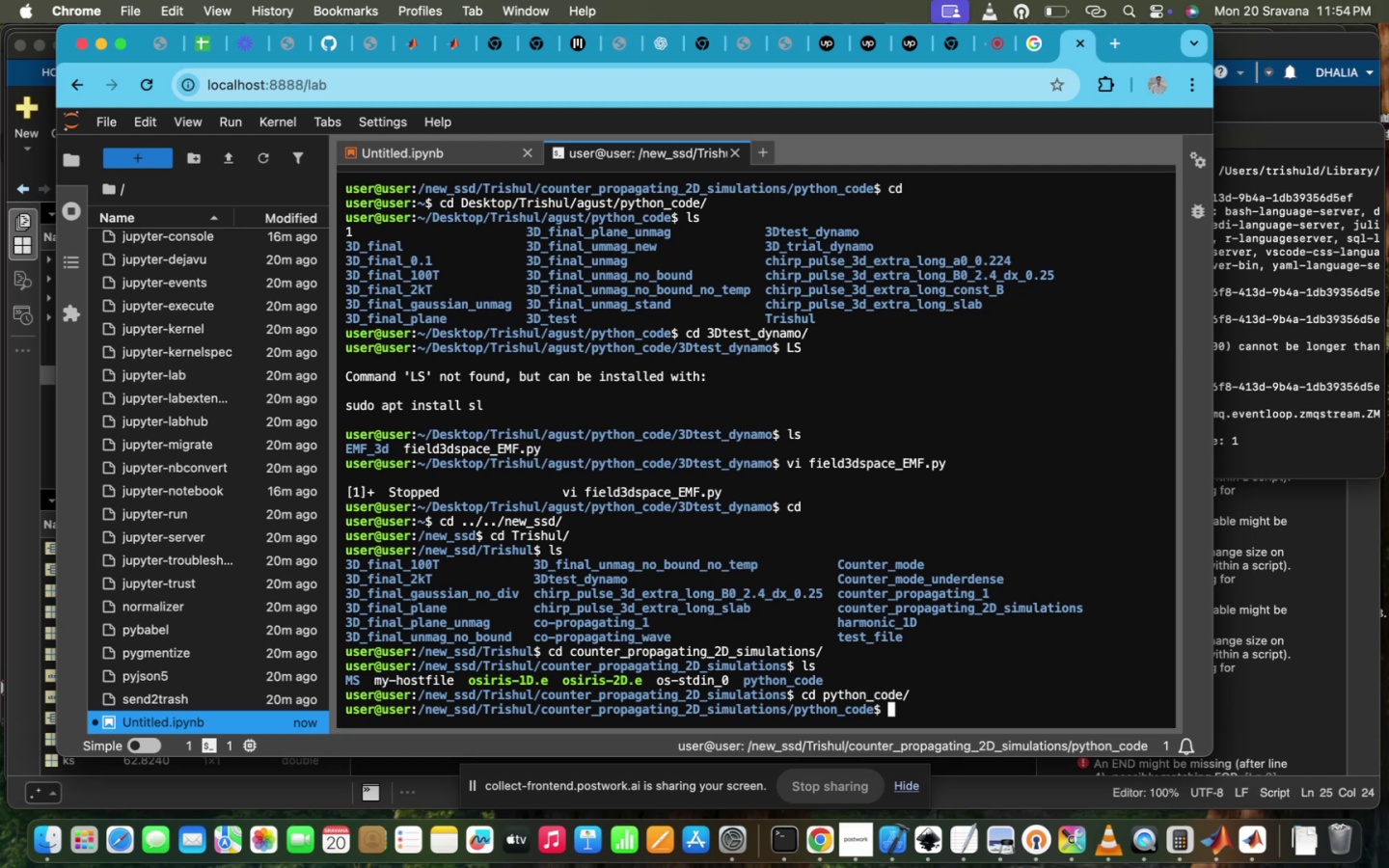 
wait(38.0)
 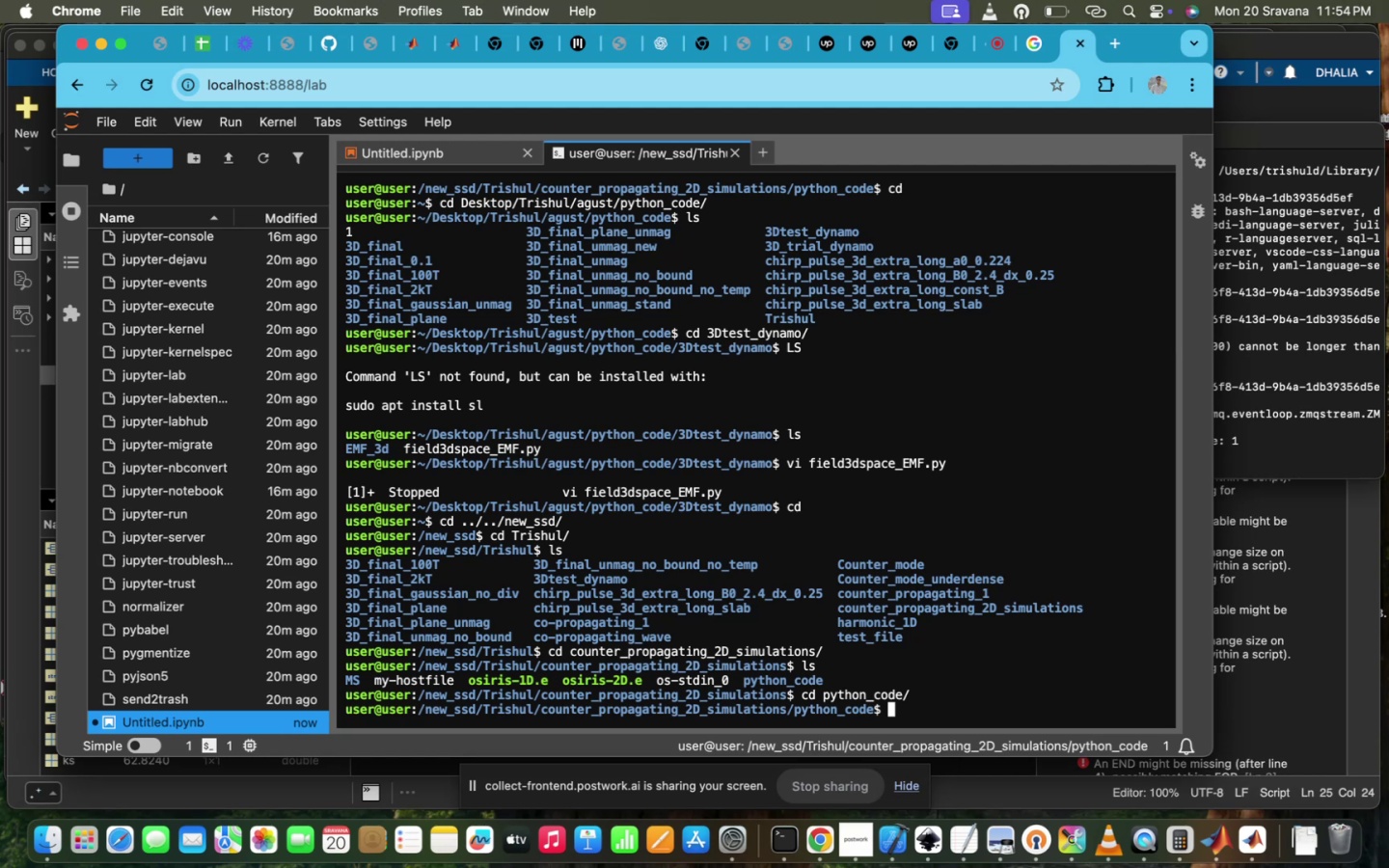 
type(ls)
 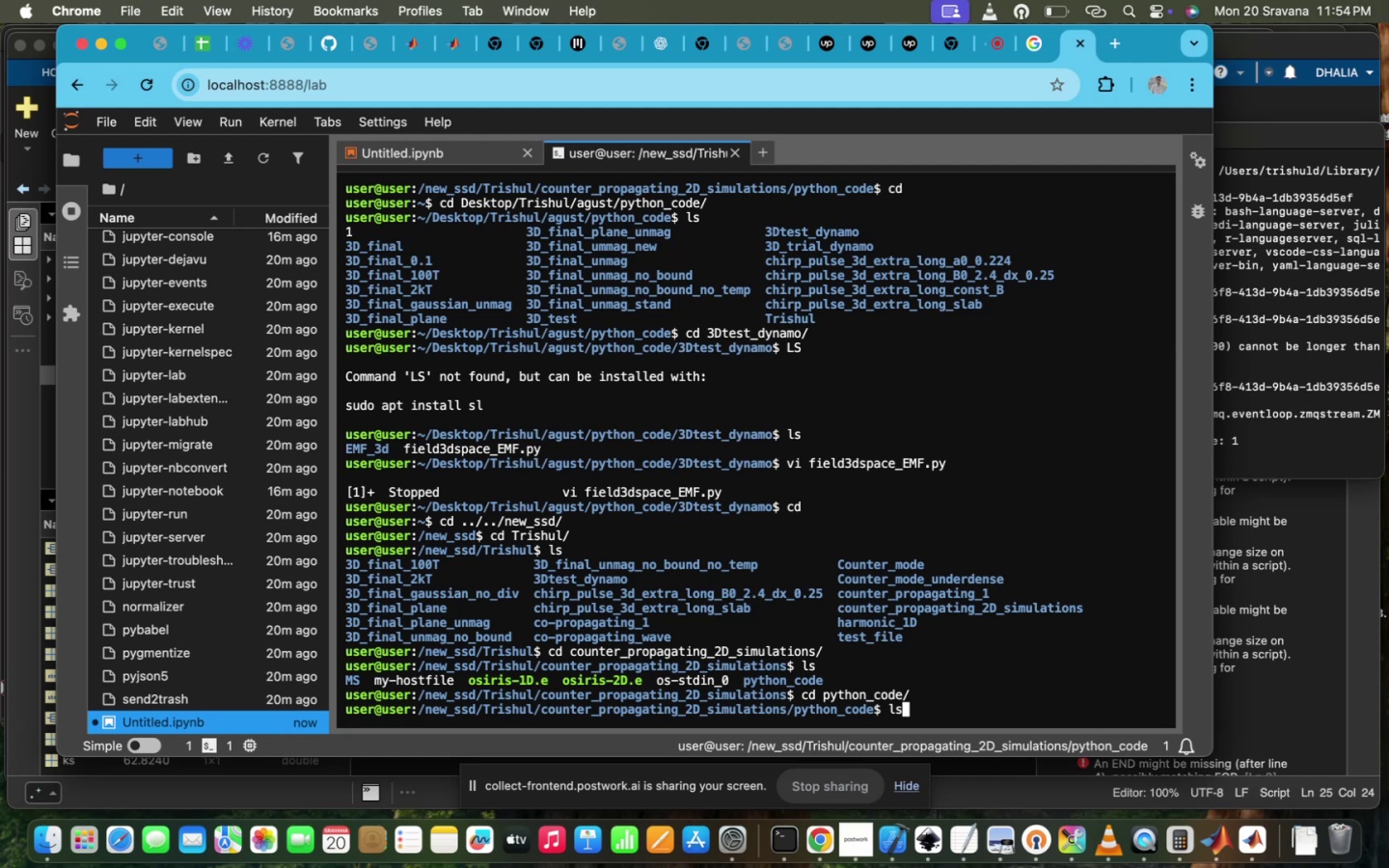 
key(Enter)
 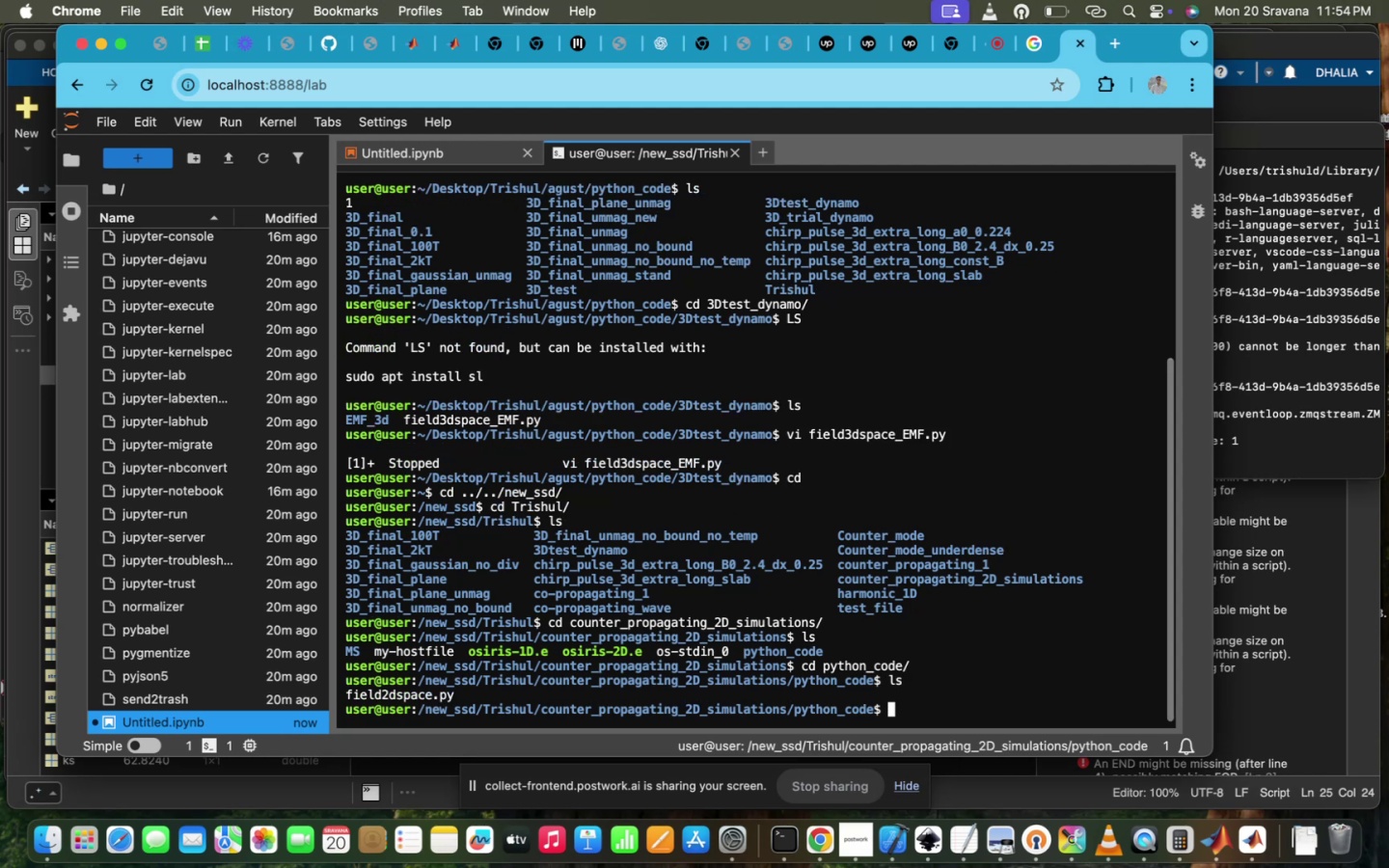 
type(vi fi)
key(Tab)
 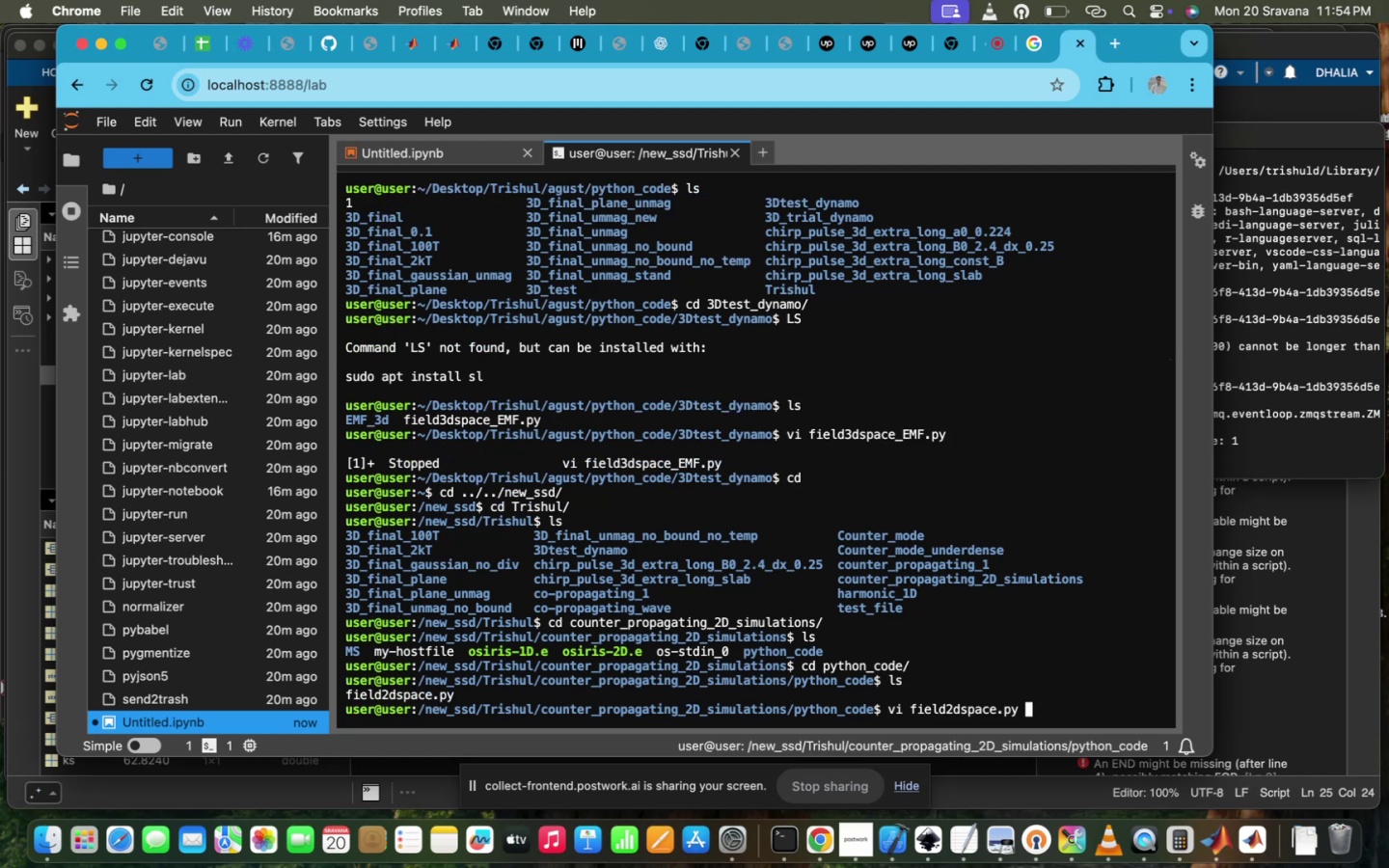 
key(Enter)
 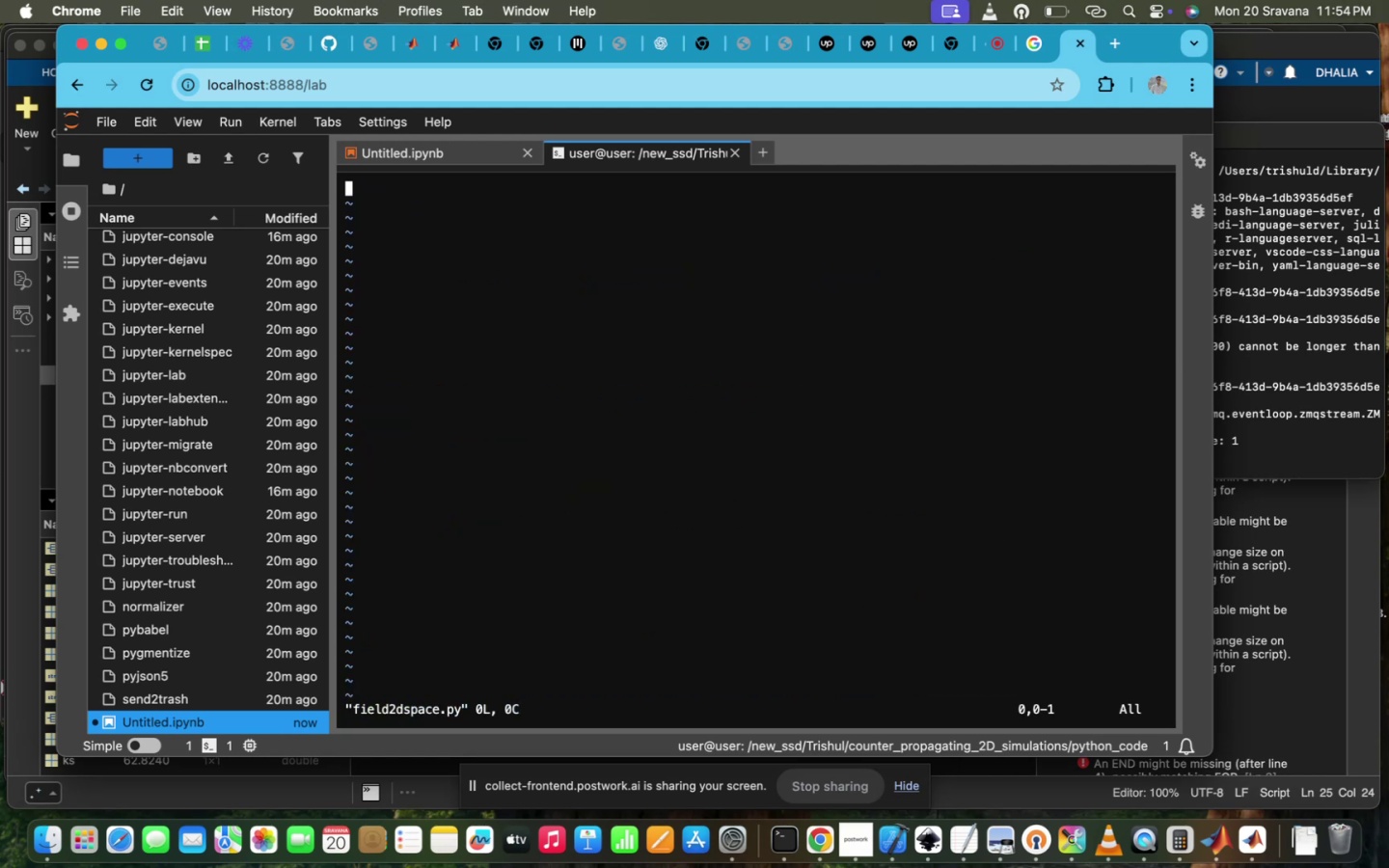 
key(Meta+V)
 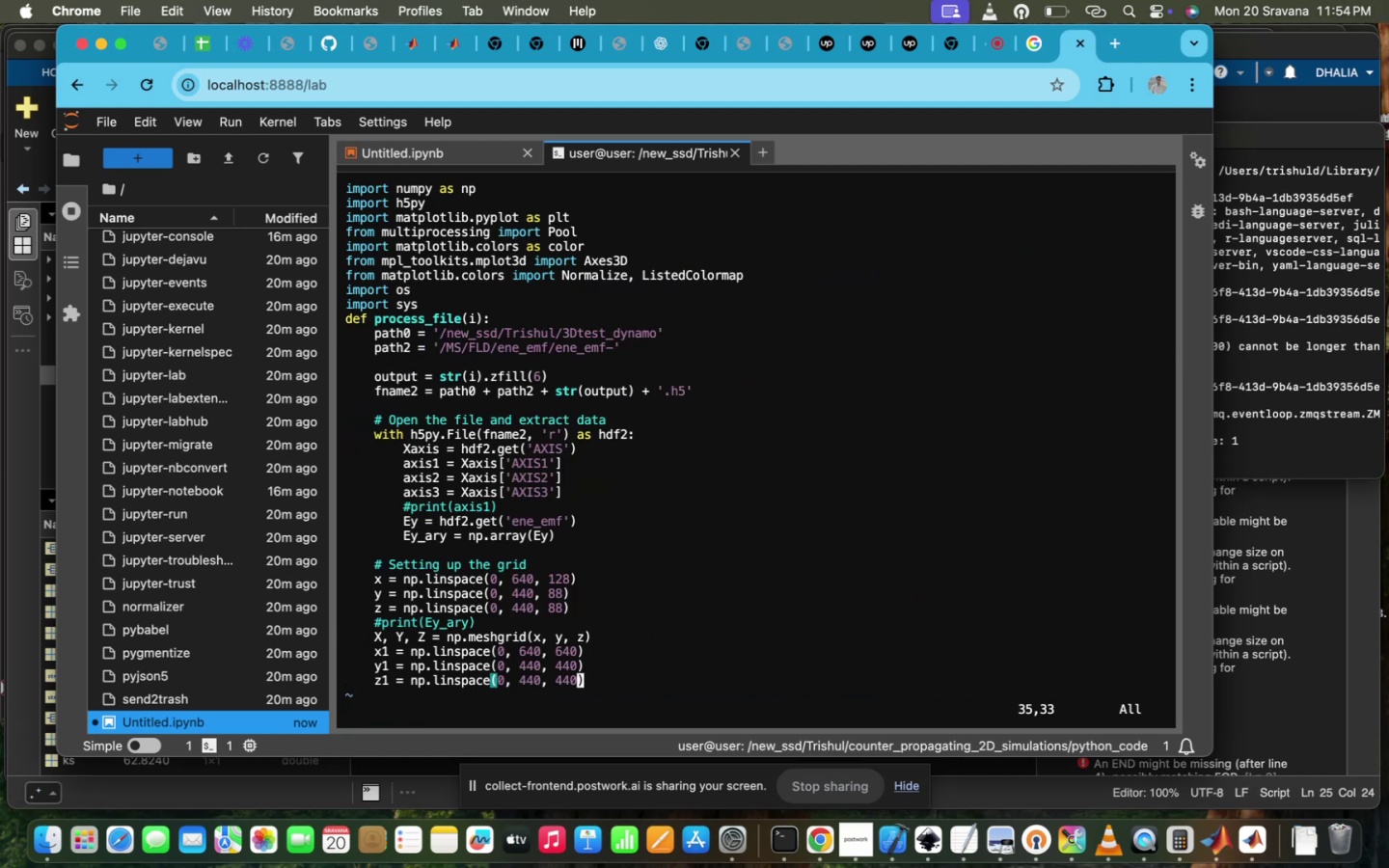 
scroll: coordinate [328, 194], scroll_direction: down, amount: 18.0
 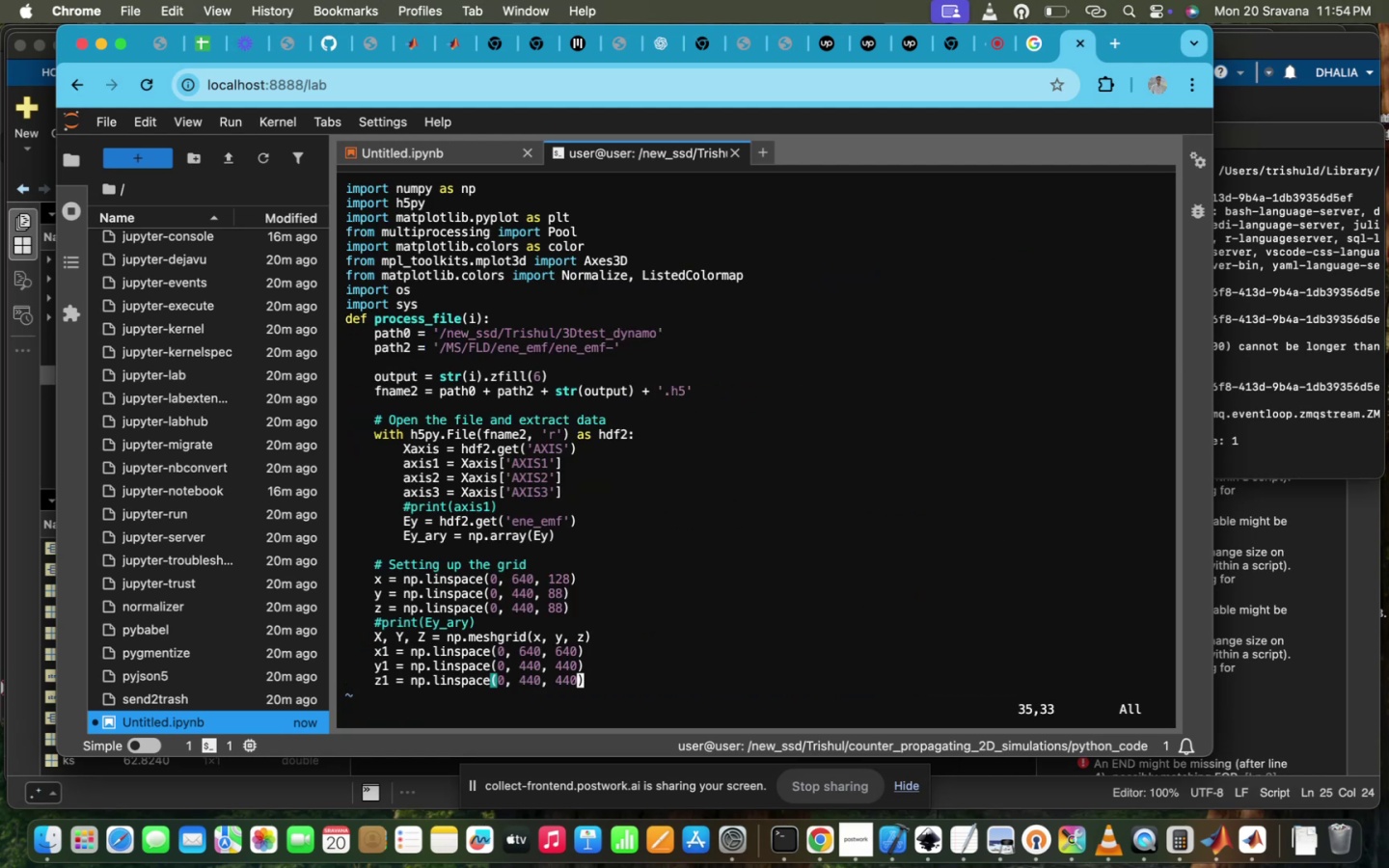 
key(ArrowRight)
 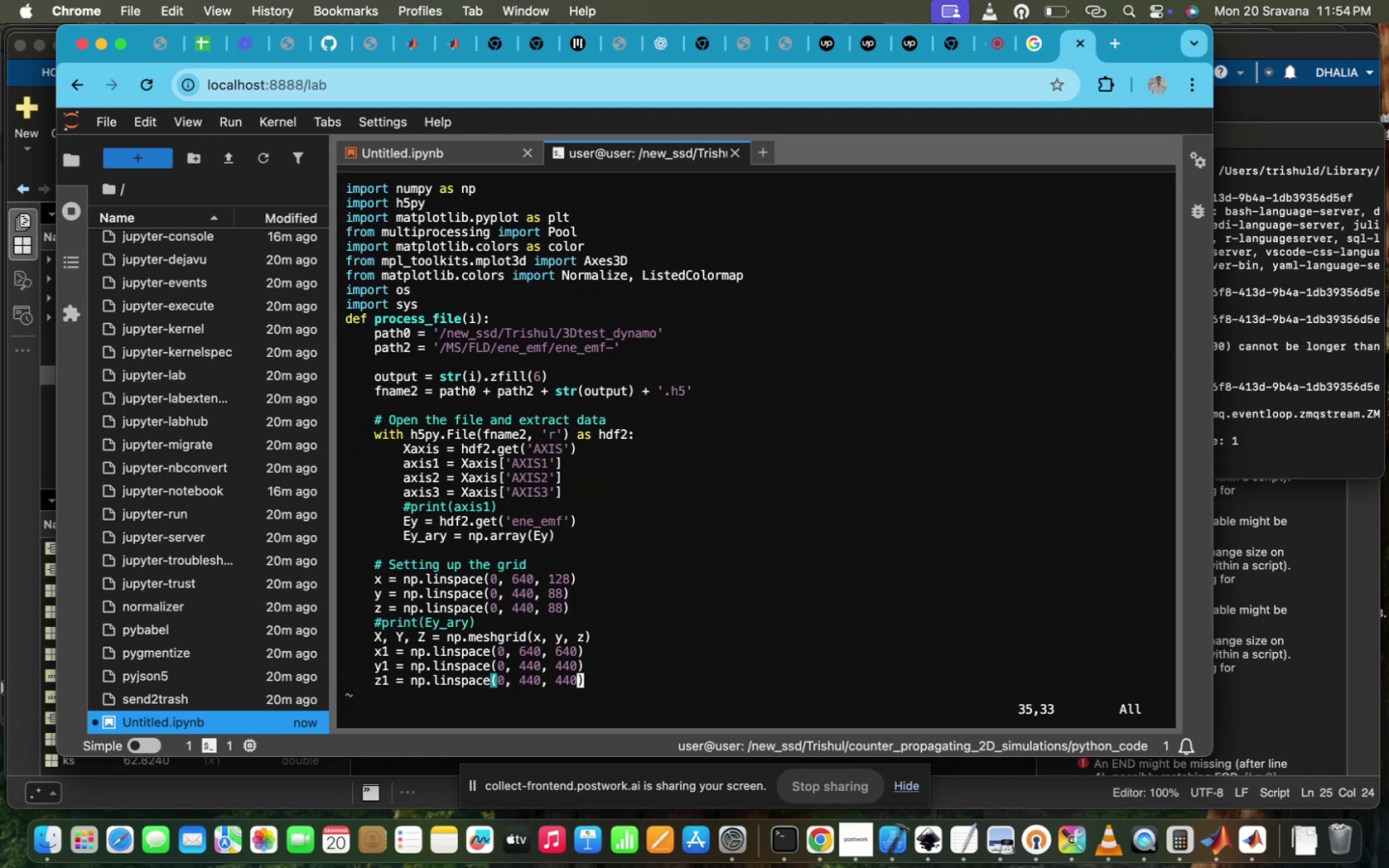 
key(ArrowRight)
 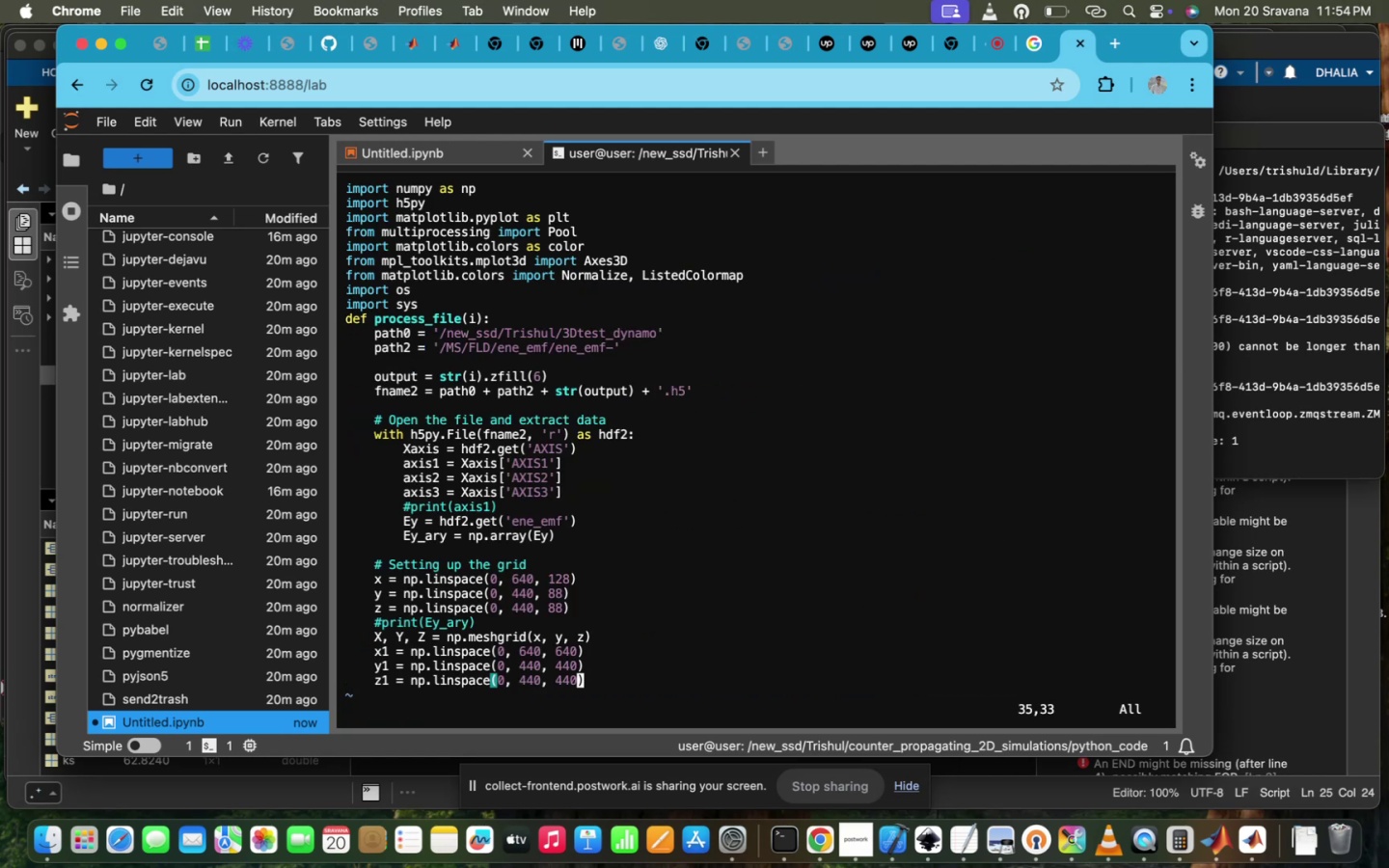 
key(ArrowRight)
 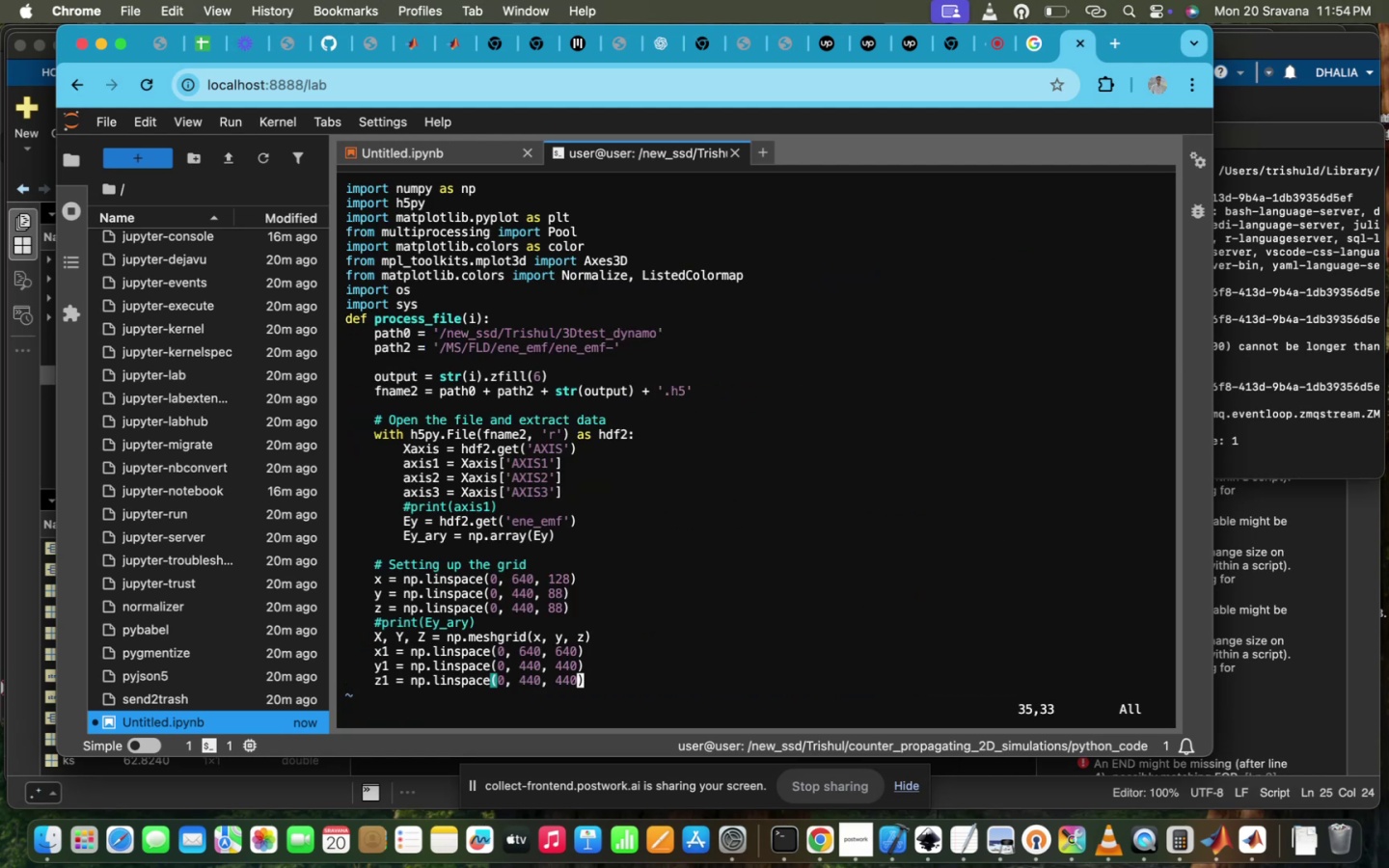 
key(I)
 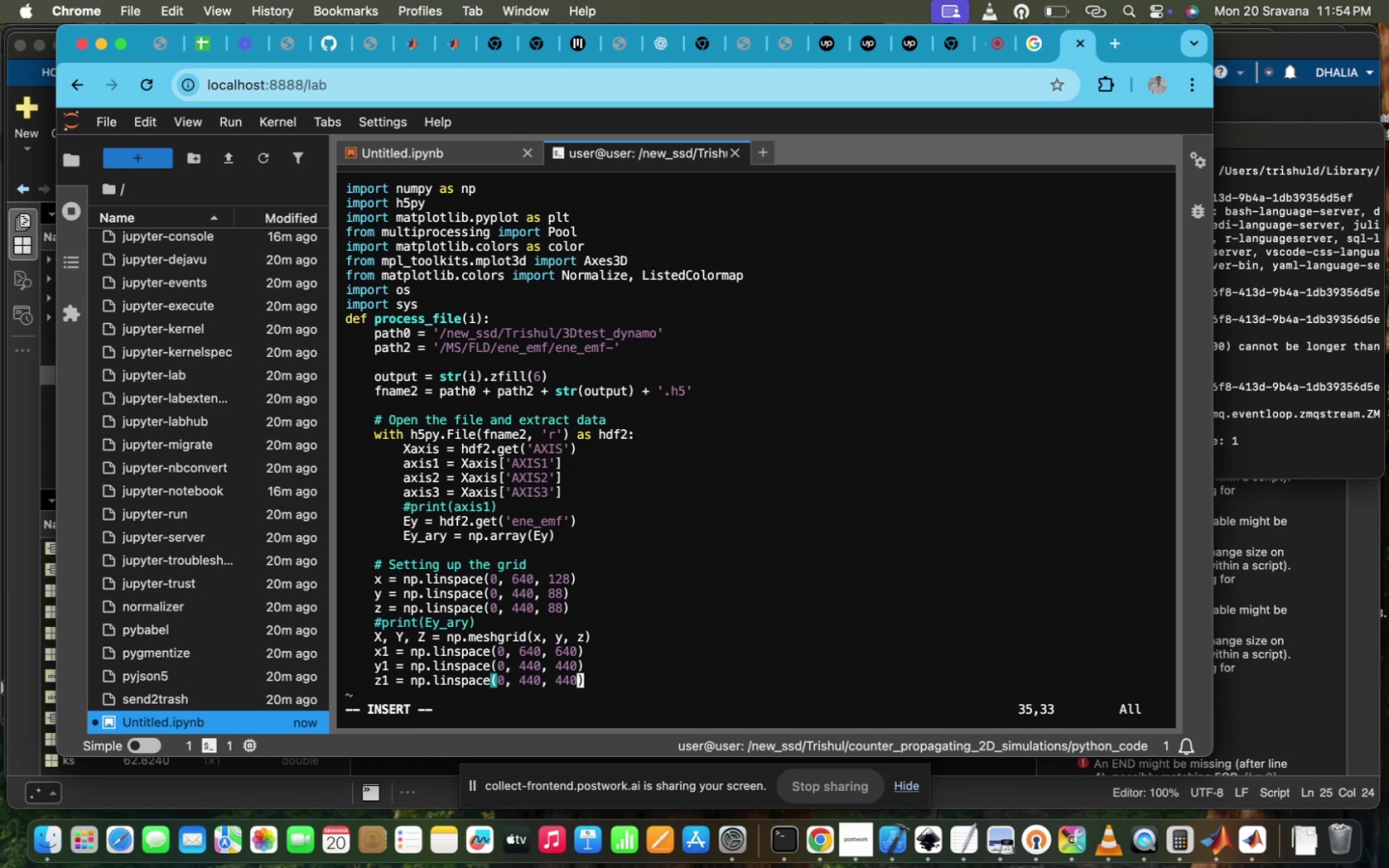 
key(ArrowRight)
 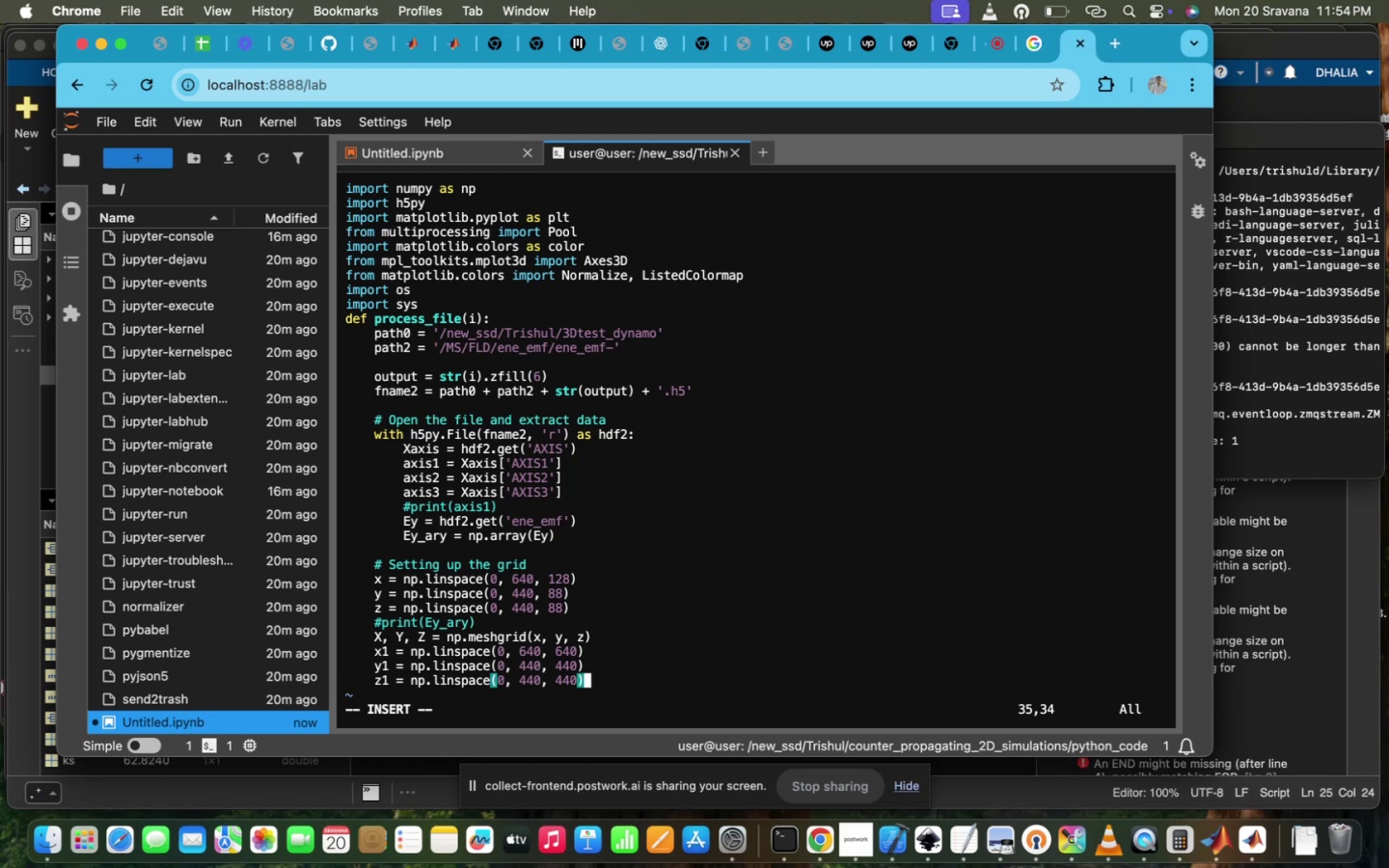 
key(Enter)
 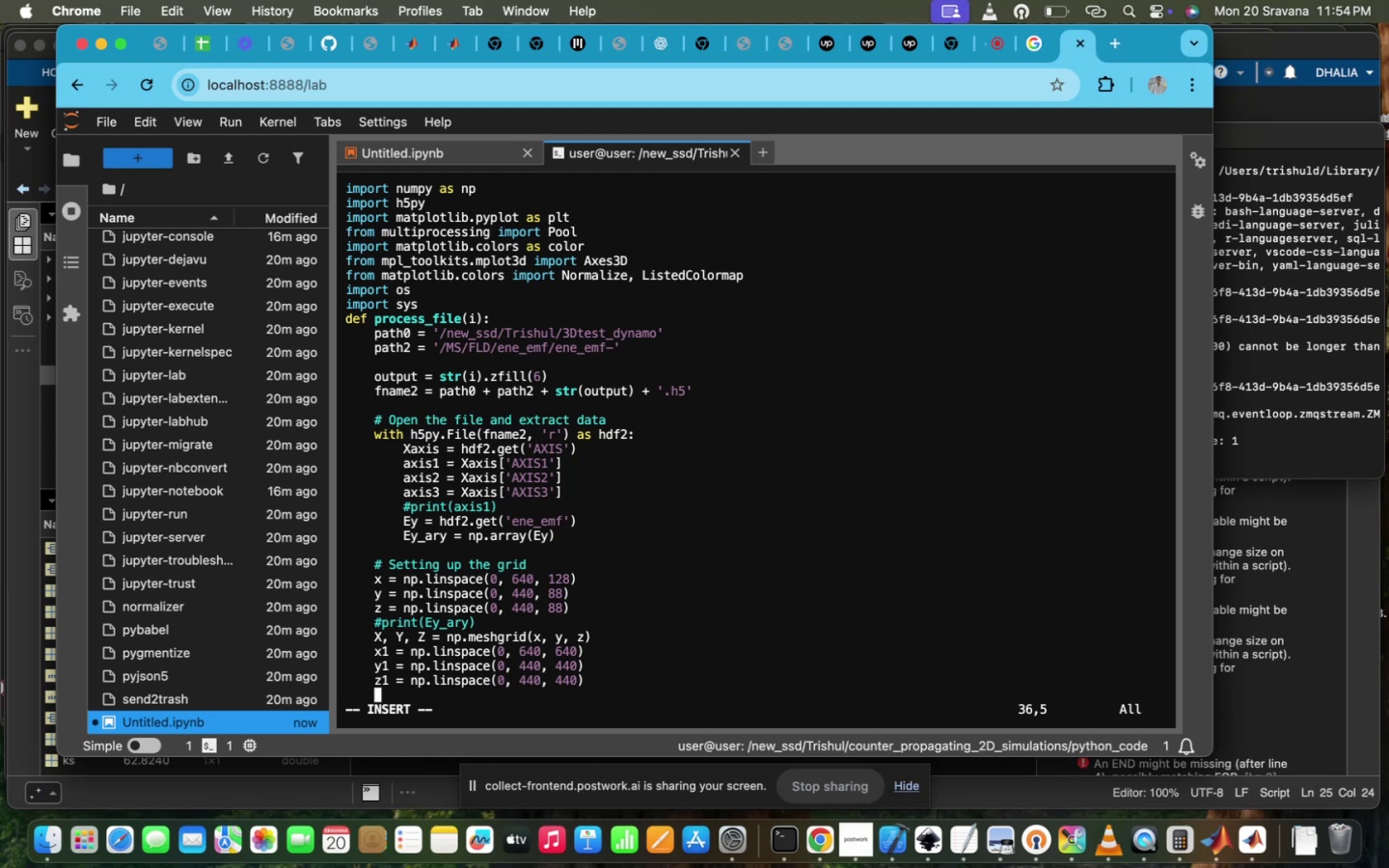 
wait(17.27)
 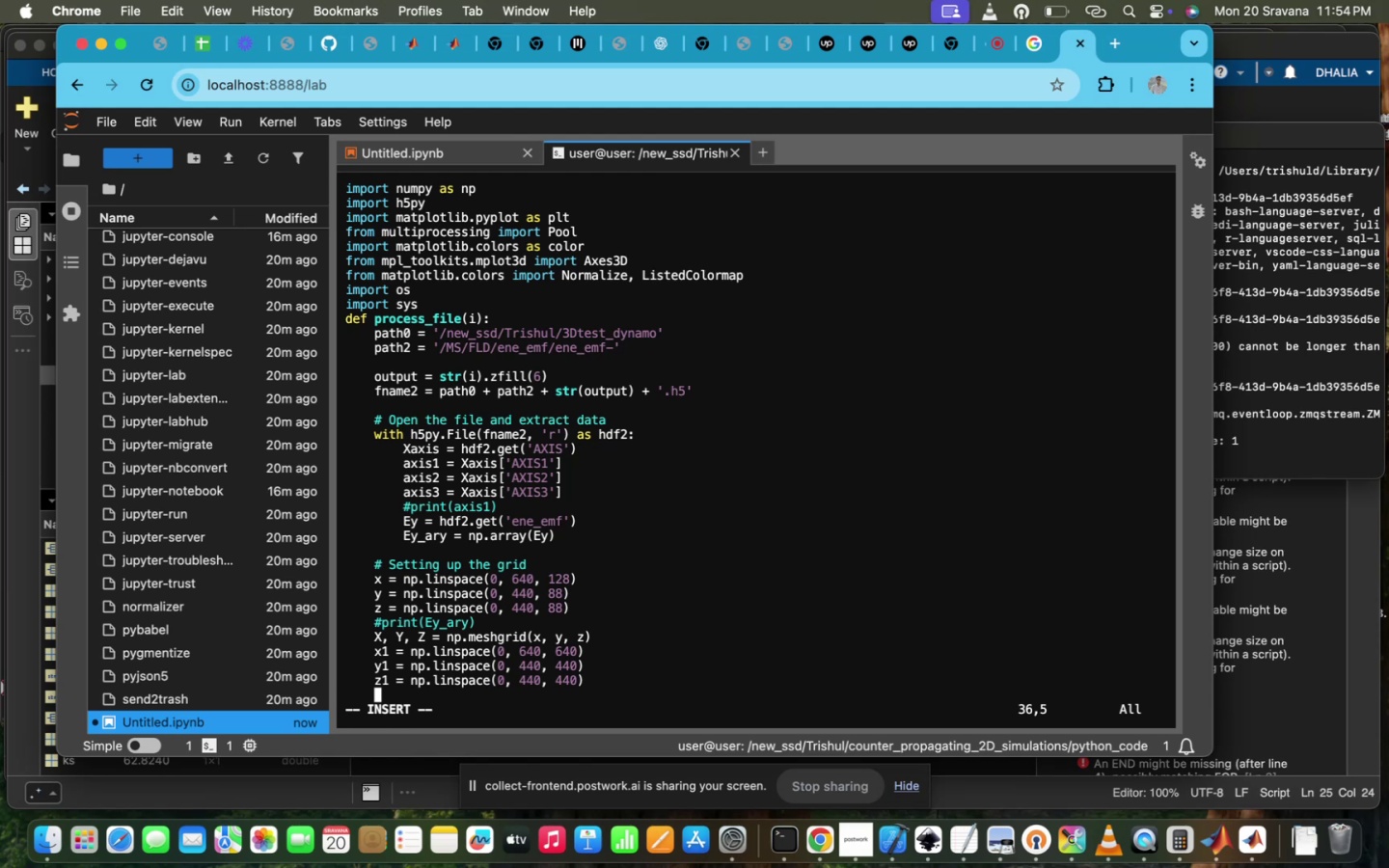 
key(ArrowUp)
 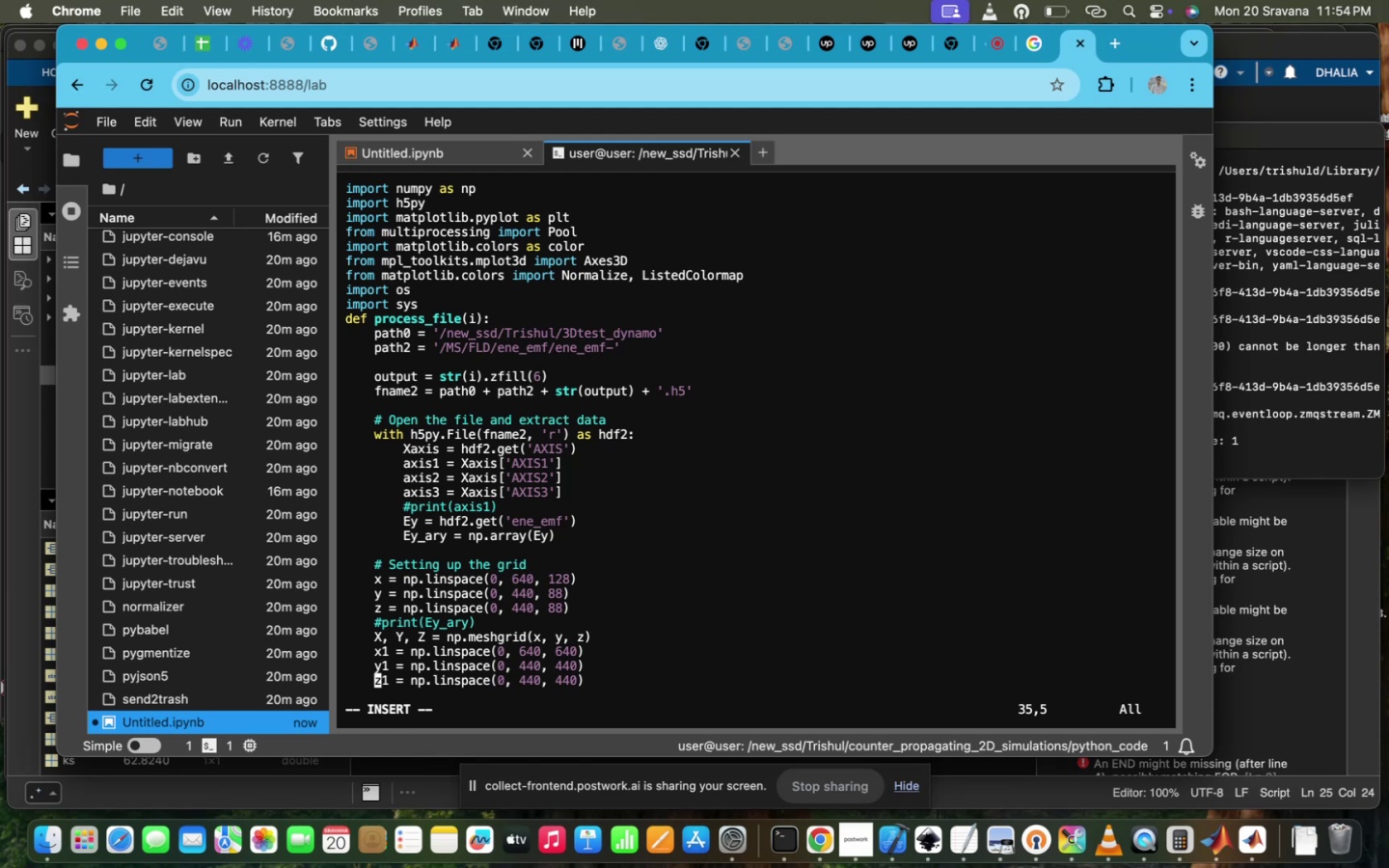 
key(ArrowUp)
 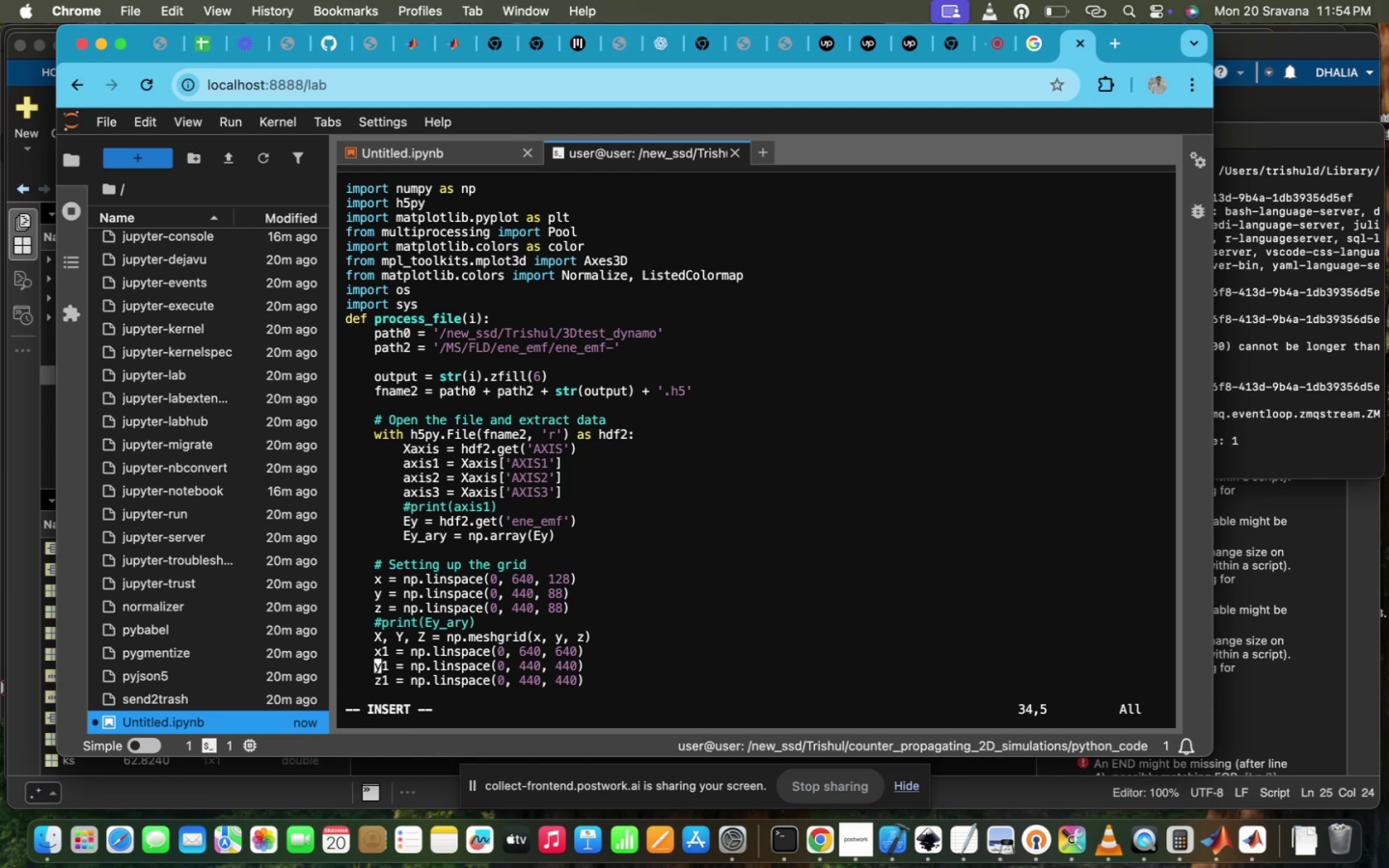 
key(ArrowUp)
 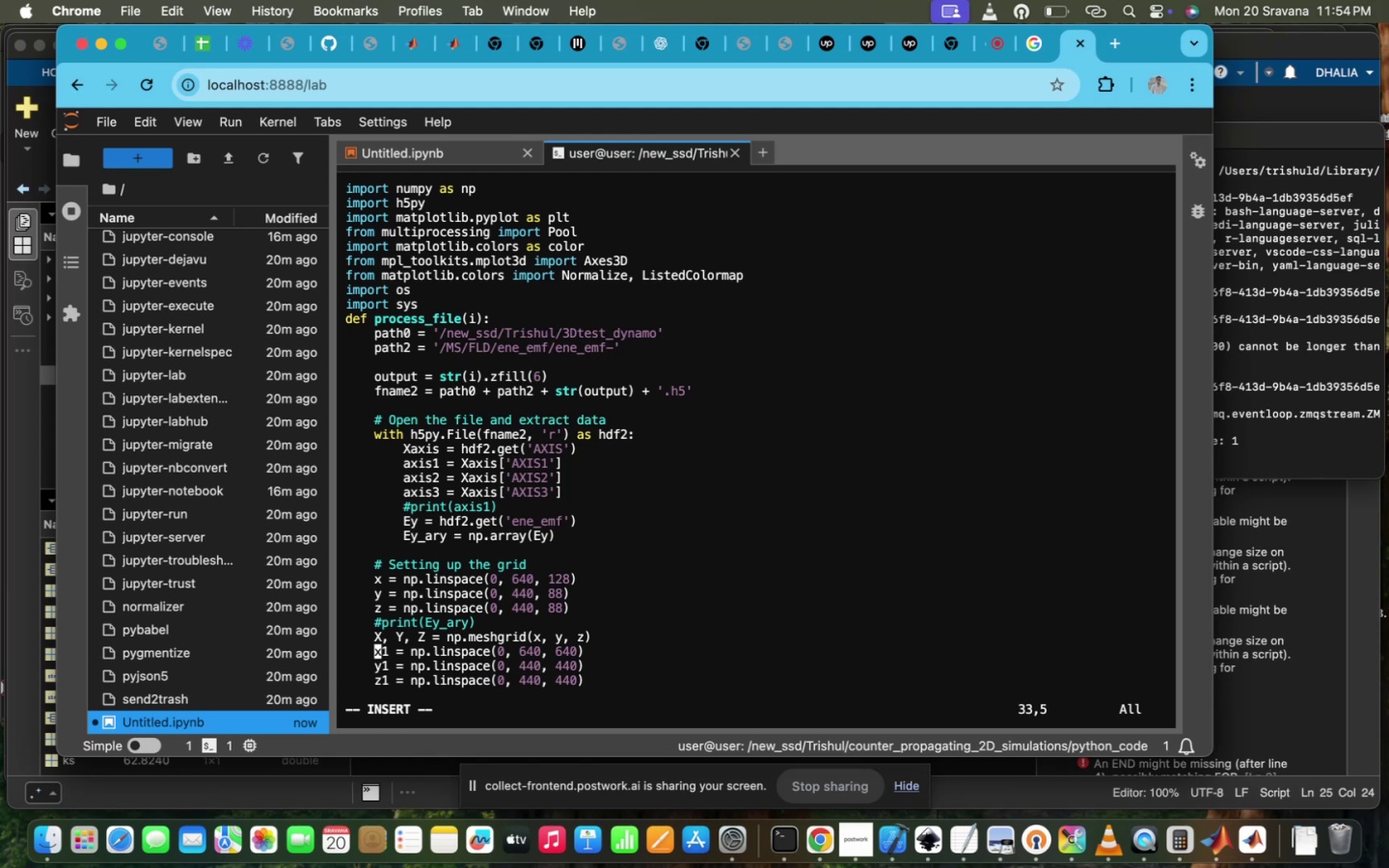 
key(ArrowUp)
 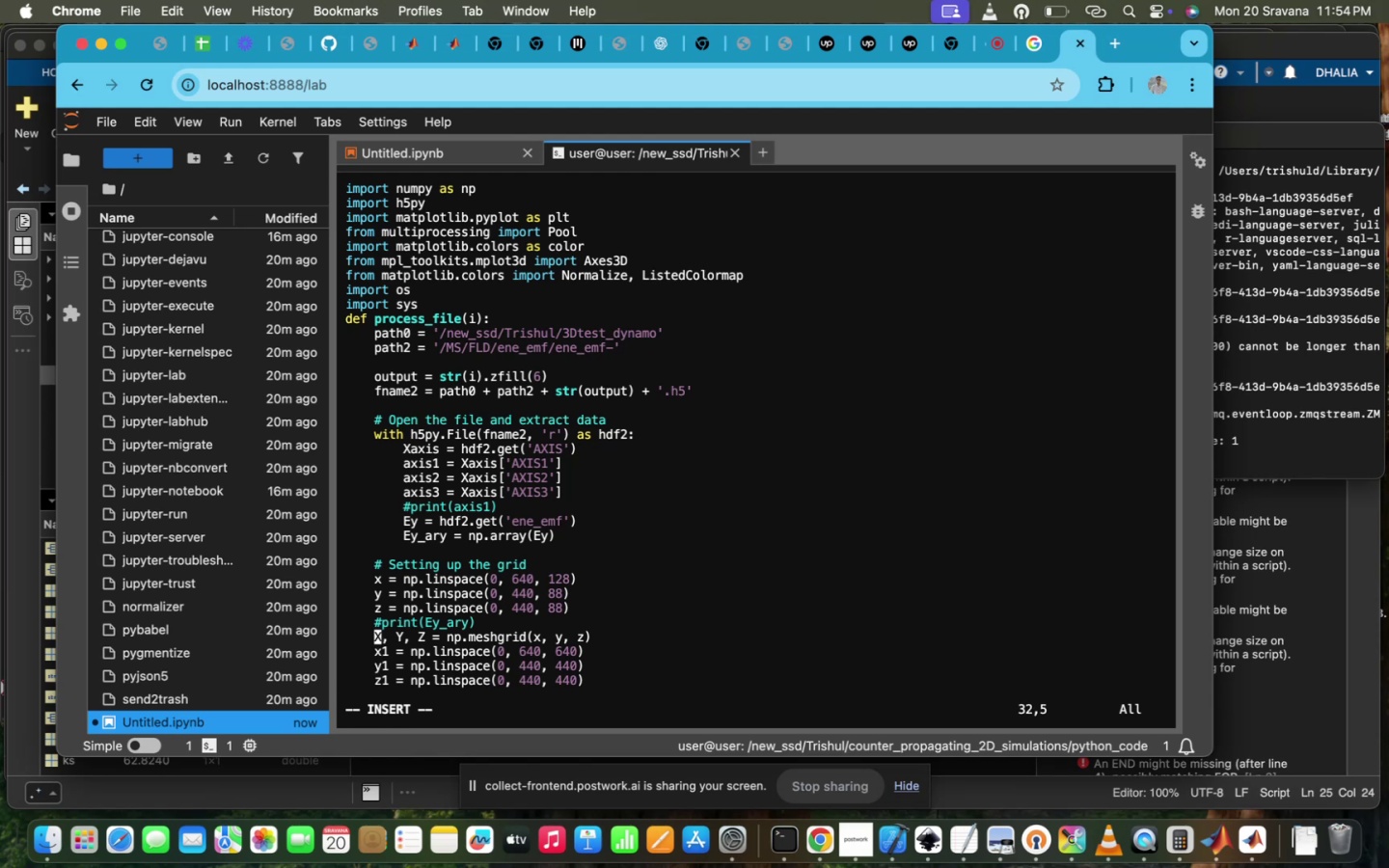 
key(ArrowUp)
 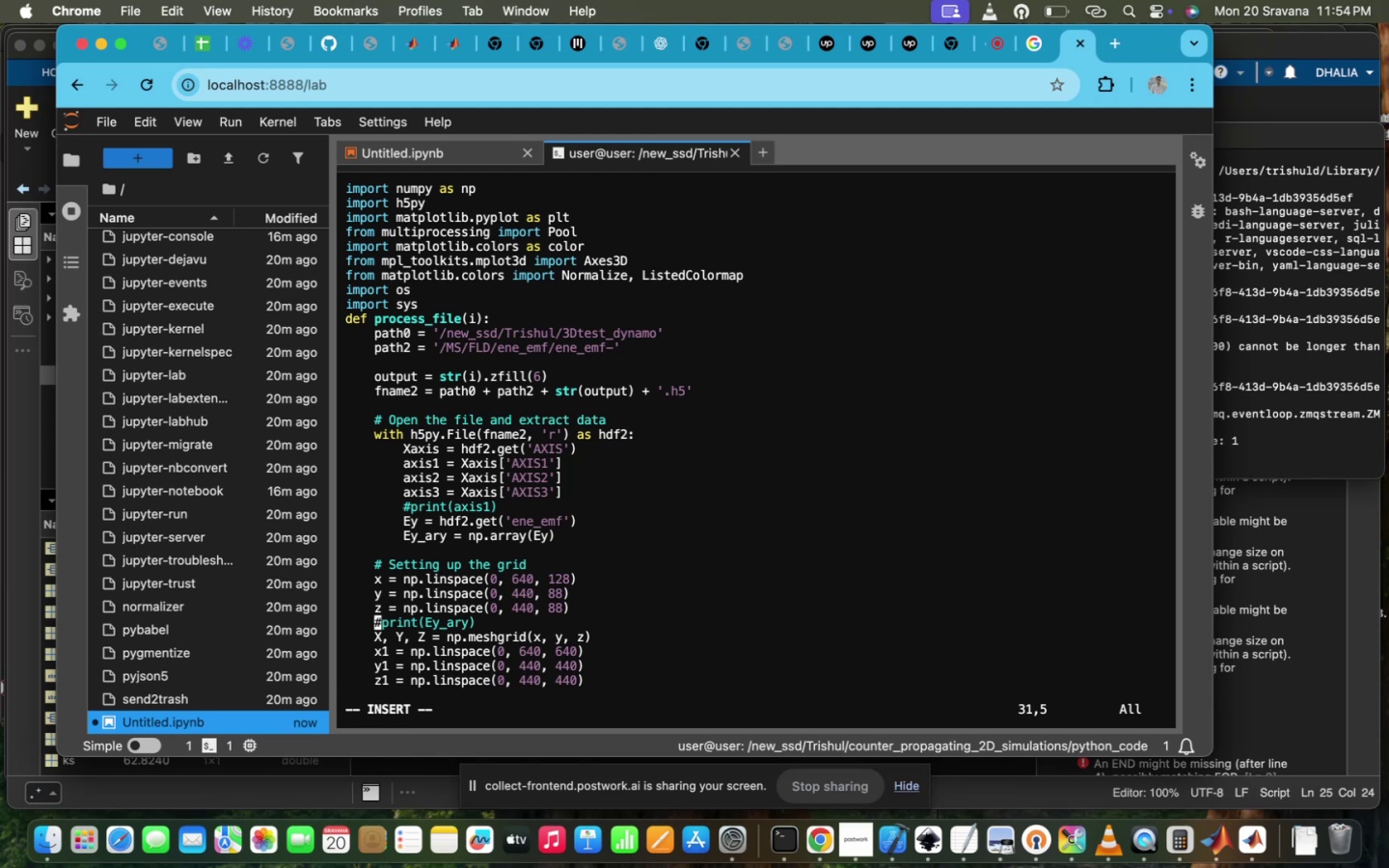 
key(ArrowUp)
 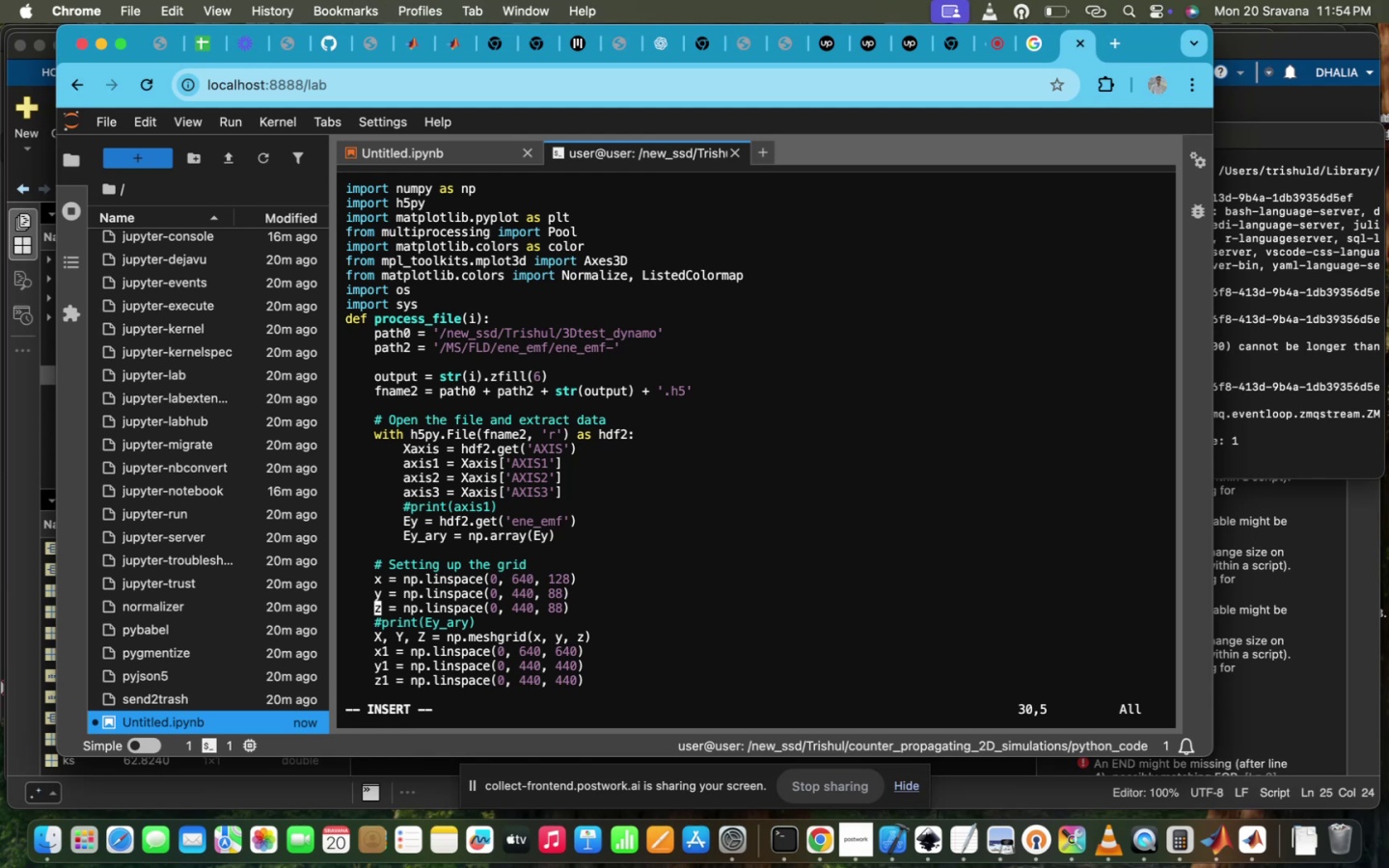 
key(ArrowUp)
 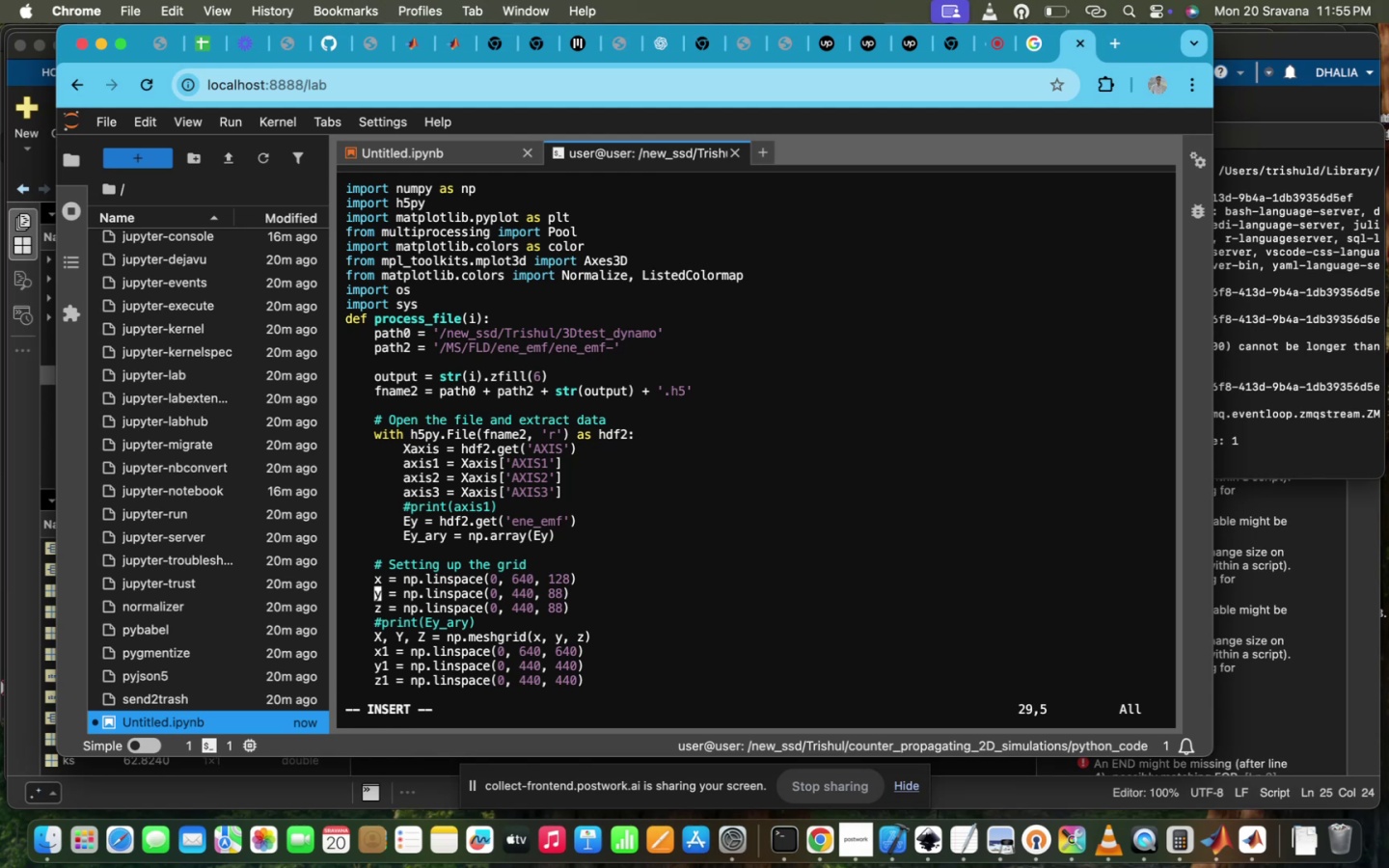 
wait(5.38)
 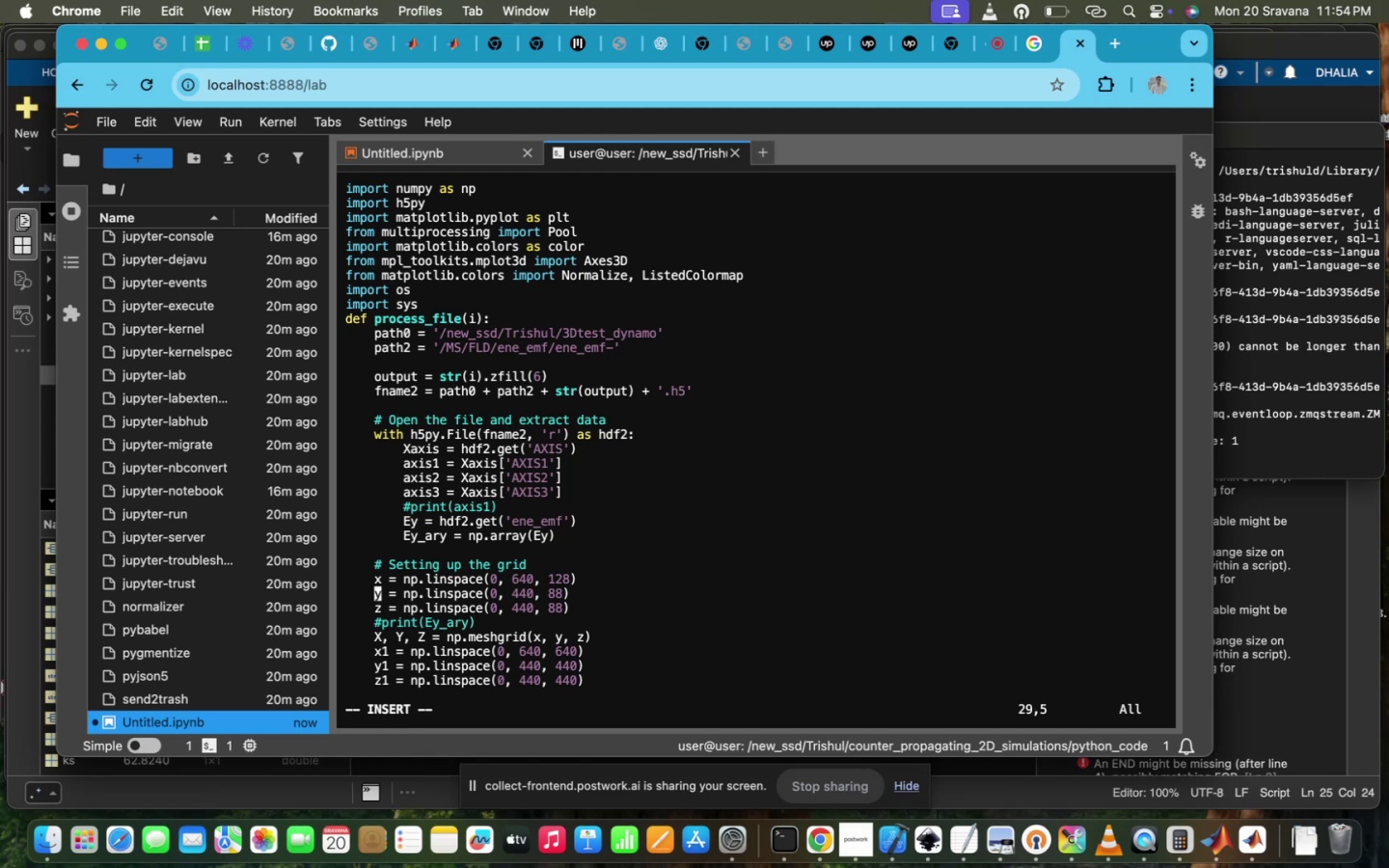 
key(ArrowUp)
 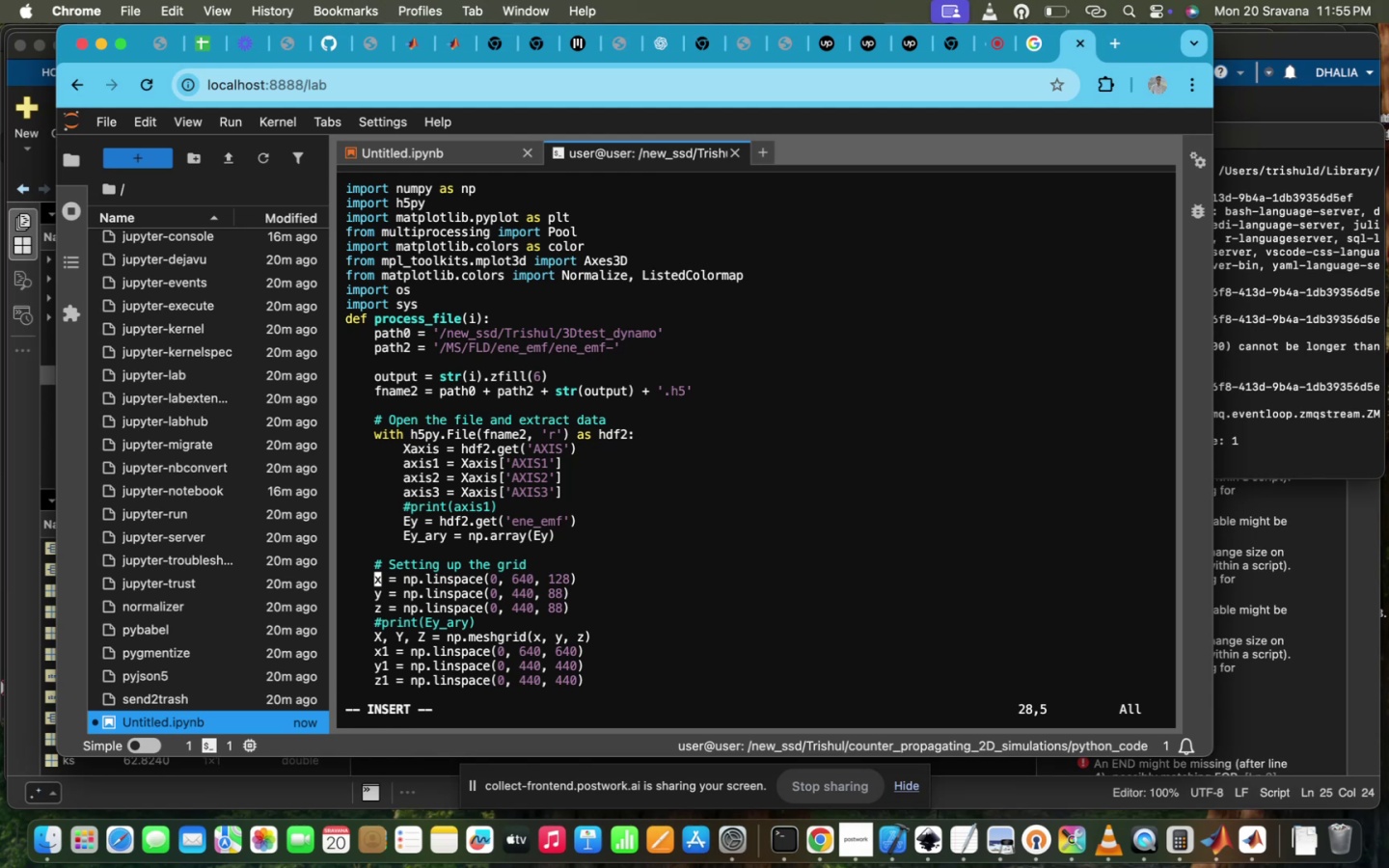 
key(ArrowUp)
 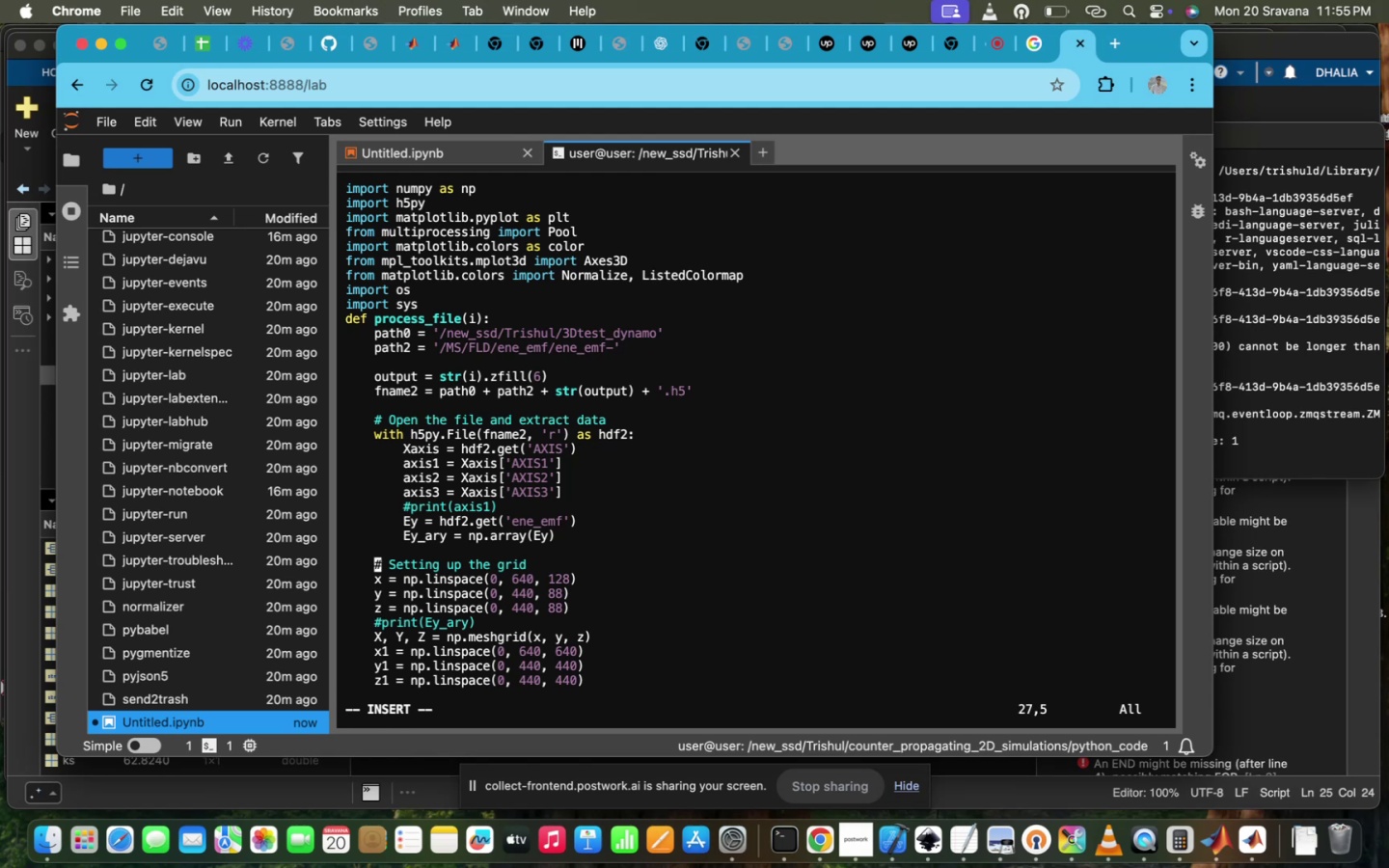 
key(ArrowUp)
 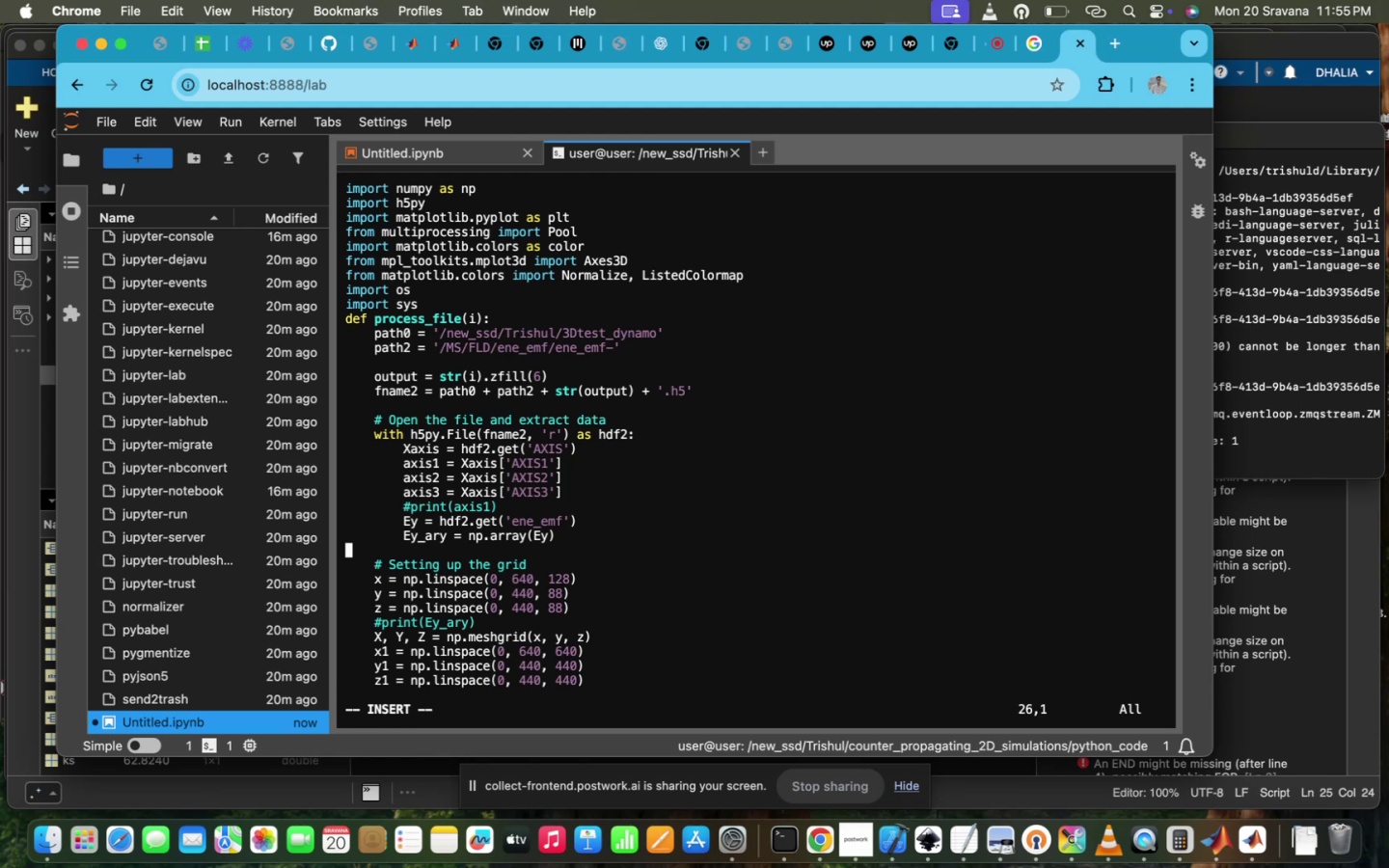 
key(ArrowUp)
 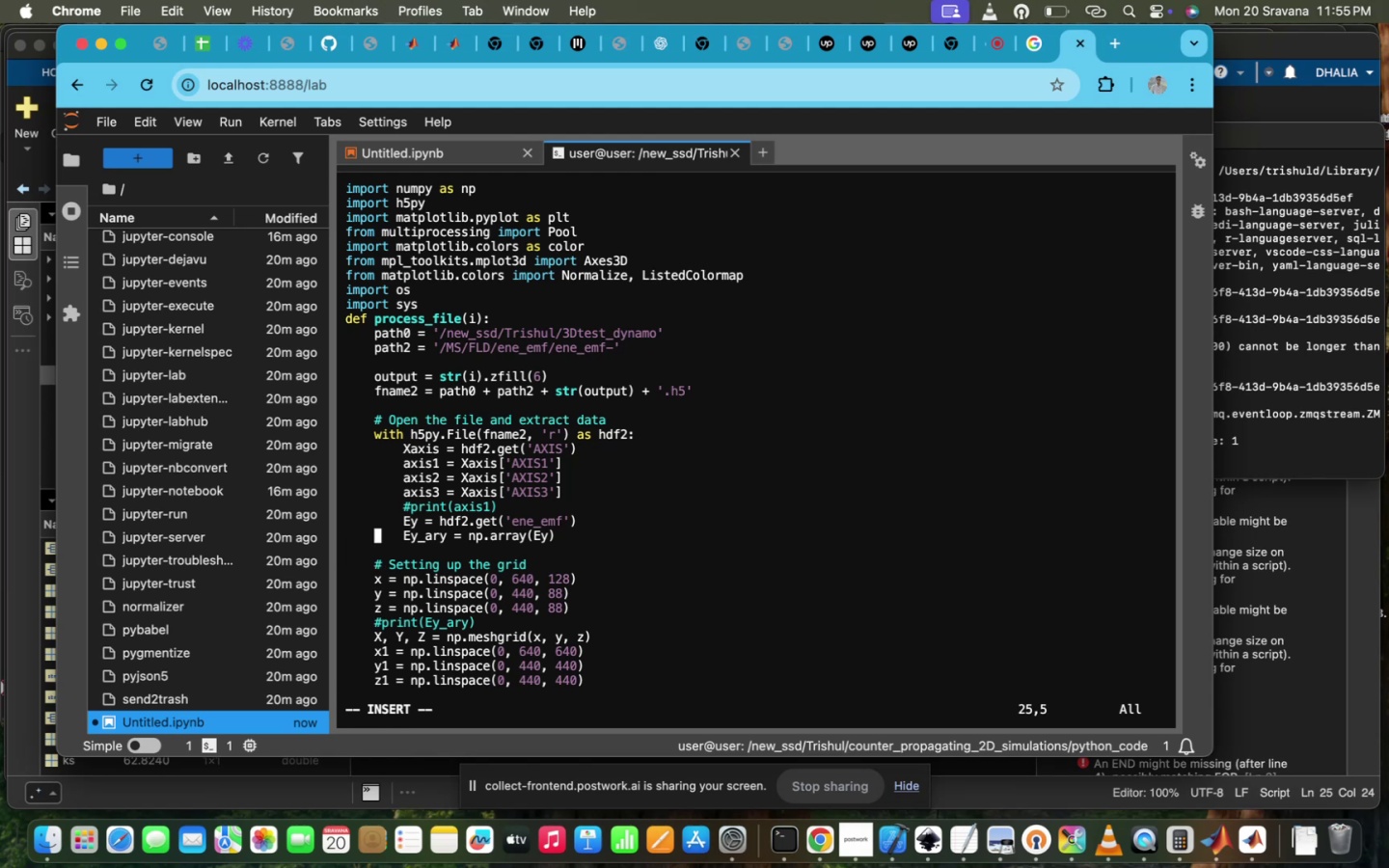 
key(ArrowUp)
 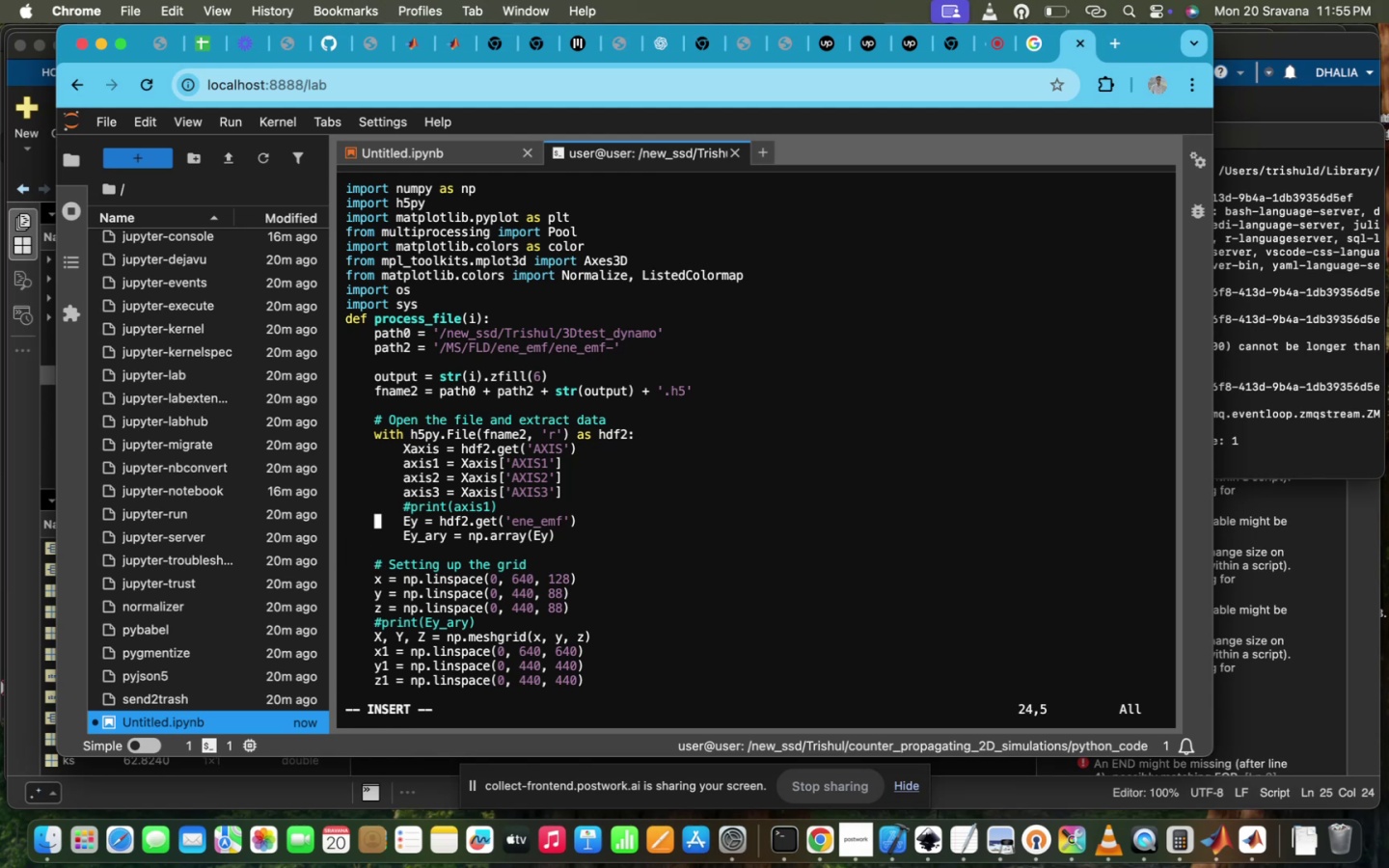 
key(ArrowUp)
 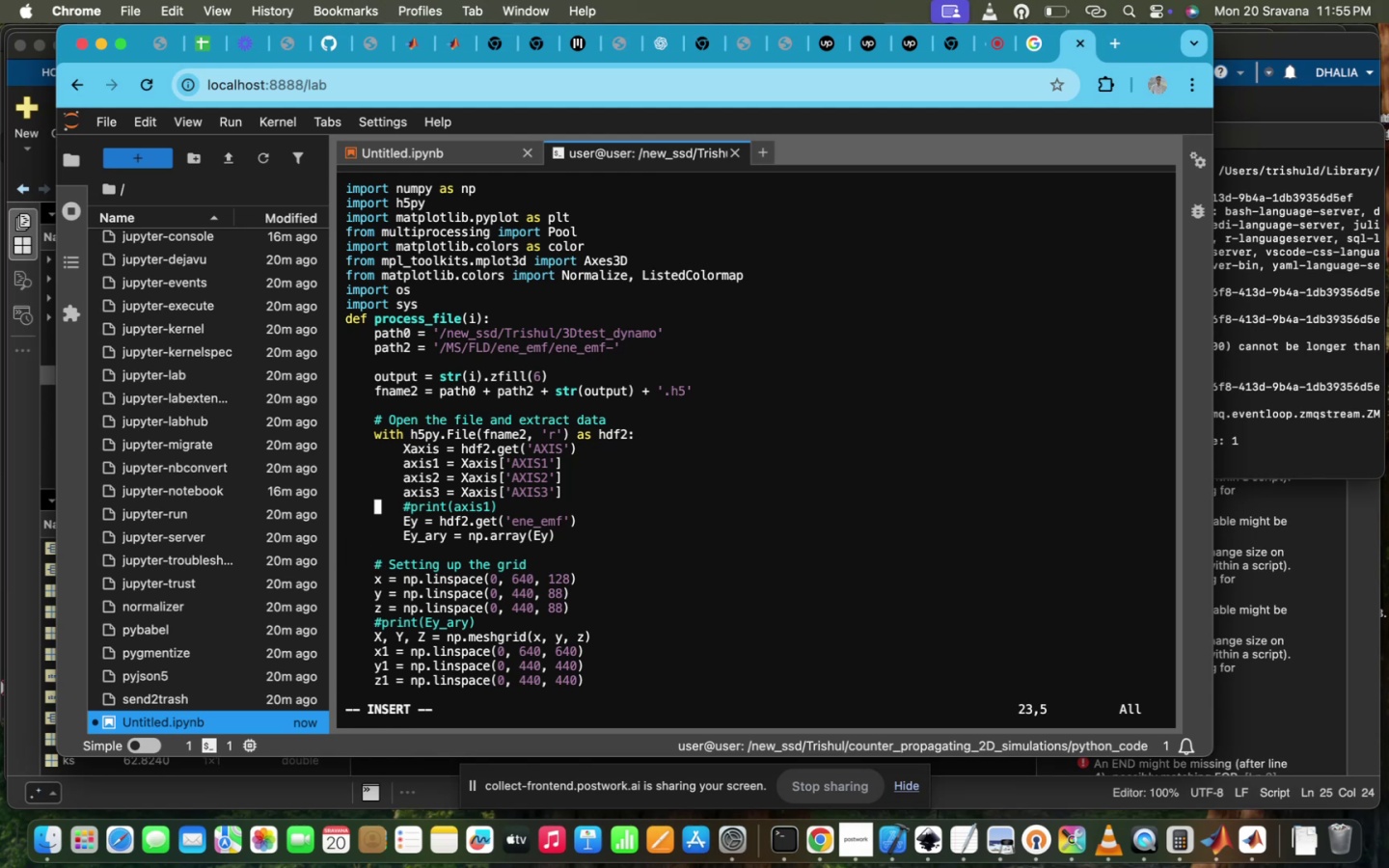 
key(ArrowUp)
 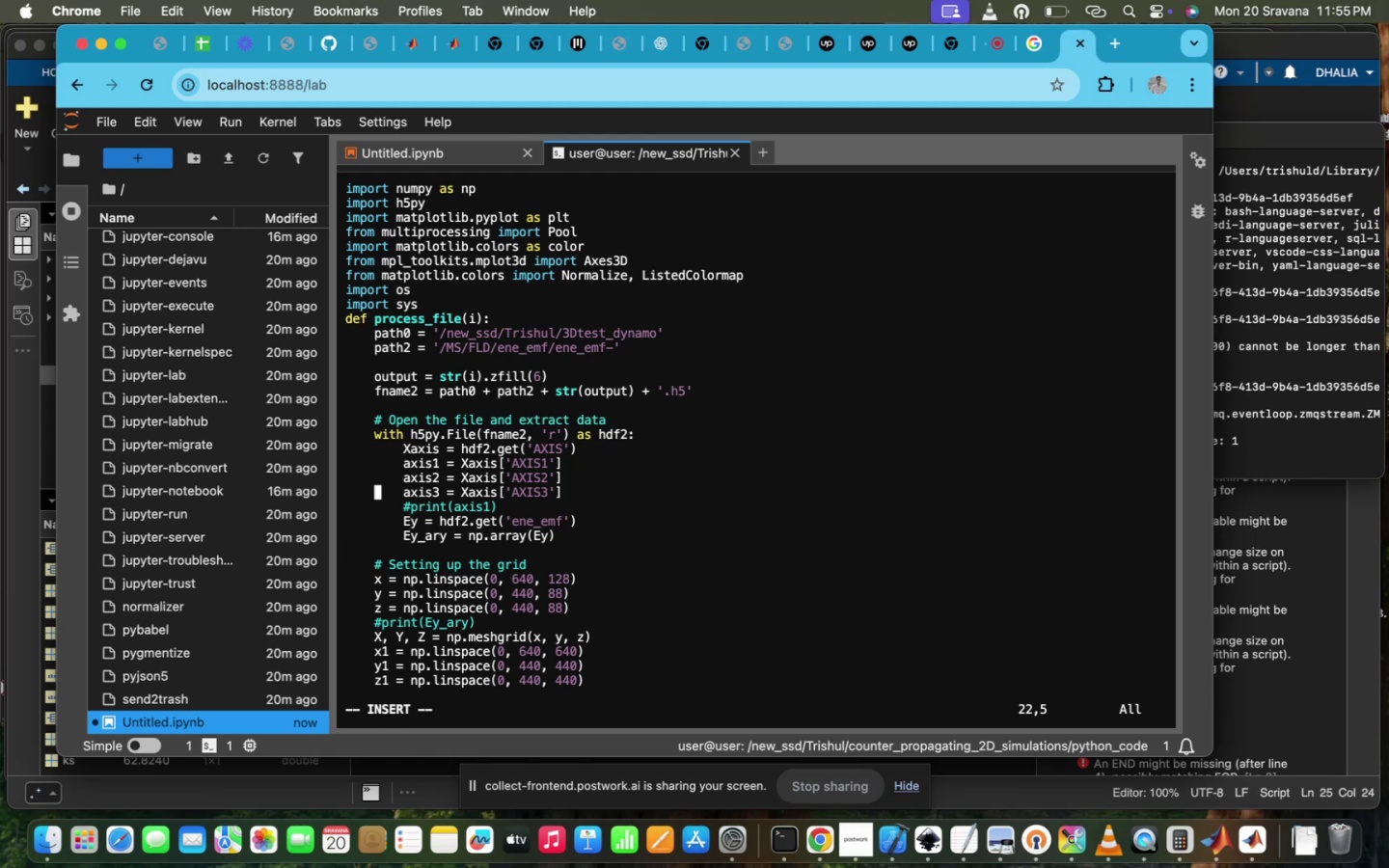 
key(ArrowRight)
 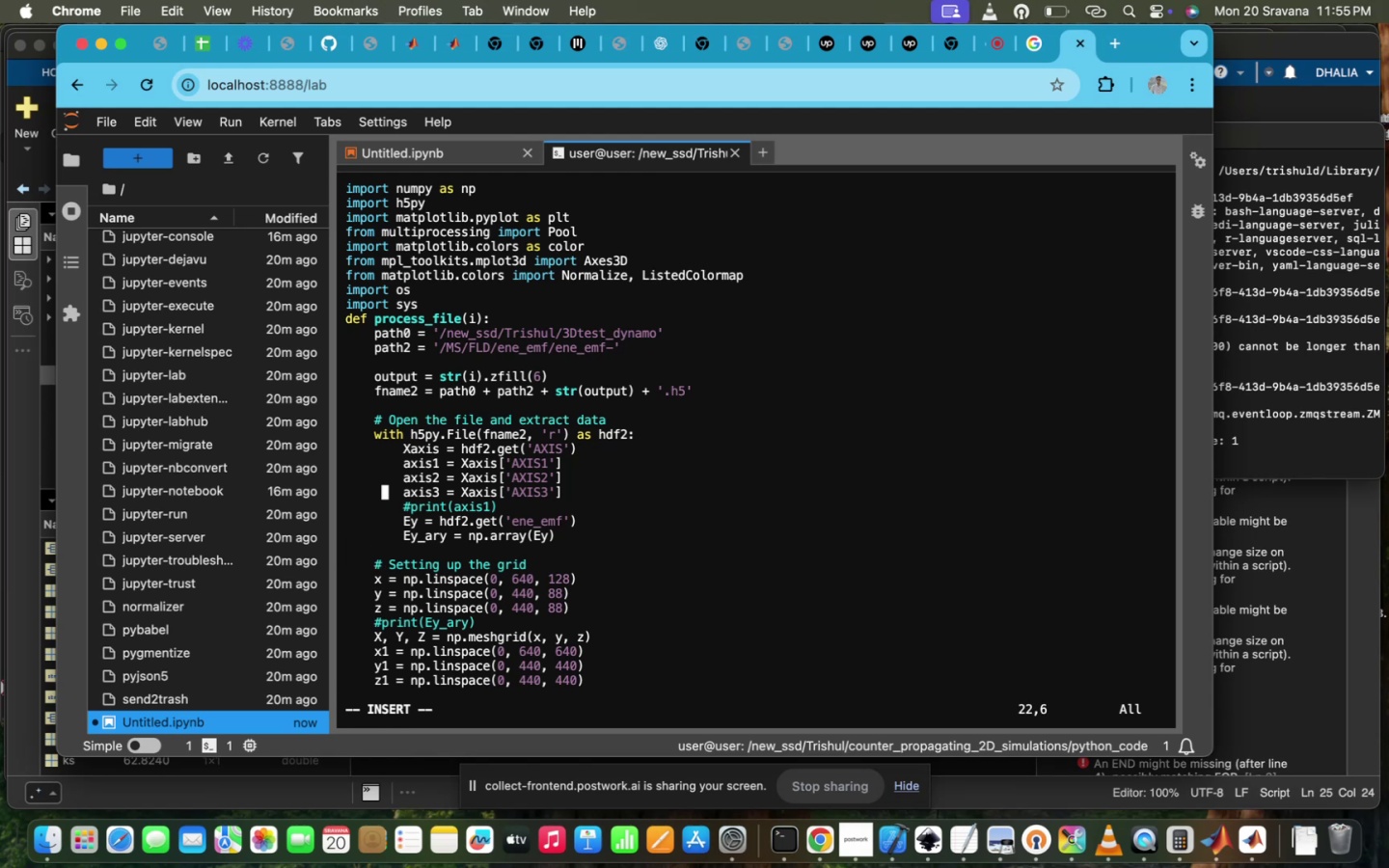 
key(ArrowRight)
 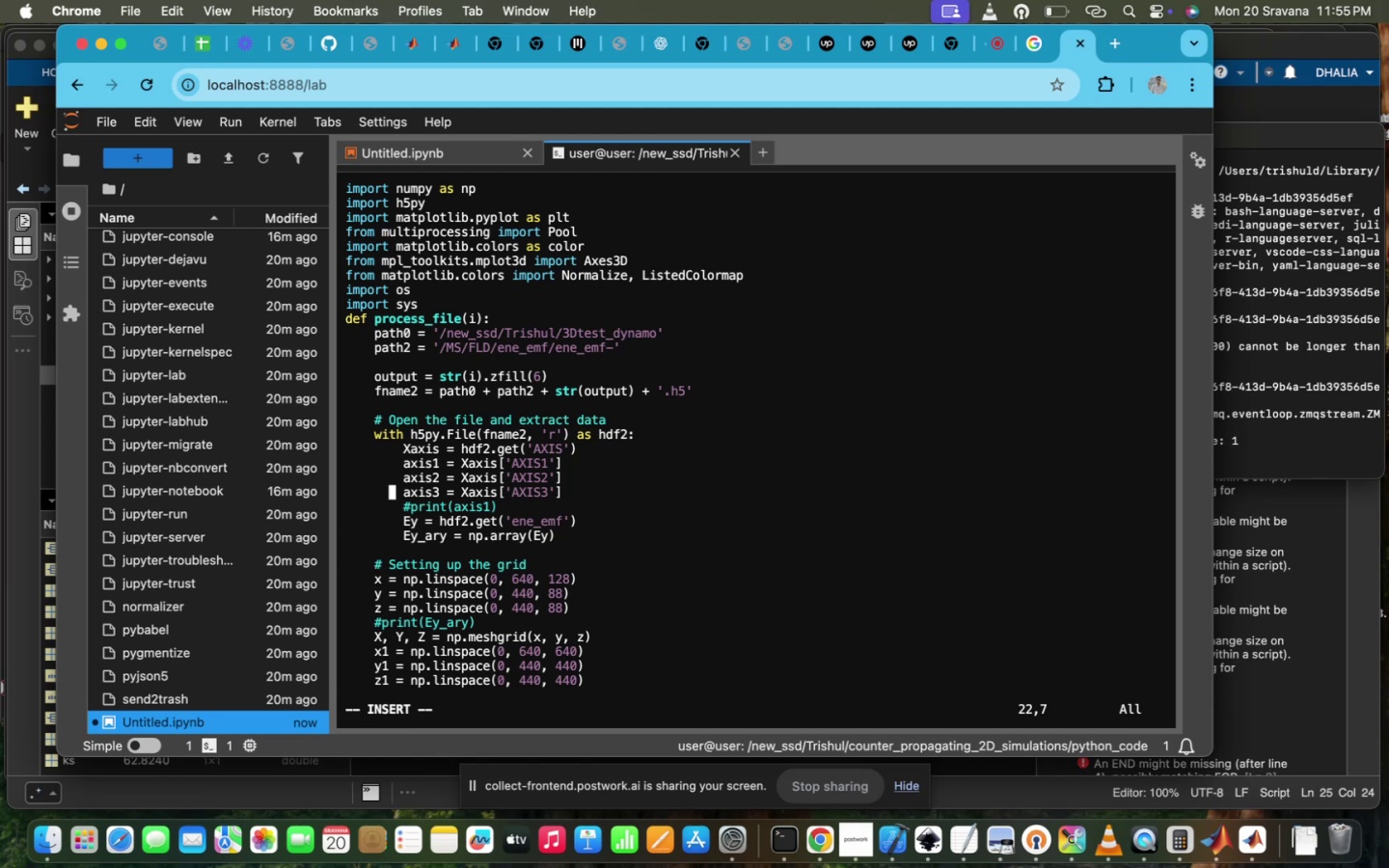 
key(ArrowRight)
 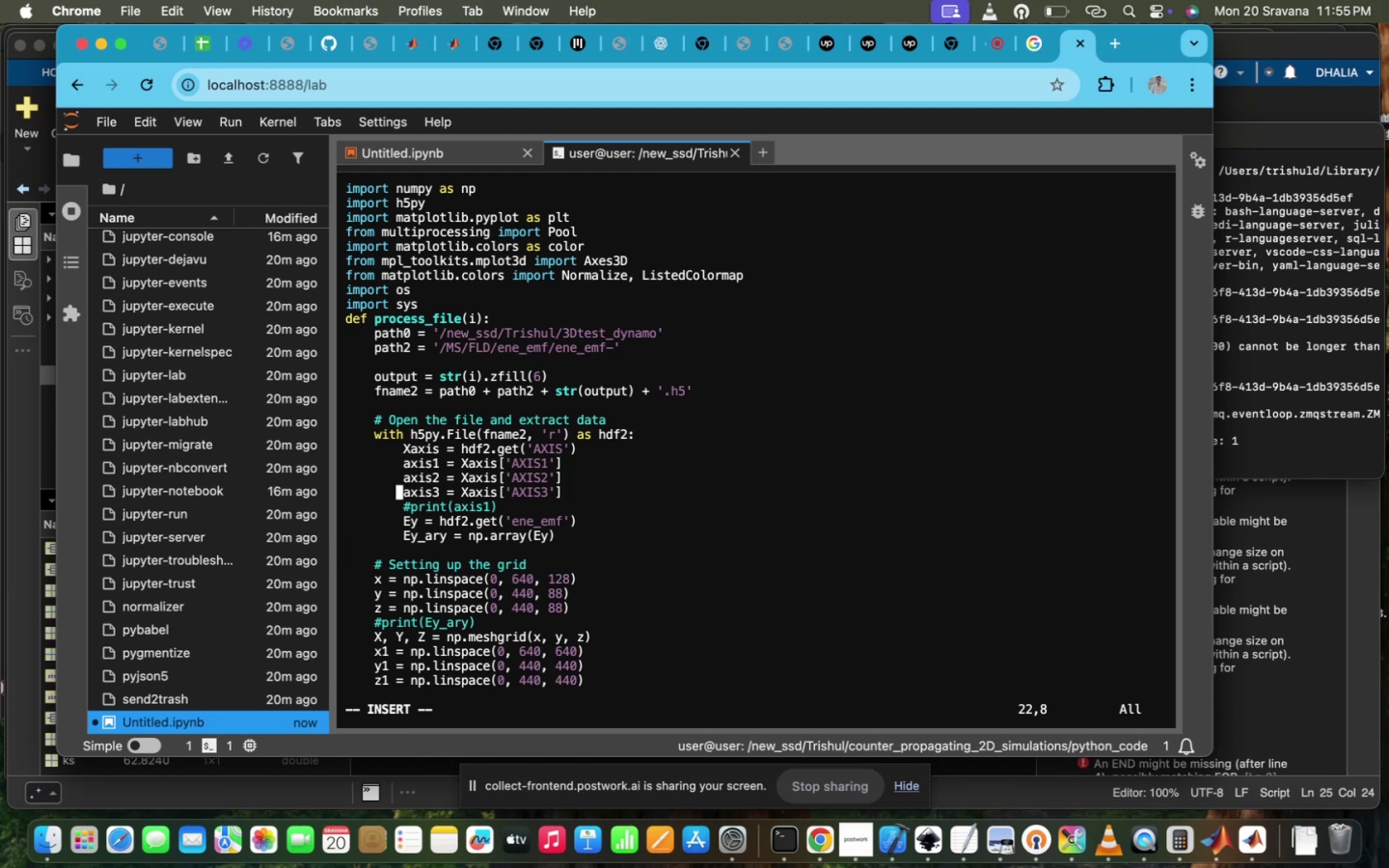 
key(ArrowRight)
 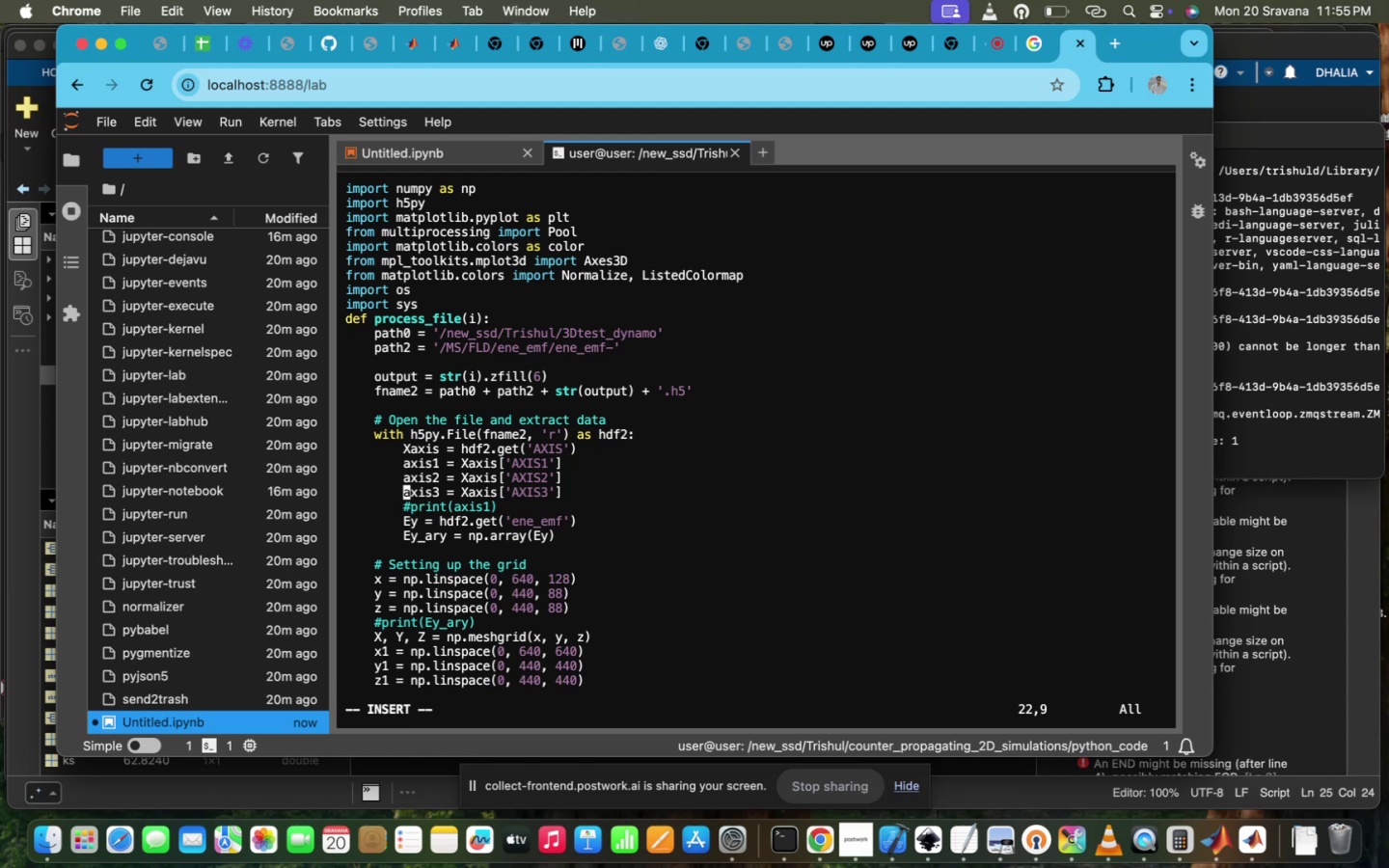 
key(I)
 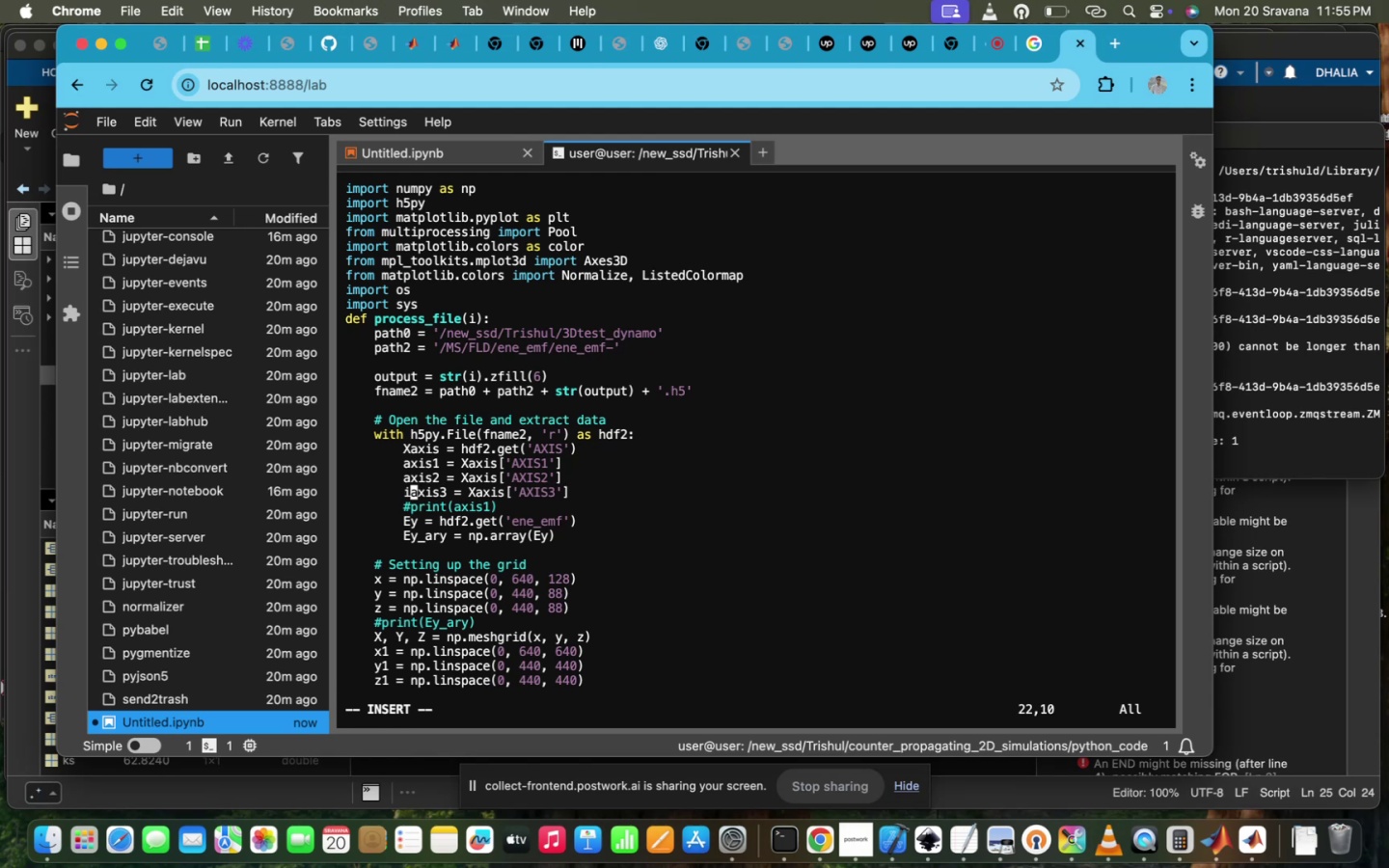 
key(Backspace)
 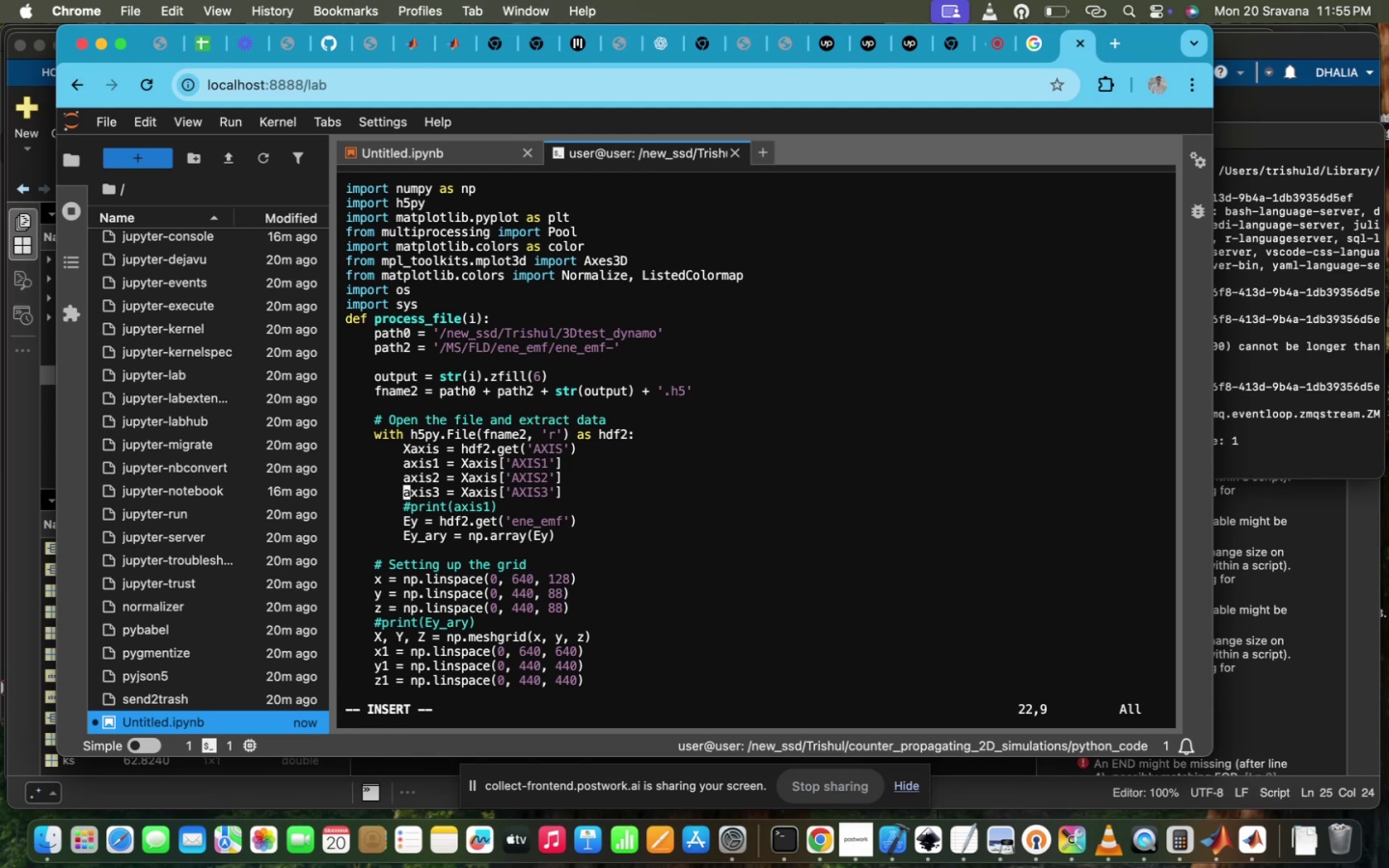 
key(Shift+3)
 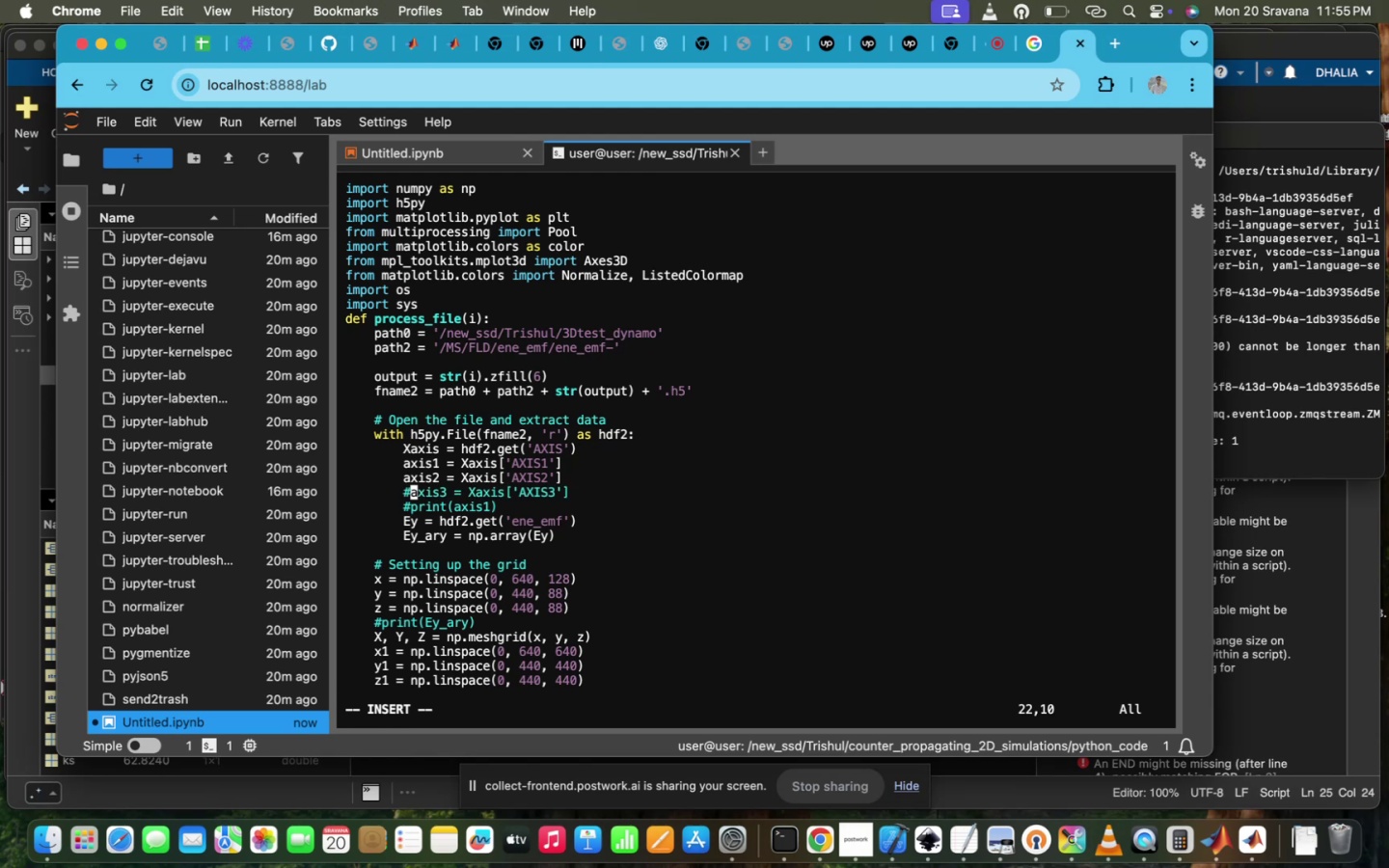 
key(ArrowDown)
 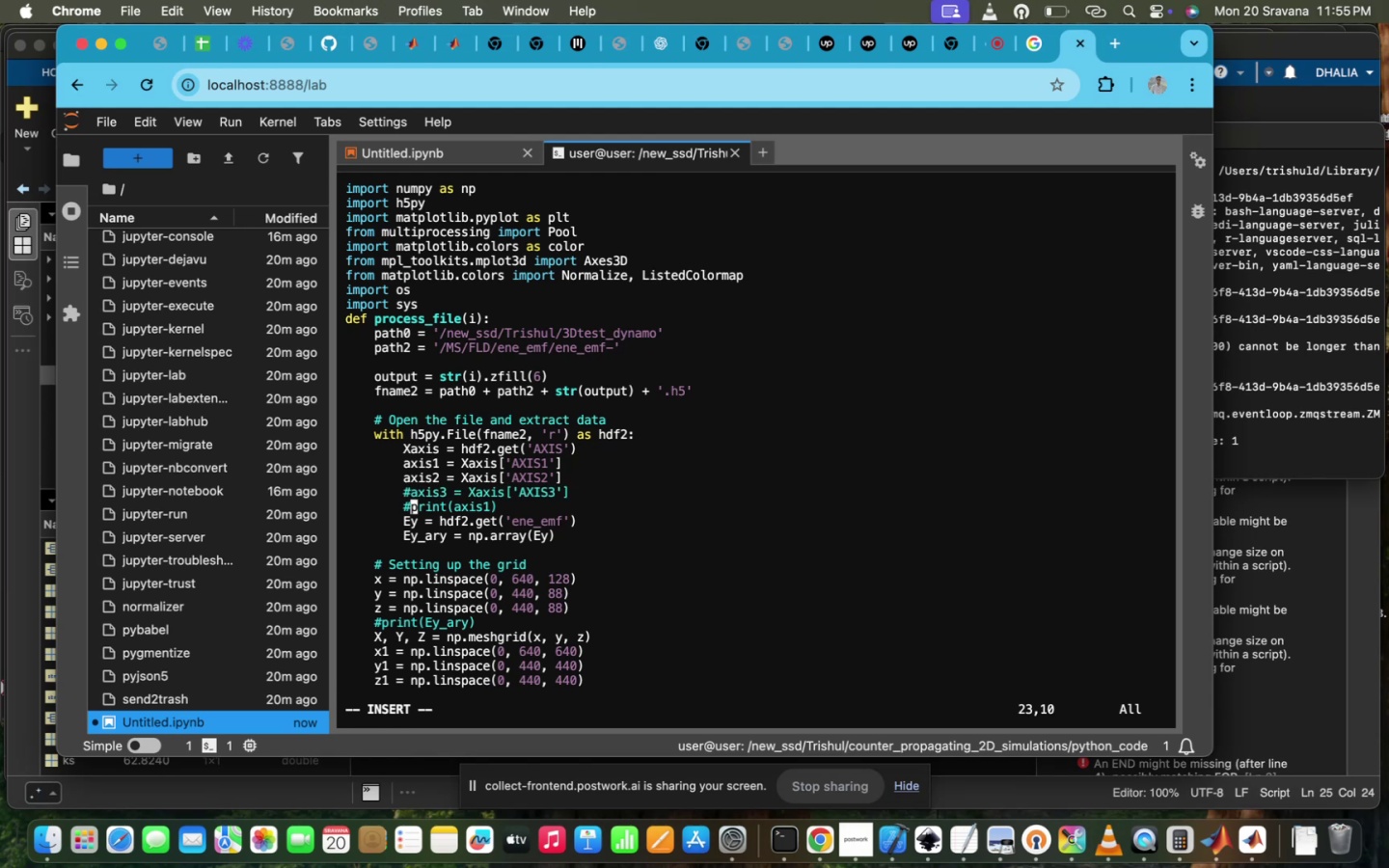 
key(ArrowDown)
 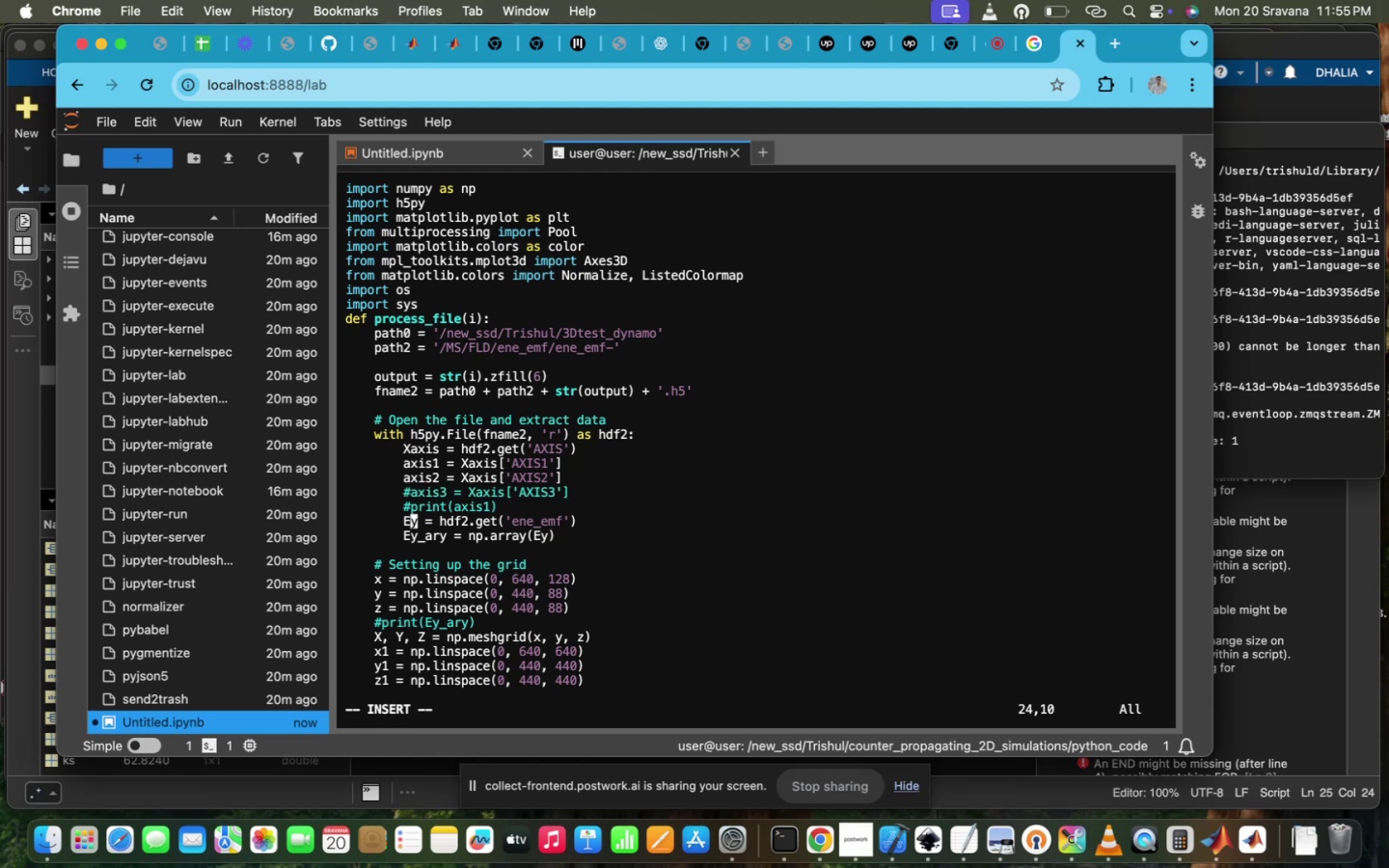 
key(ArrowDown)
 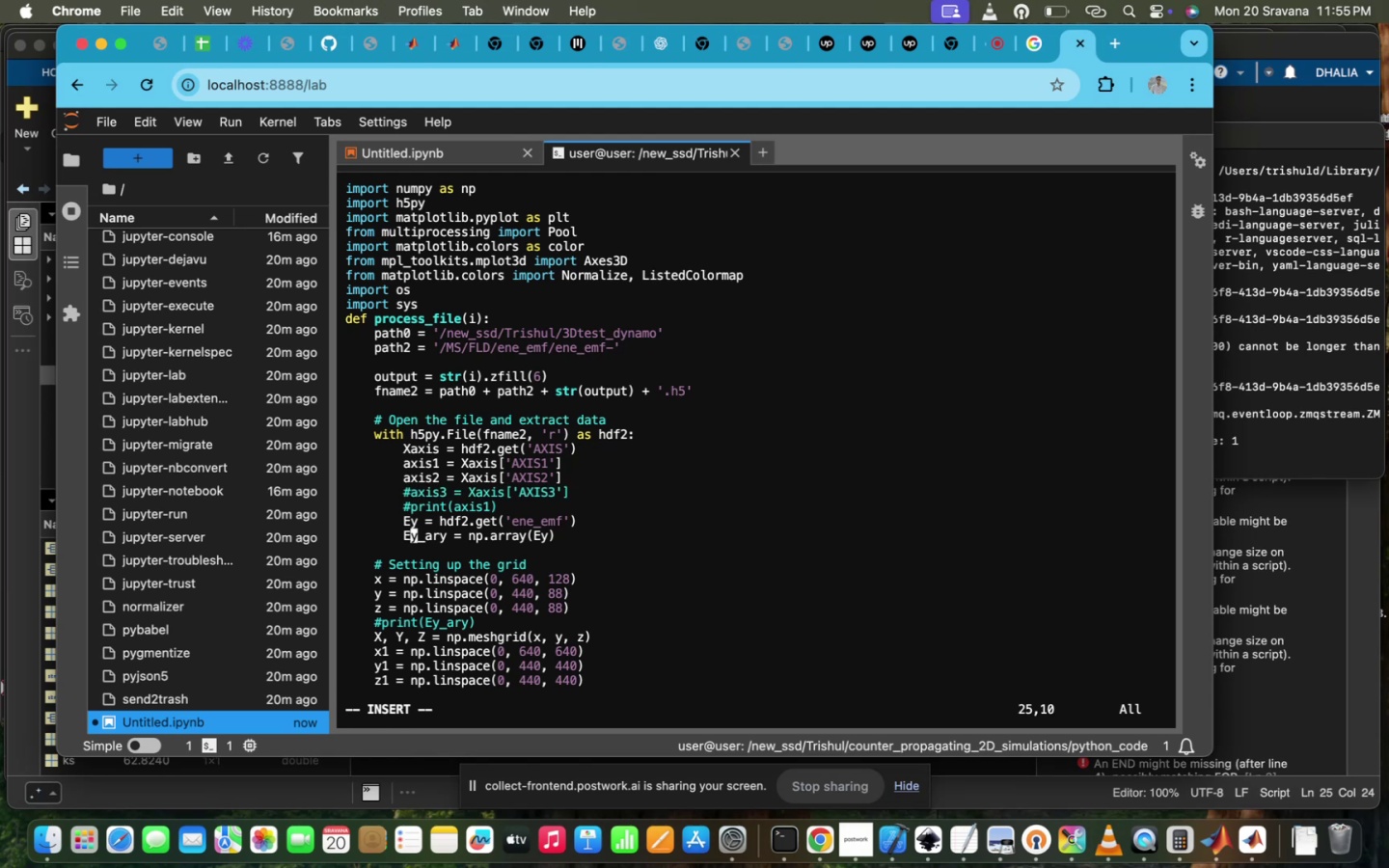 
key(ArrowUp)
 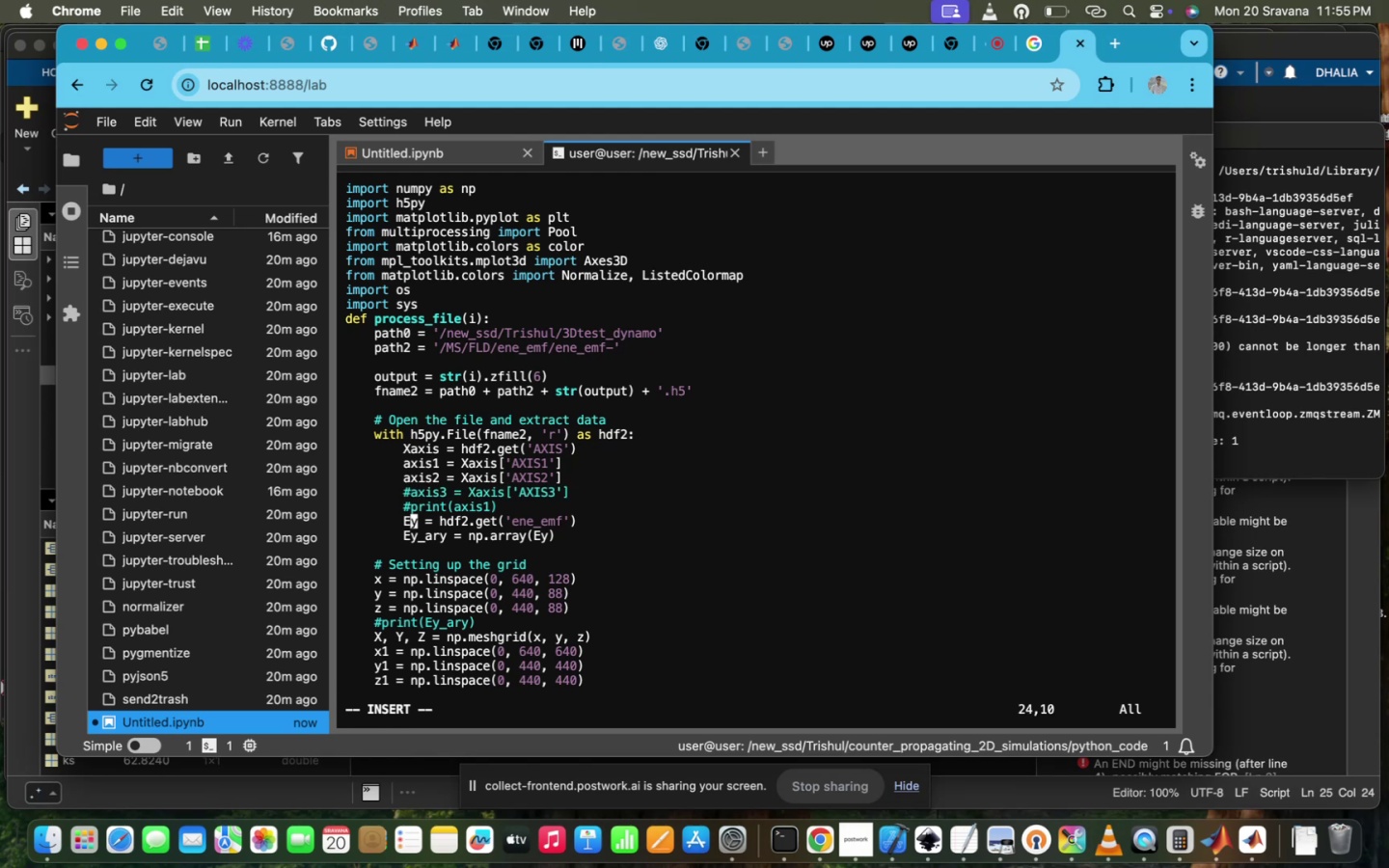 
key(ArrowUp)
 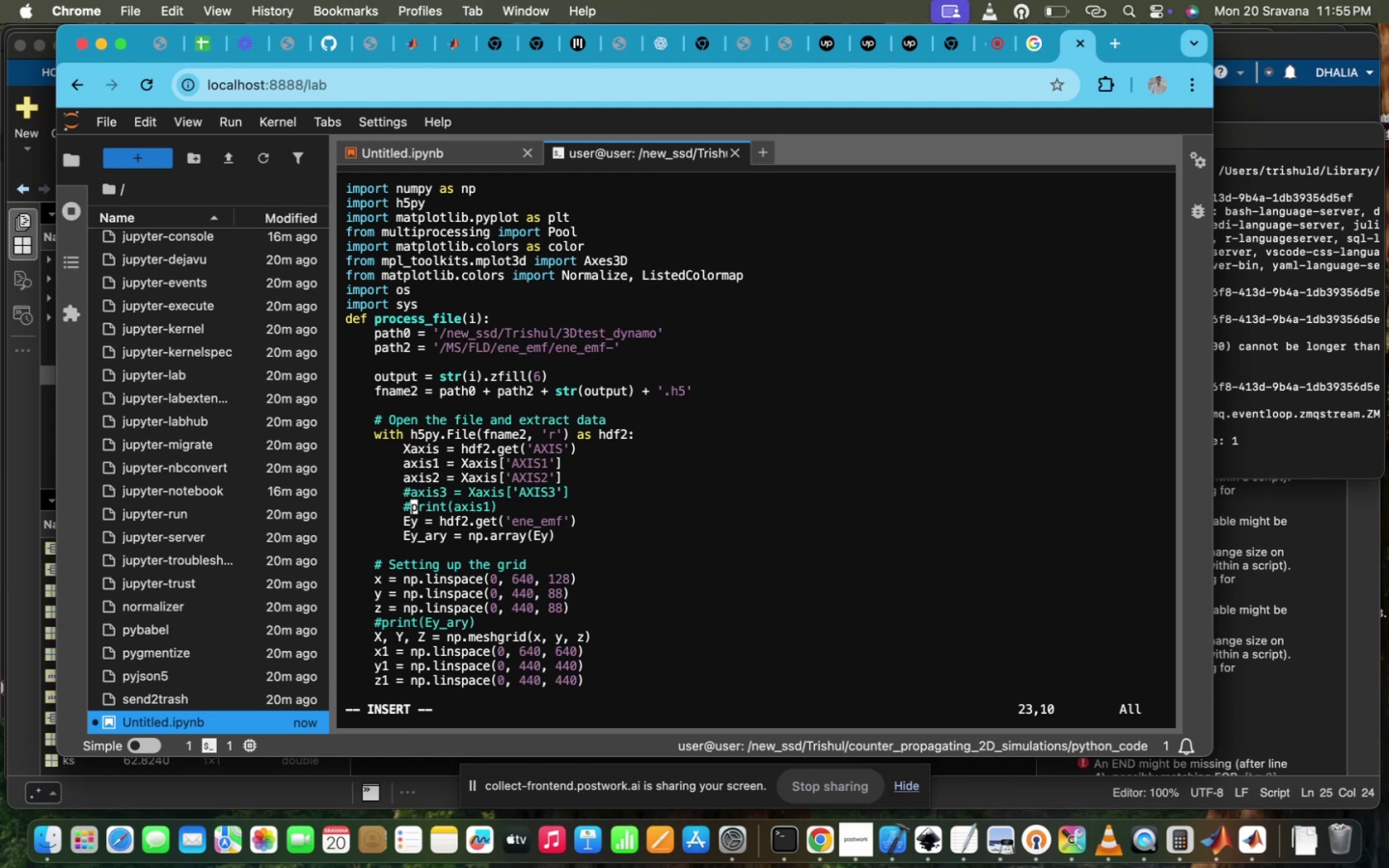 
key(ArrowUp)
 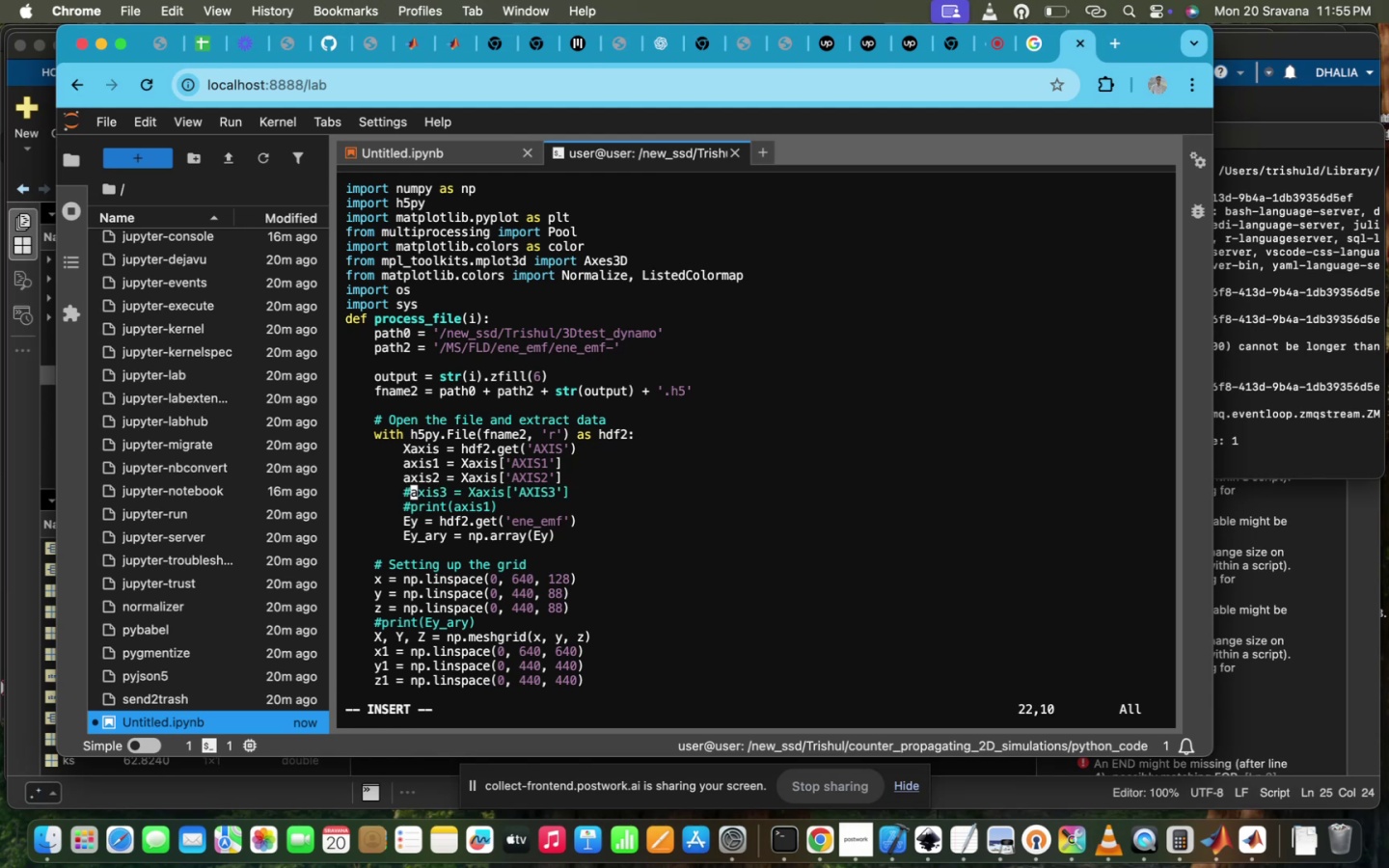 
key(ArrowUp)
 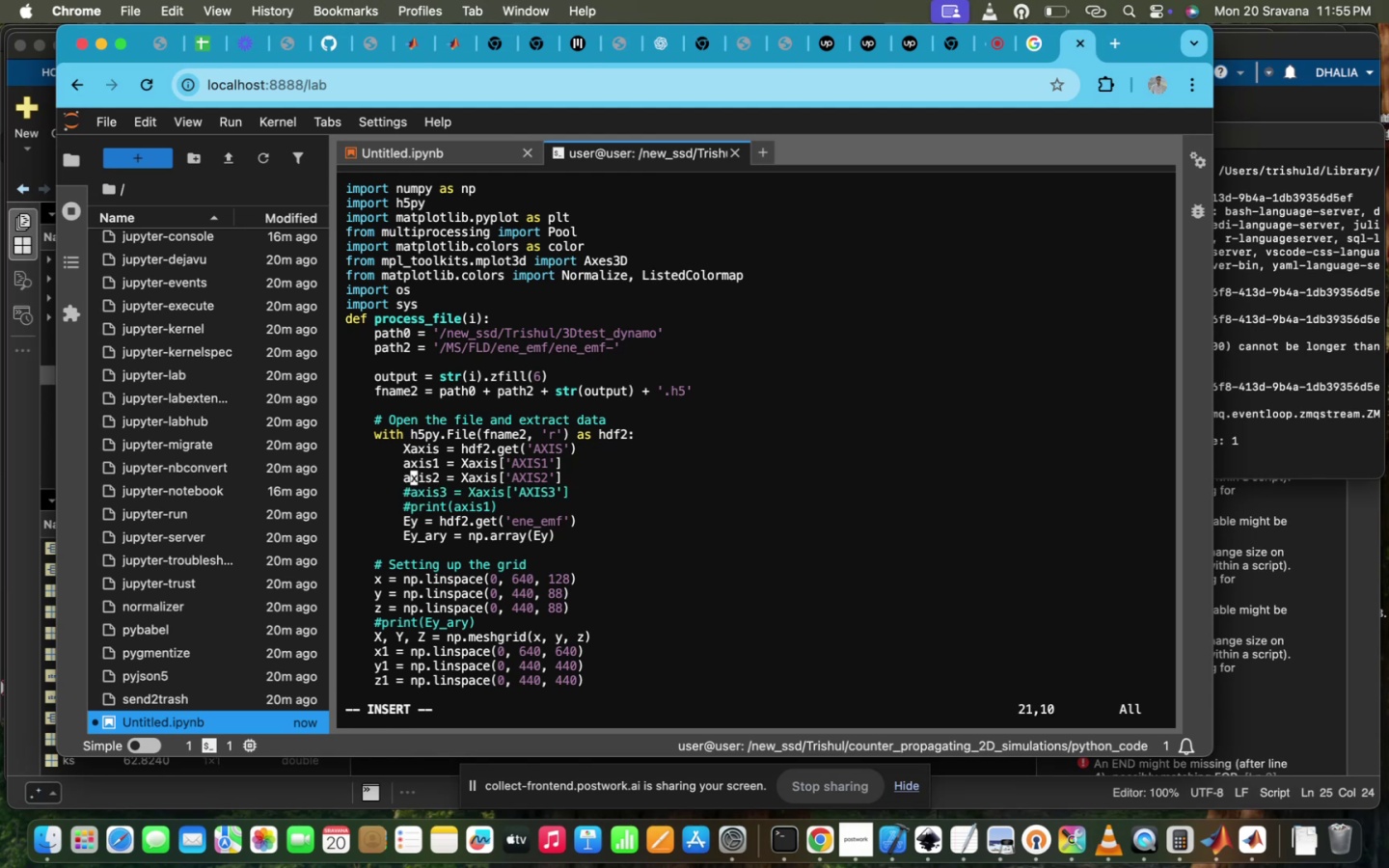 
hold_key(key=ArrowUp, duration=1.25)
 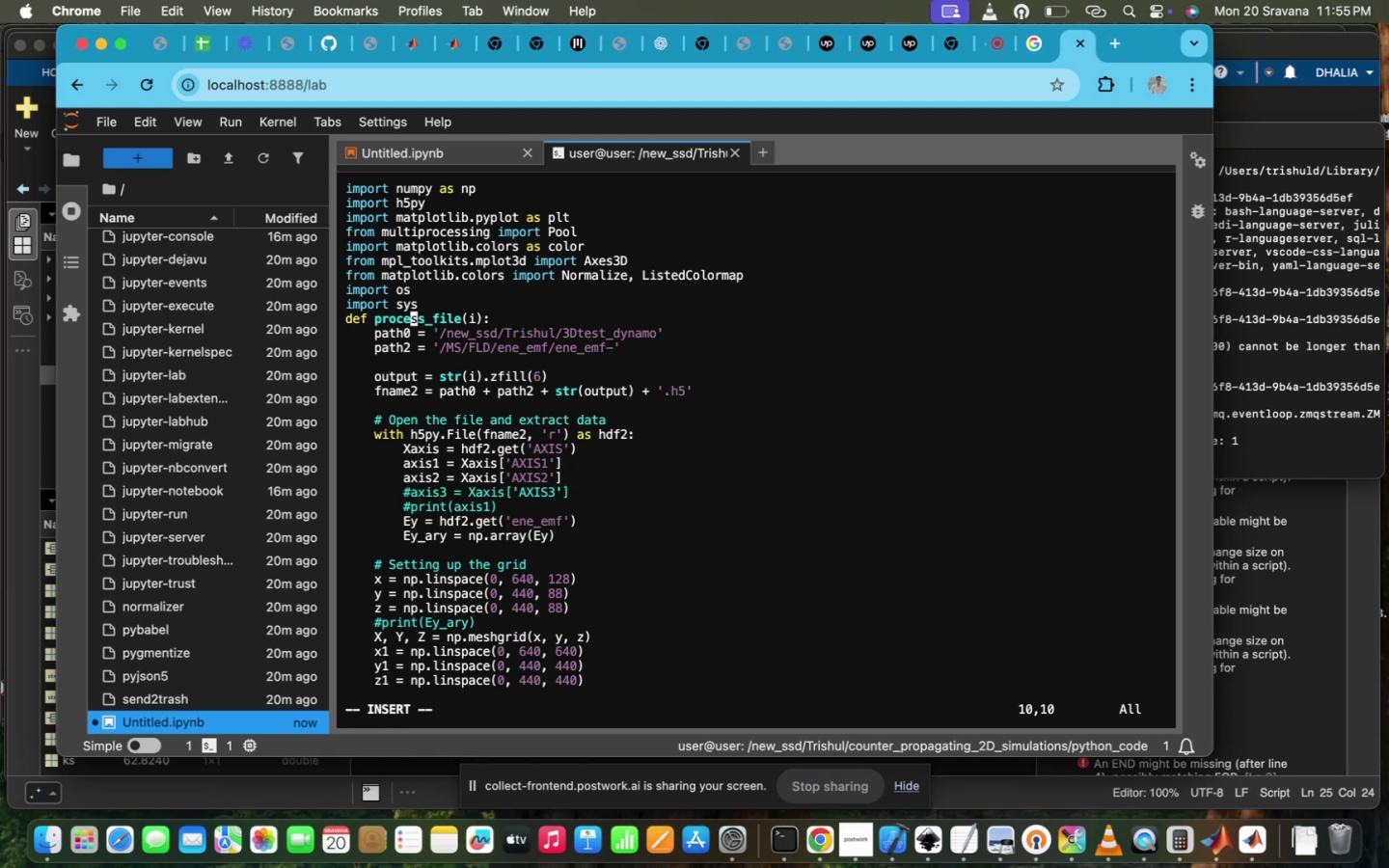 
hold_key(key=ArrowRight, duration=1.5)
 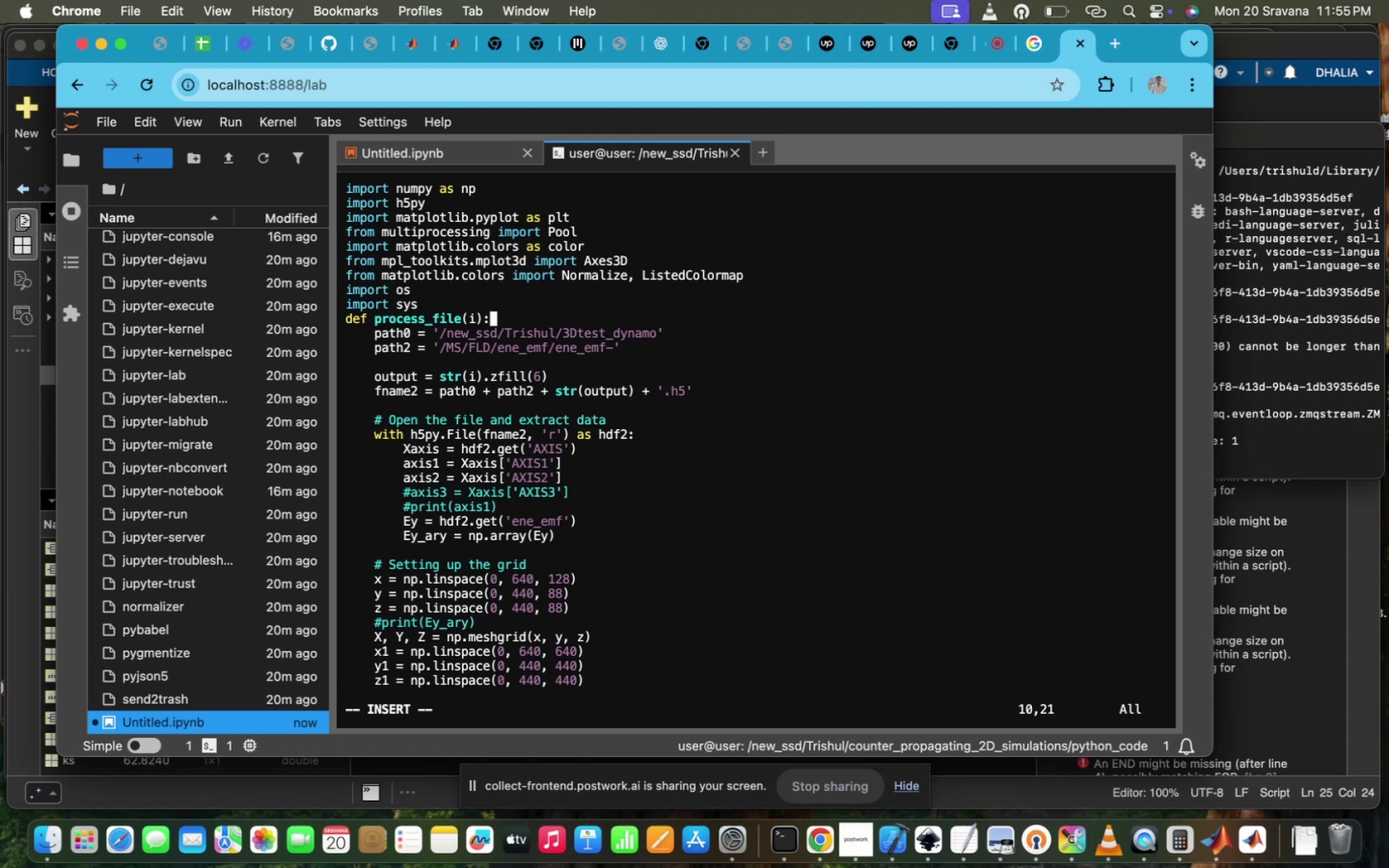 
key(ArrowRight)
 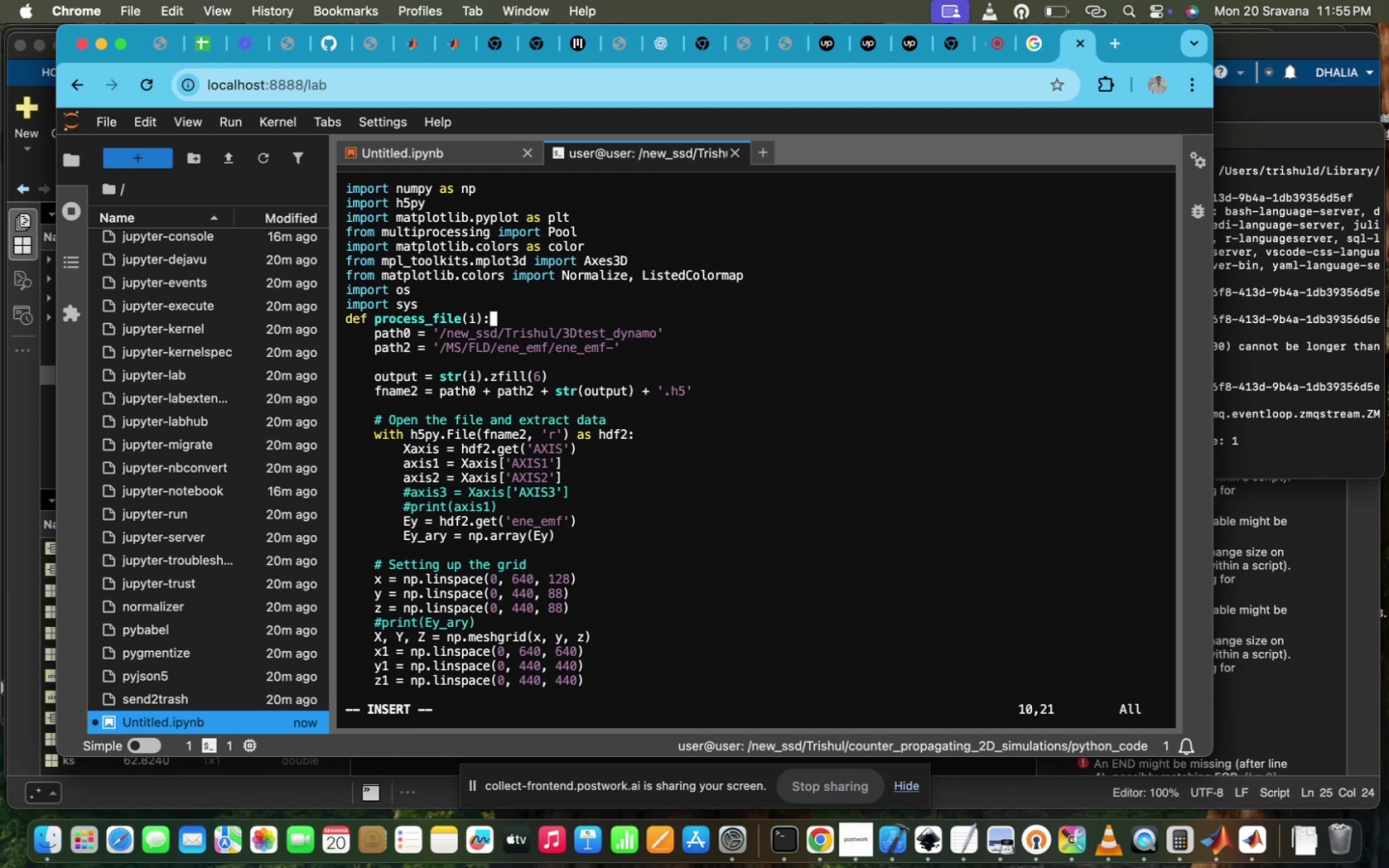 
key(ArrowRight)
 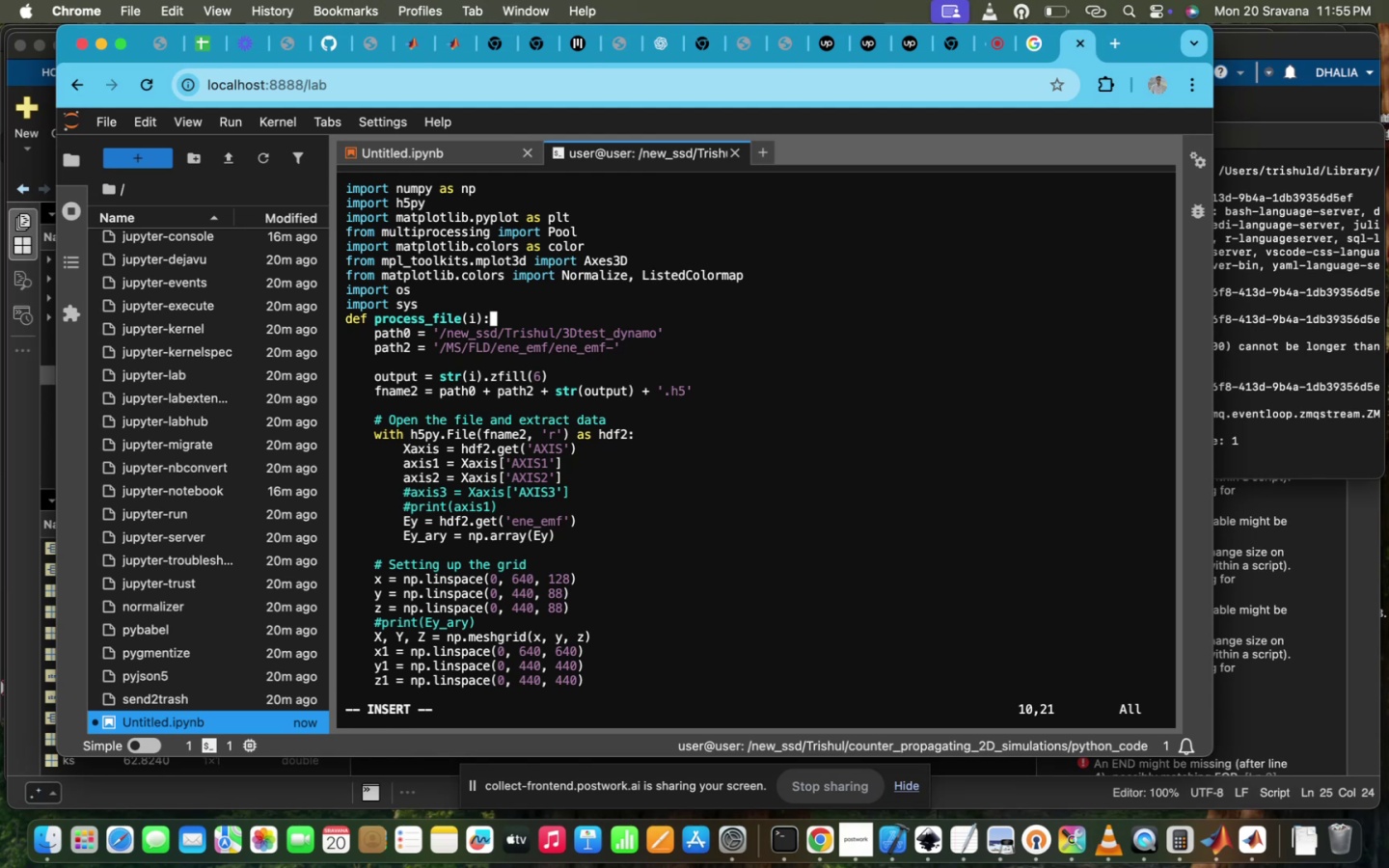 
key(ArrowDown)
 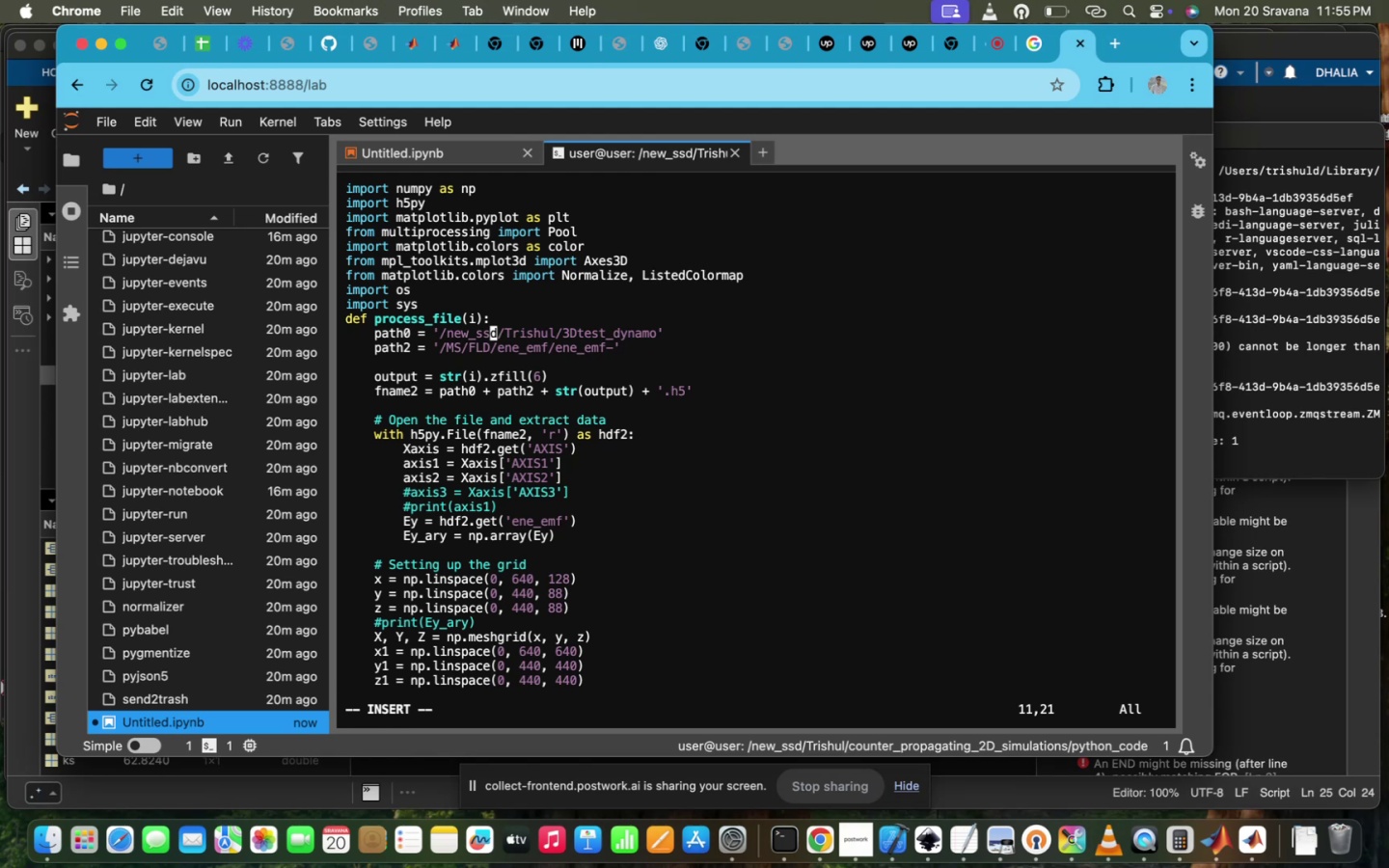 
hold_key(key=ArrowRight, duration=1.5)
 